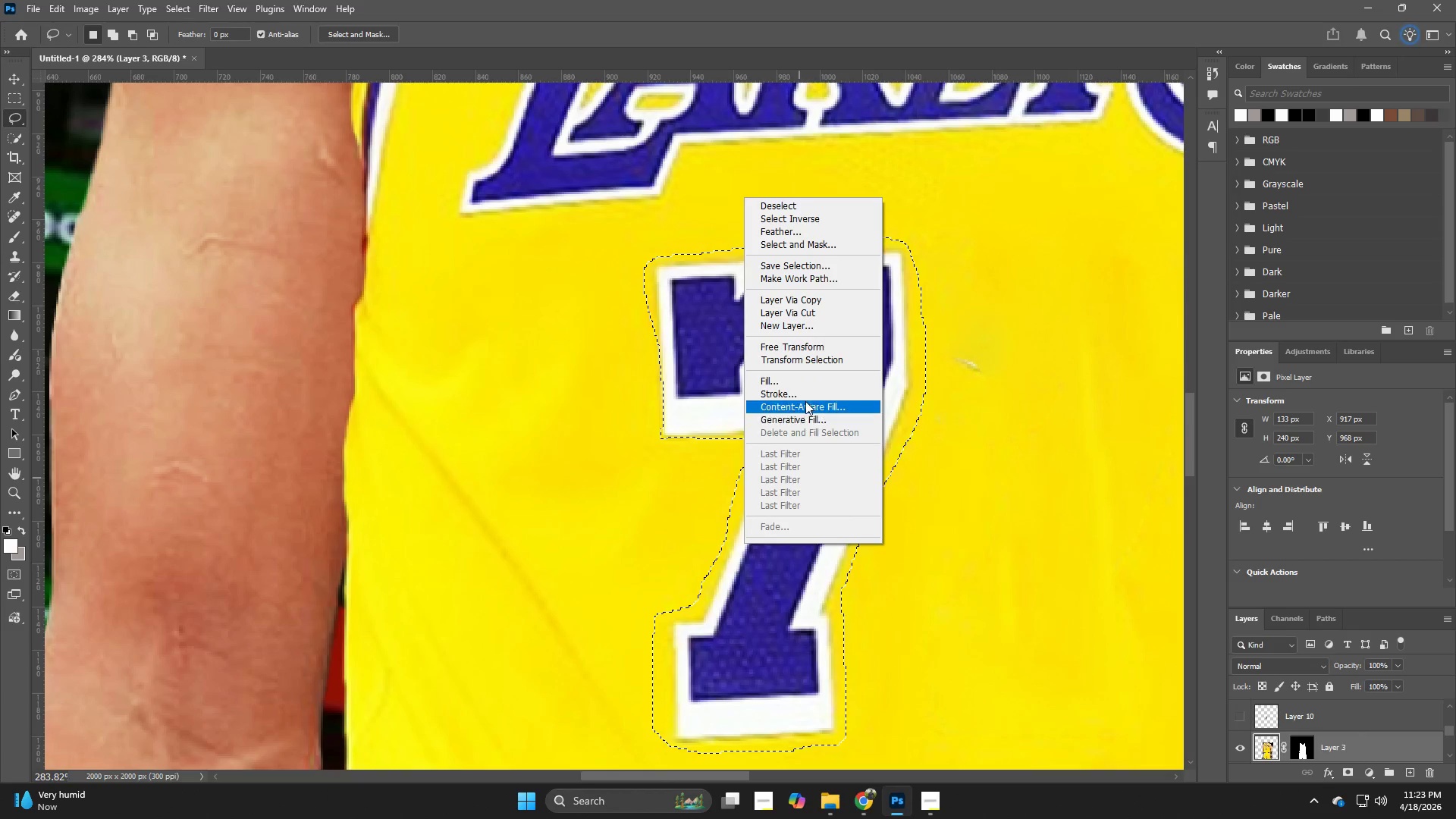 
left_click([801, 375])
 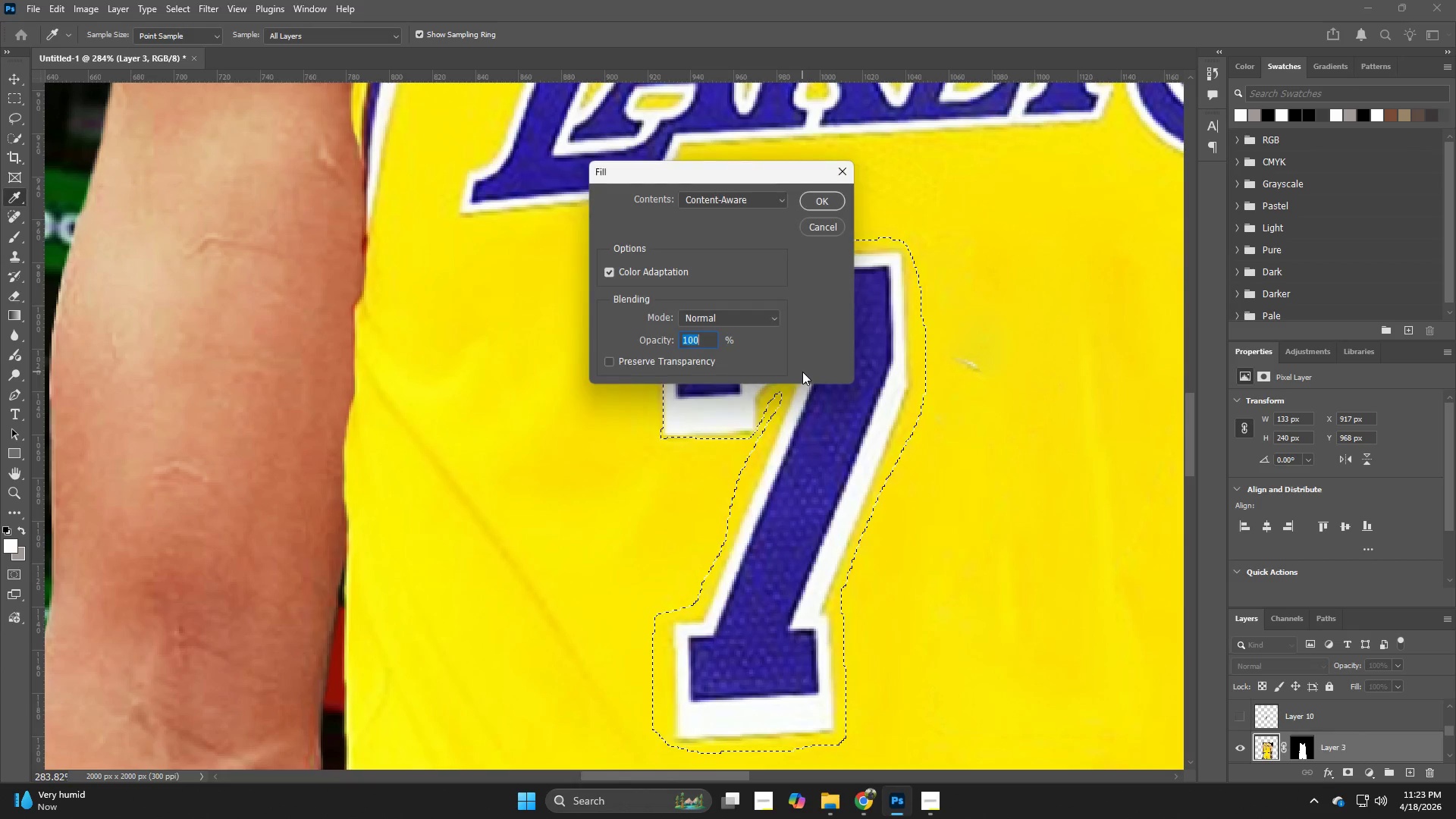 
key(NumpadEnter)
 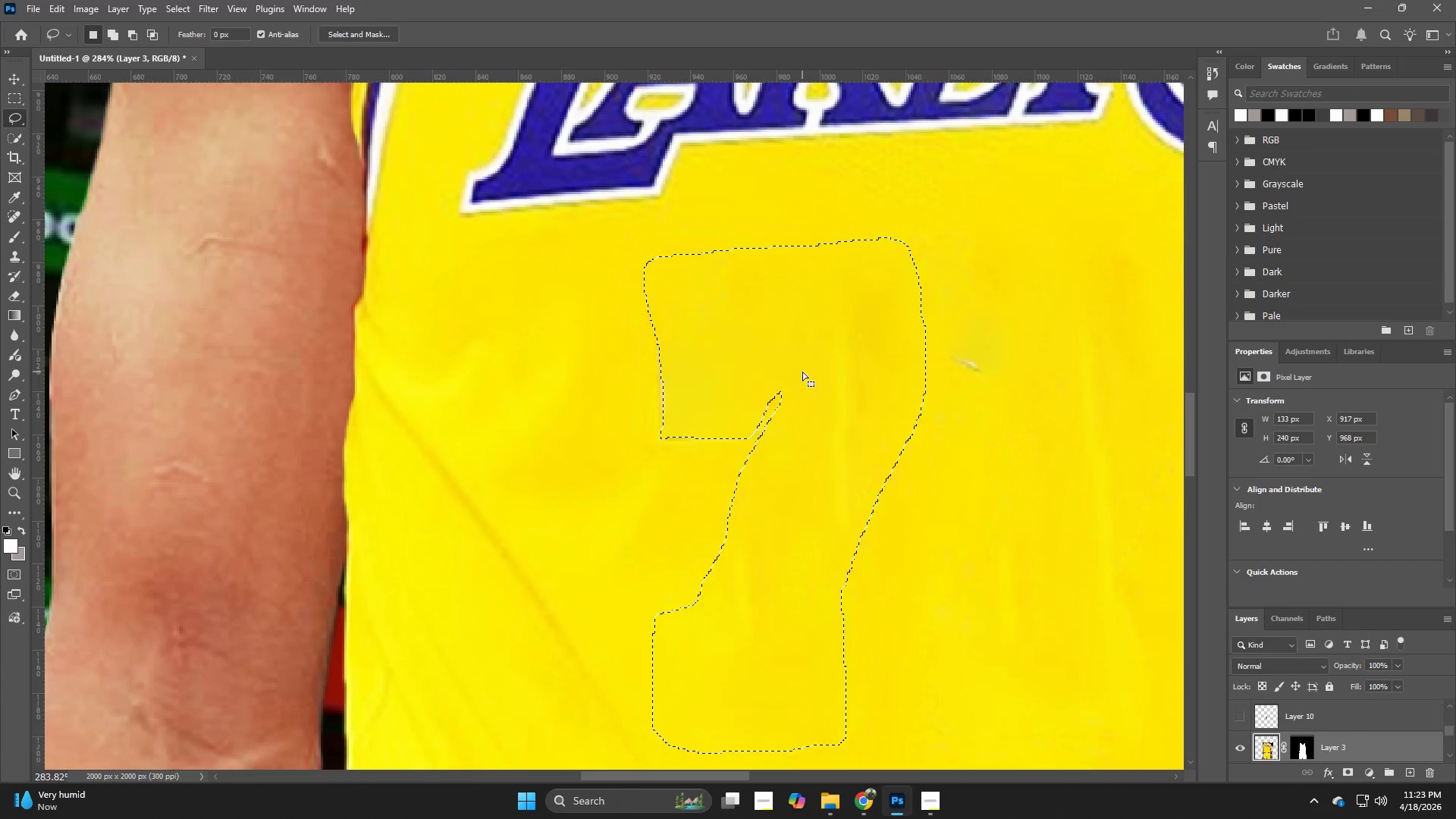 
key(Control+ControlLeft)
 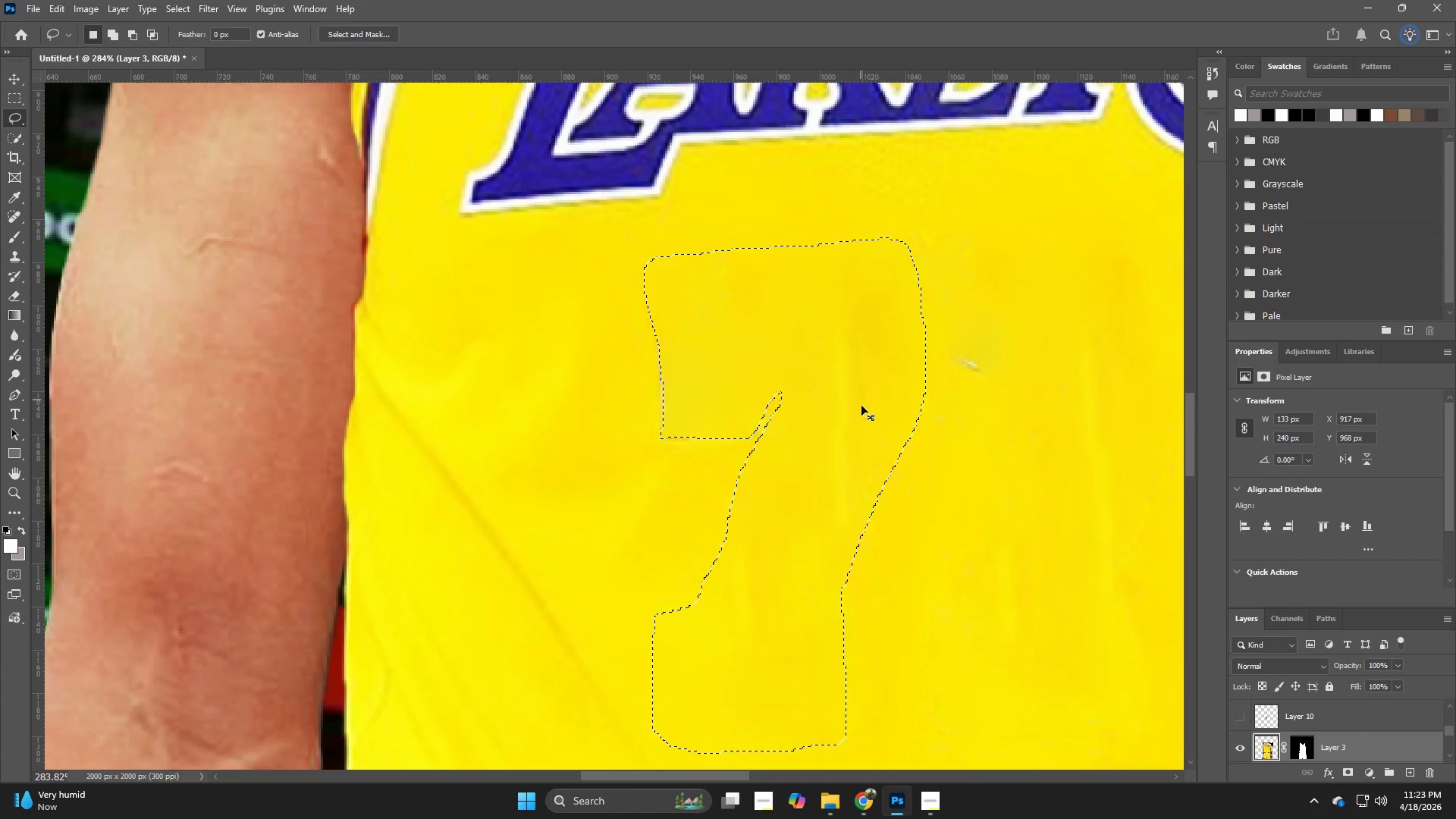 
key(Control+D)
 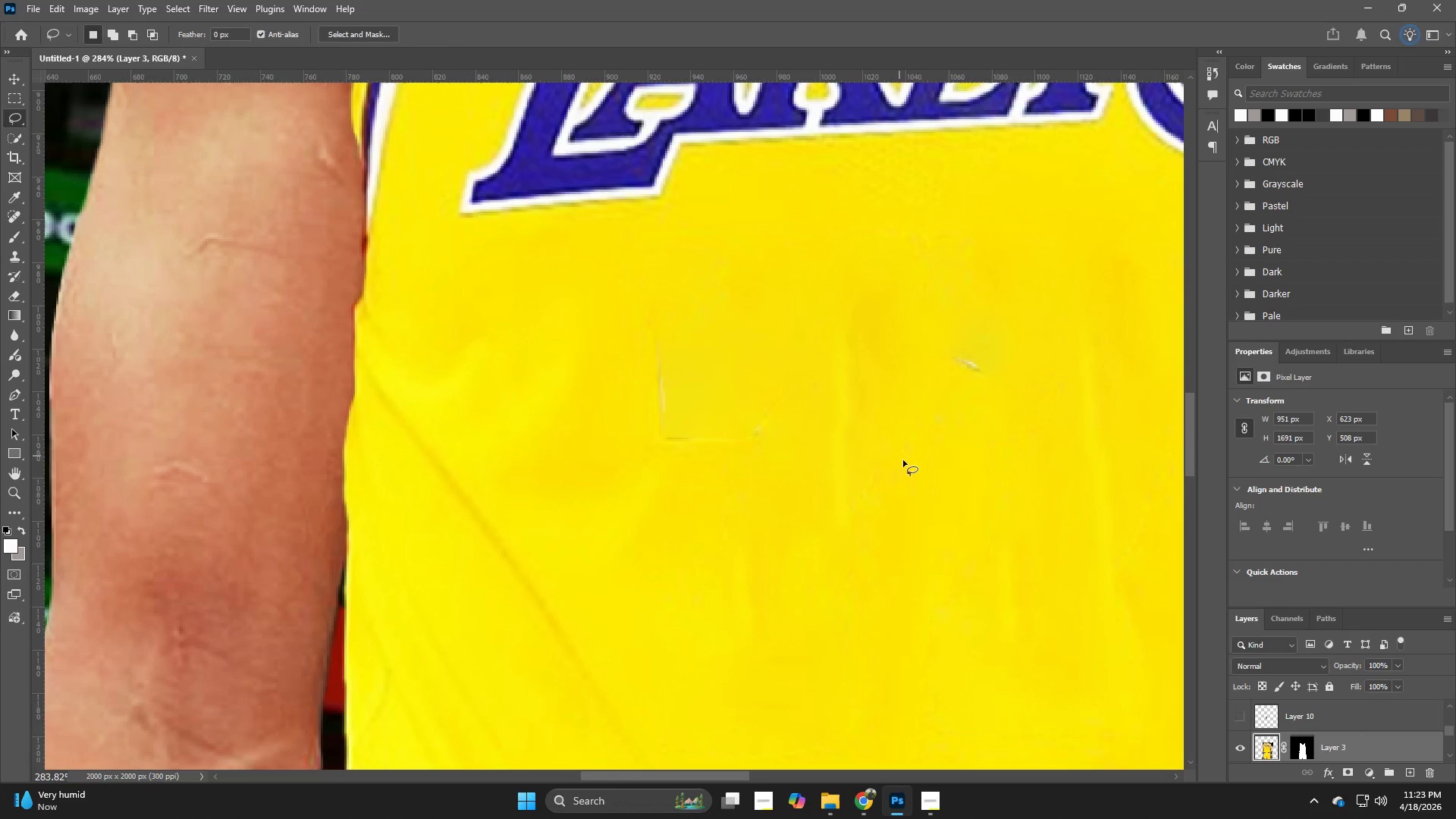 
hold_key(key=Z, duration=0.41)
 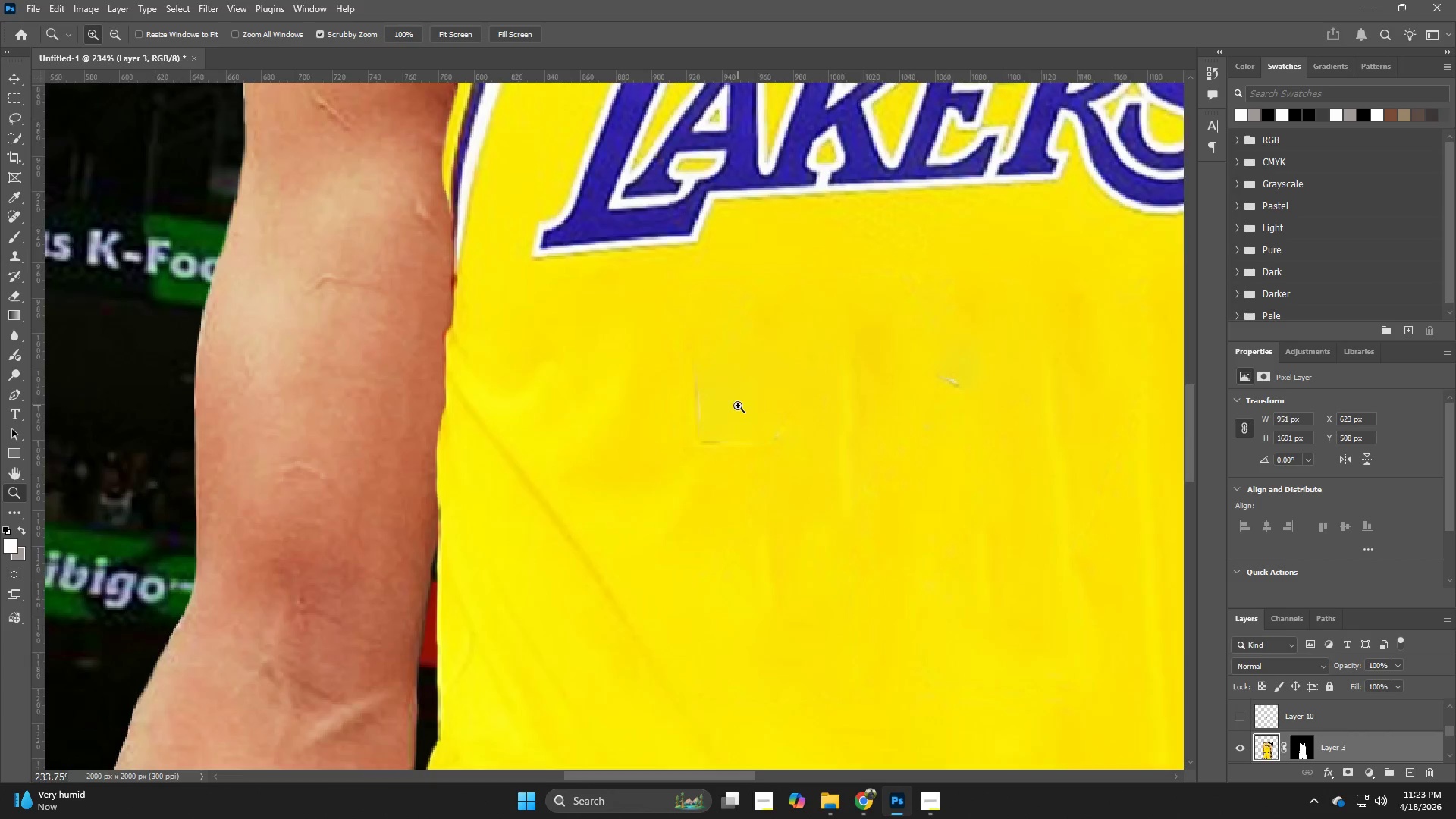 
left_click_drag(start_coordinate=[869, 461], to_coordinate=[849, 468])
 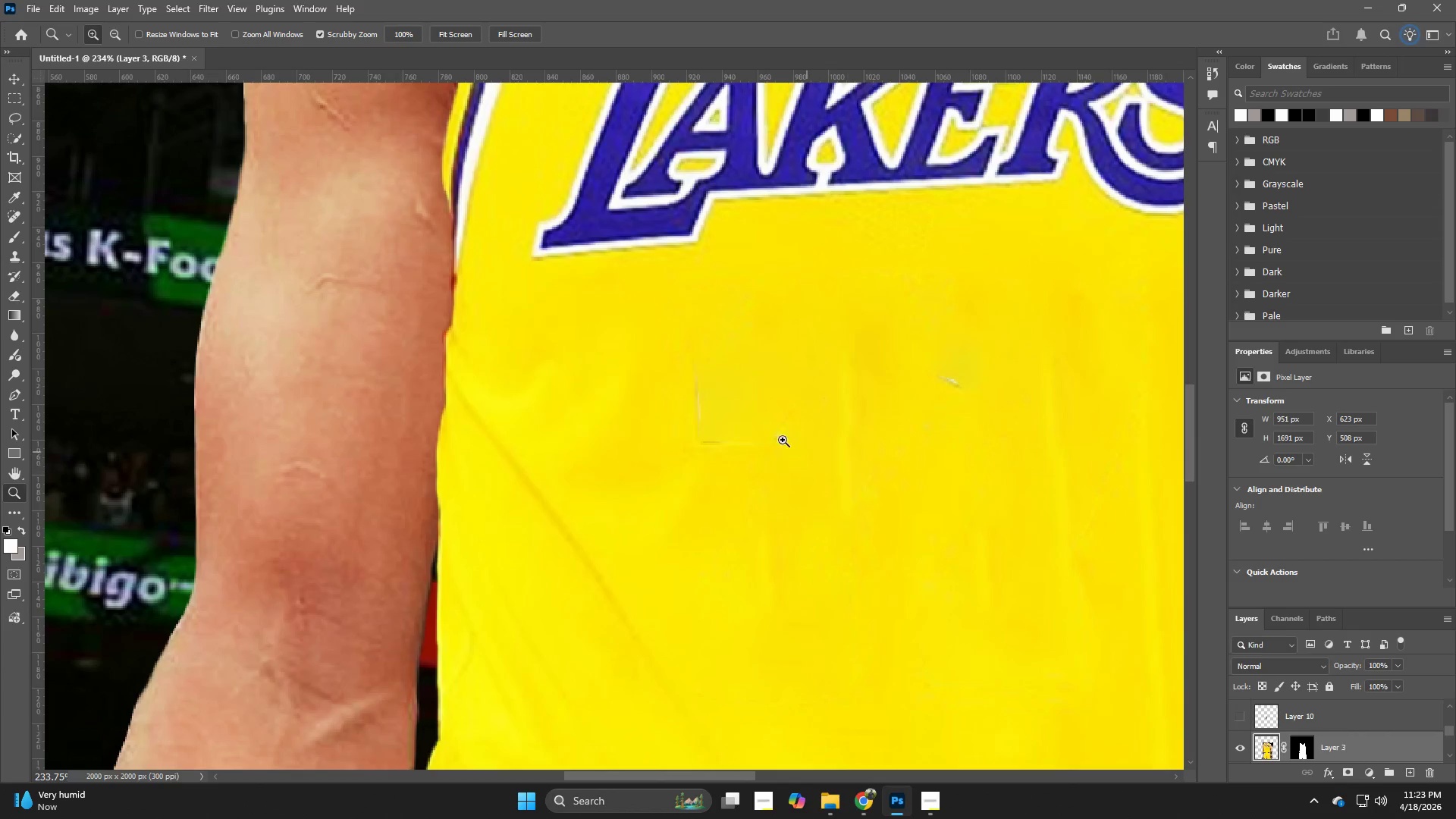 
hold_key(key=Z, duration=0.44)
 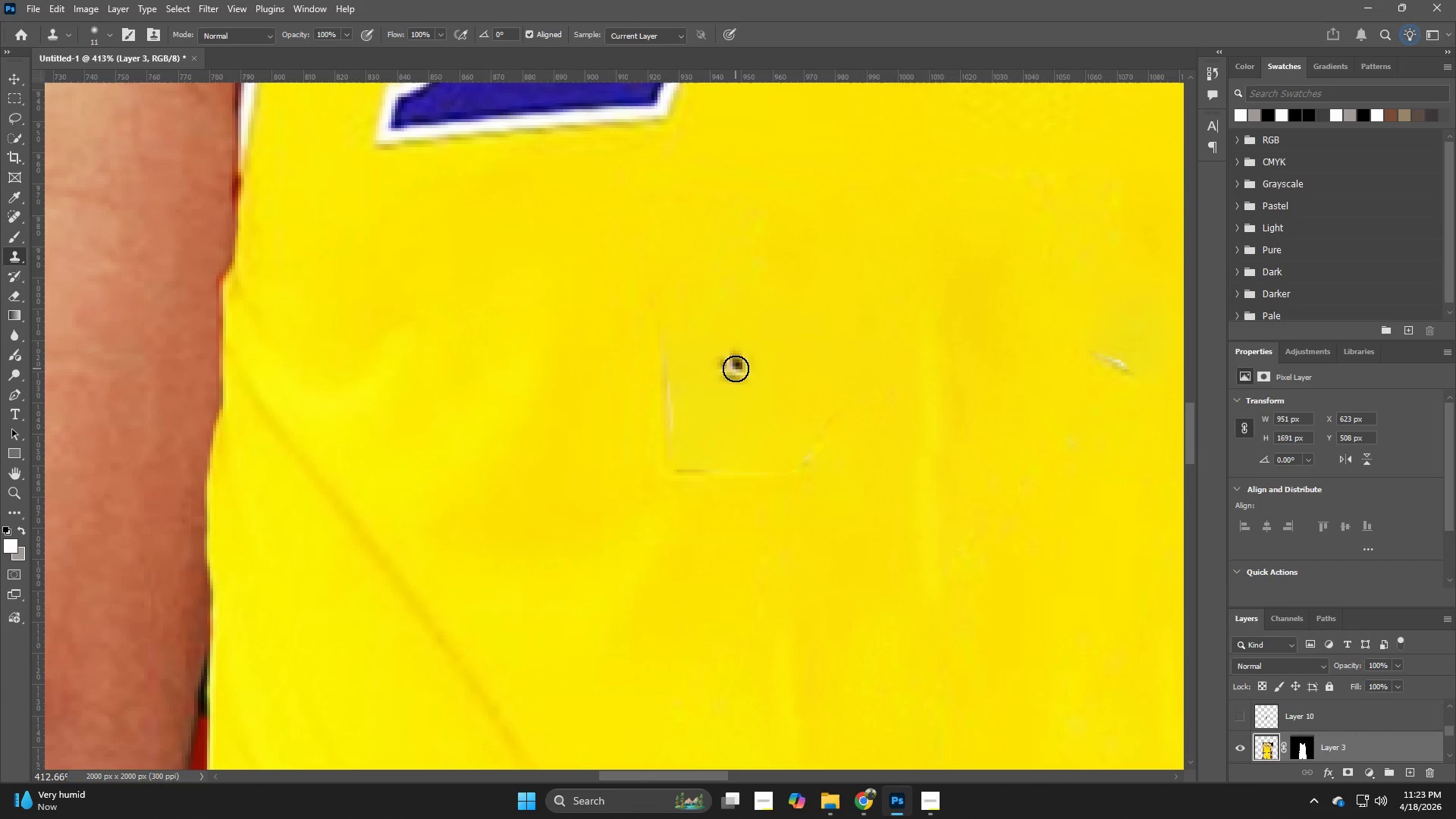 
left_click_drag(start_coordinate=[738, 406], to_coordinate=[780, 428])
 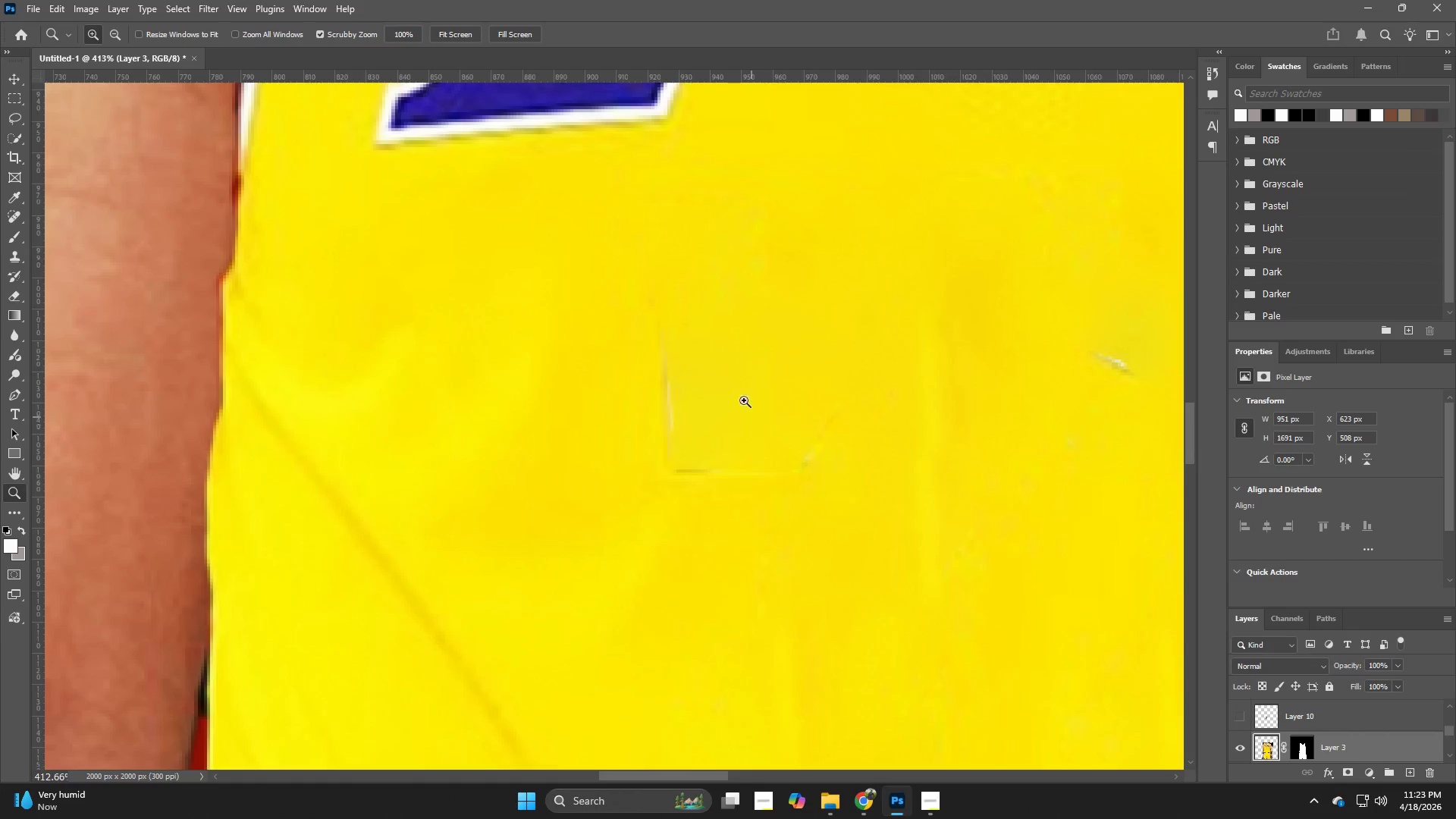 
type(ss)
 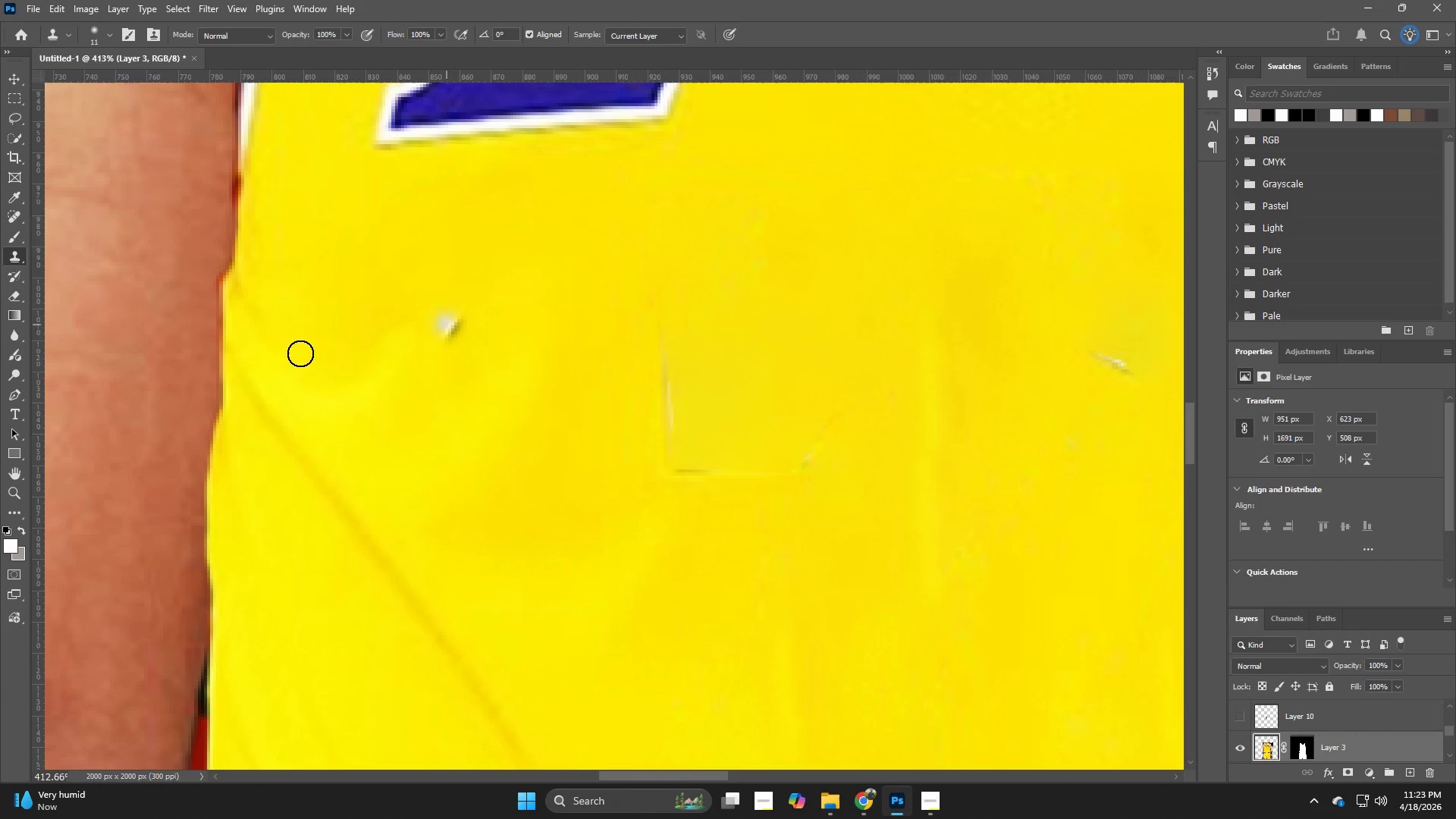 
key(S)
 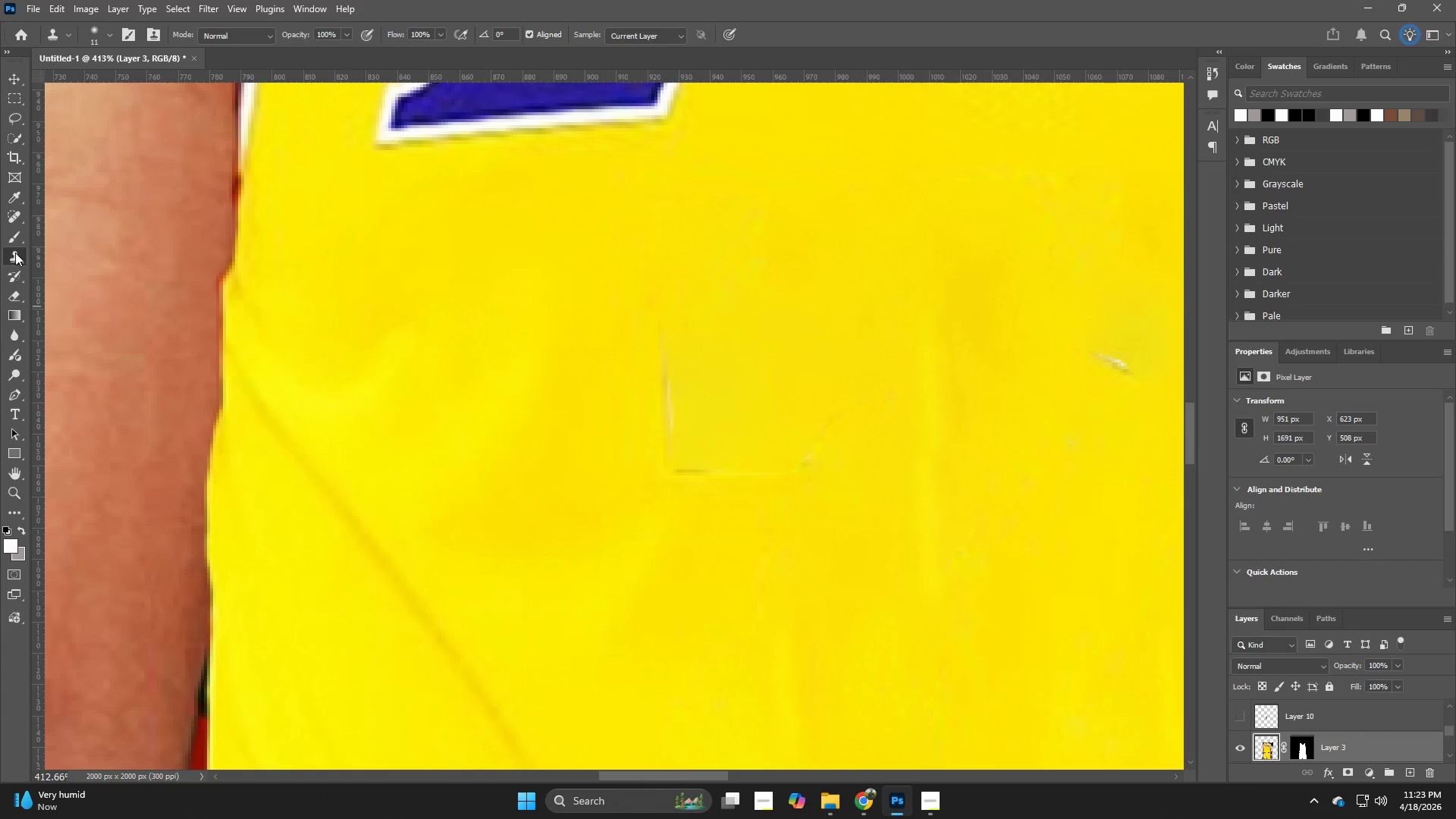 
right_click([16, 254])
 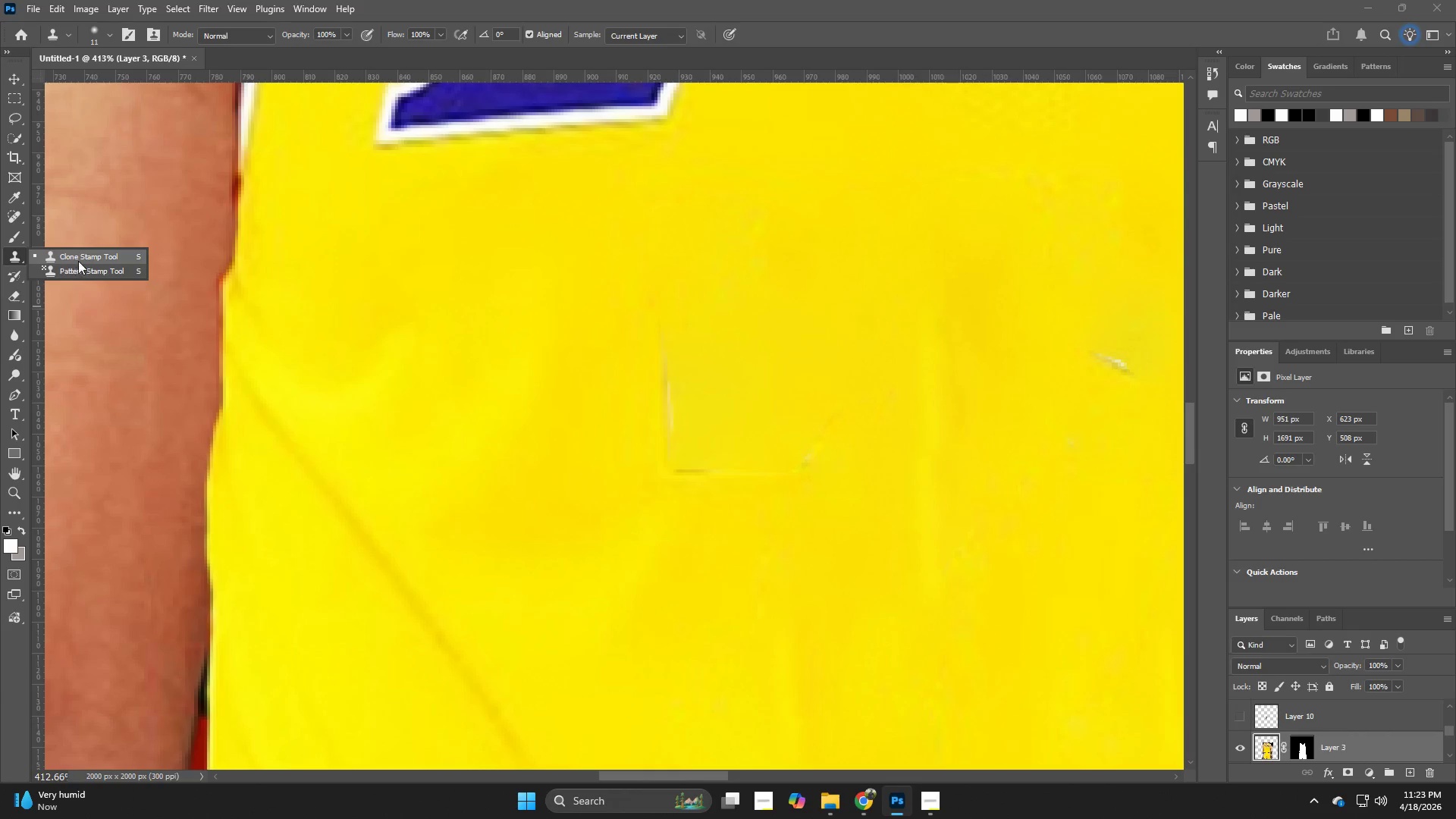 
left_click([84, 255])
 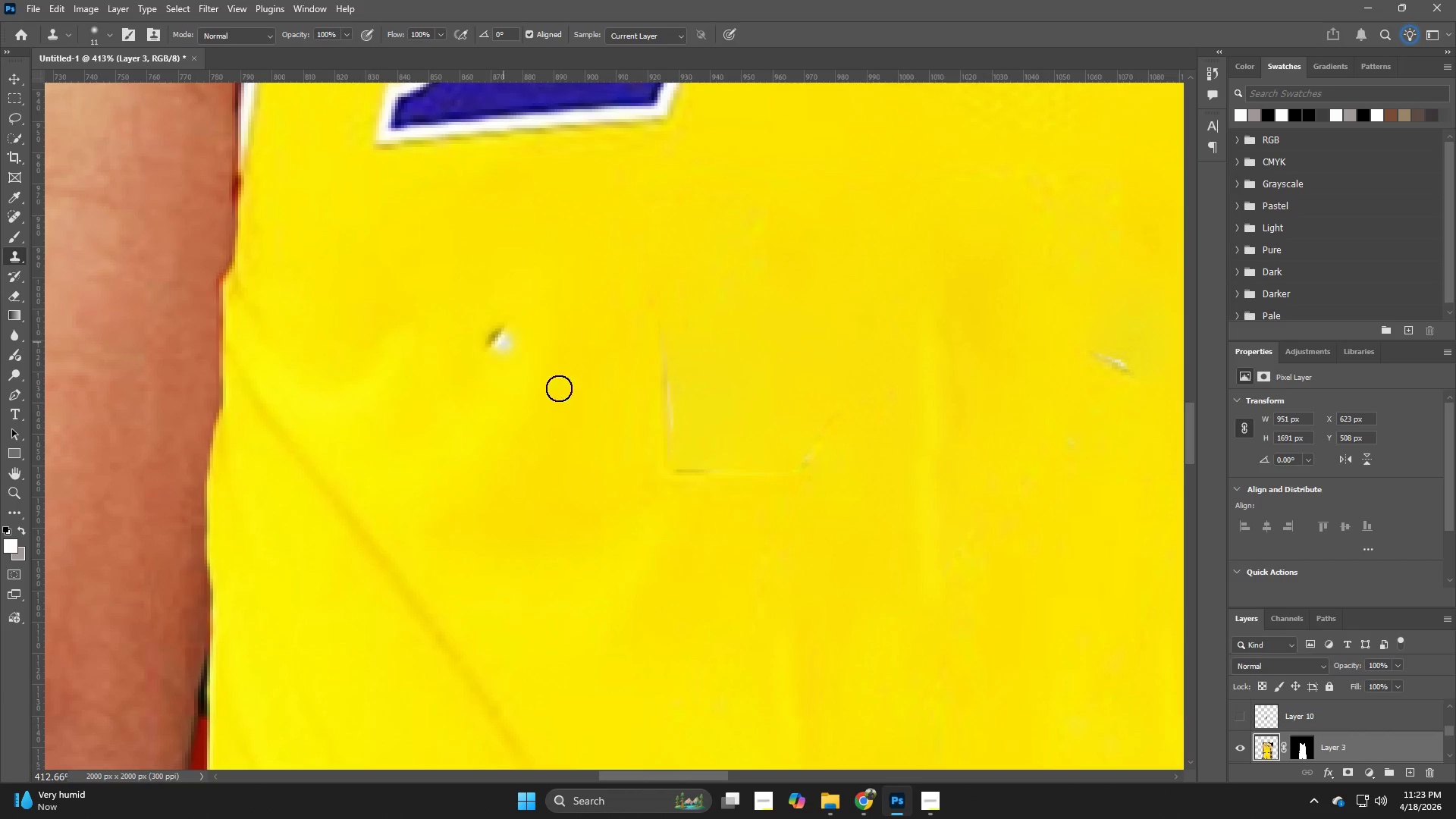 
type(sss)
 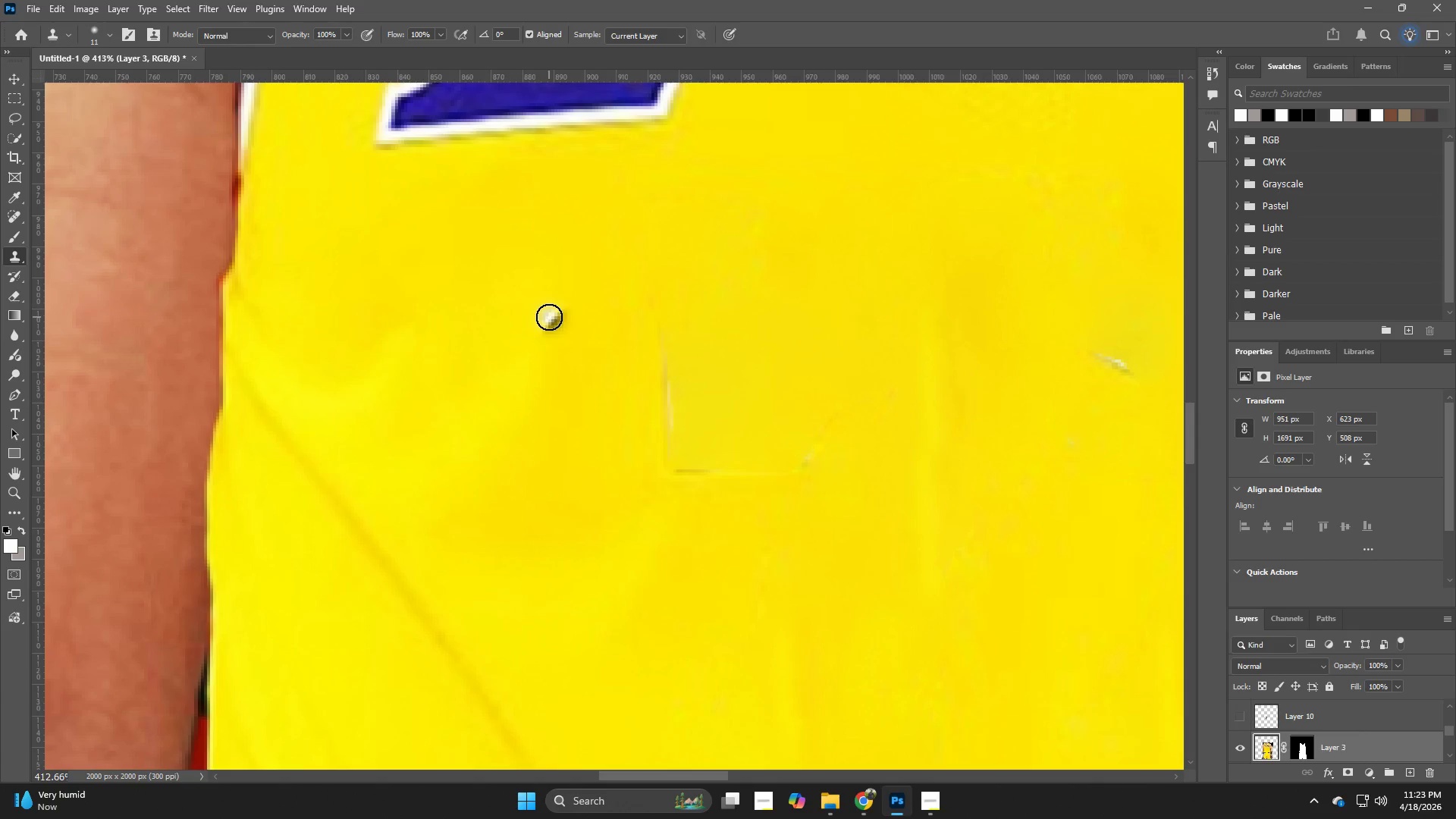 
hold_key(key=AltLeft, duration=4.19)
left_click([563, 347])
 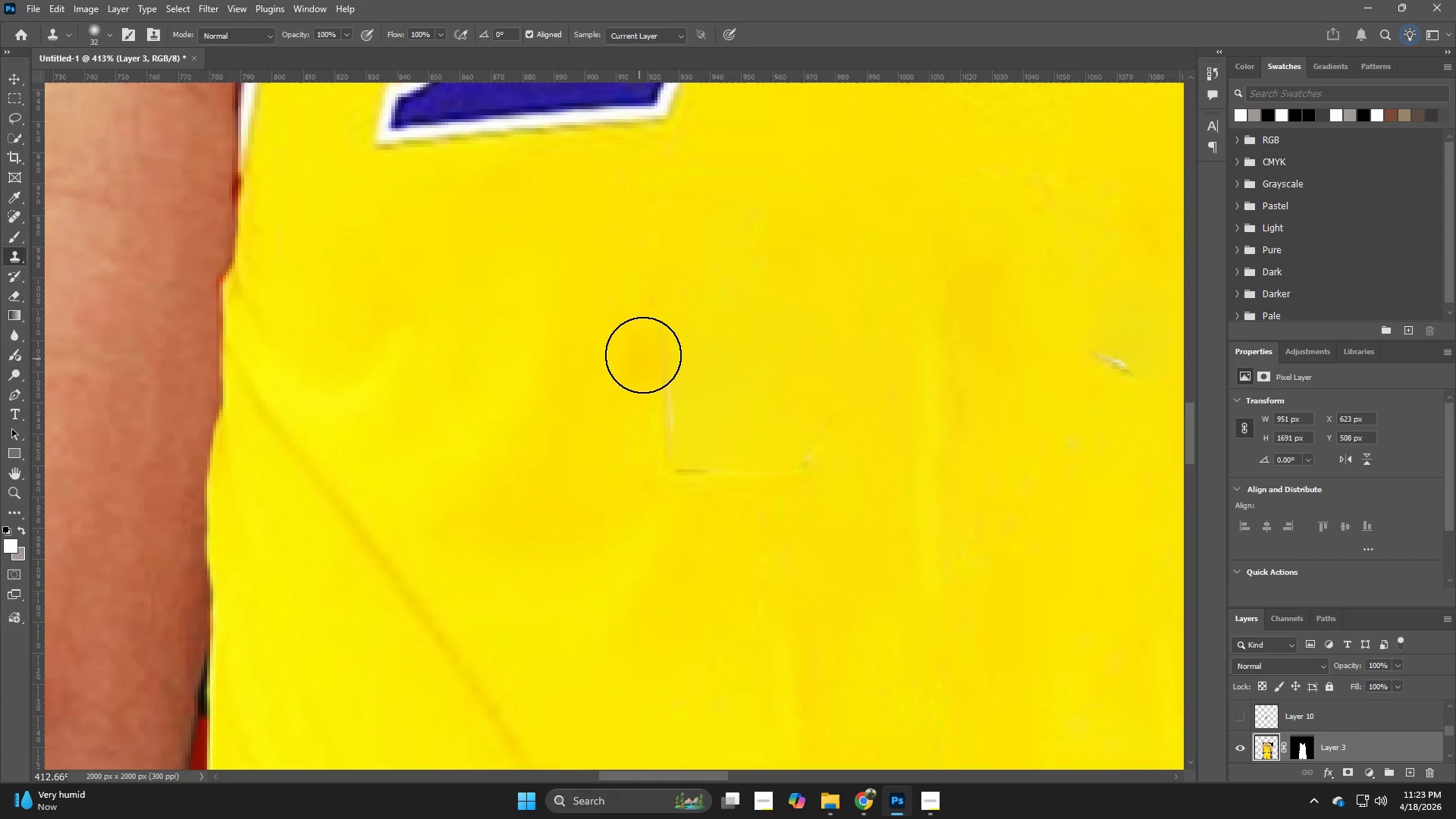 
left_click_drag(start_coordinate=[658, 340], to_coordinate=[779, 466])
 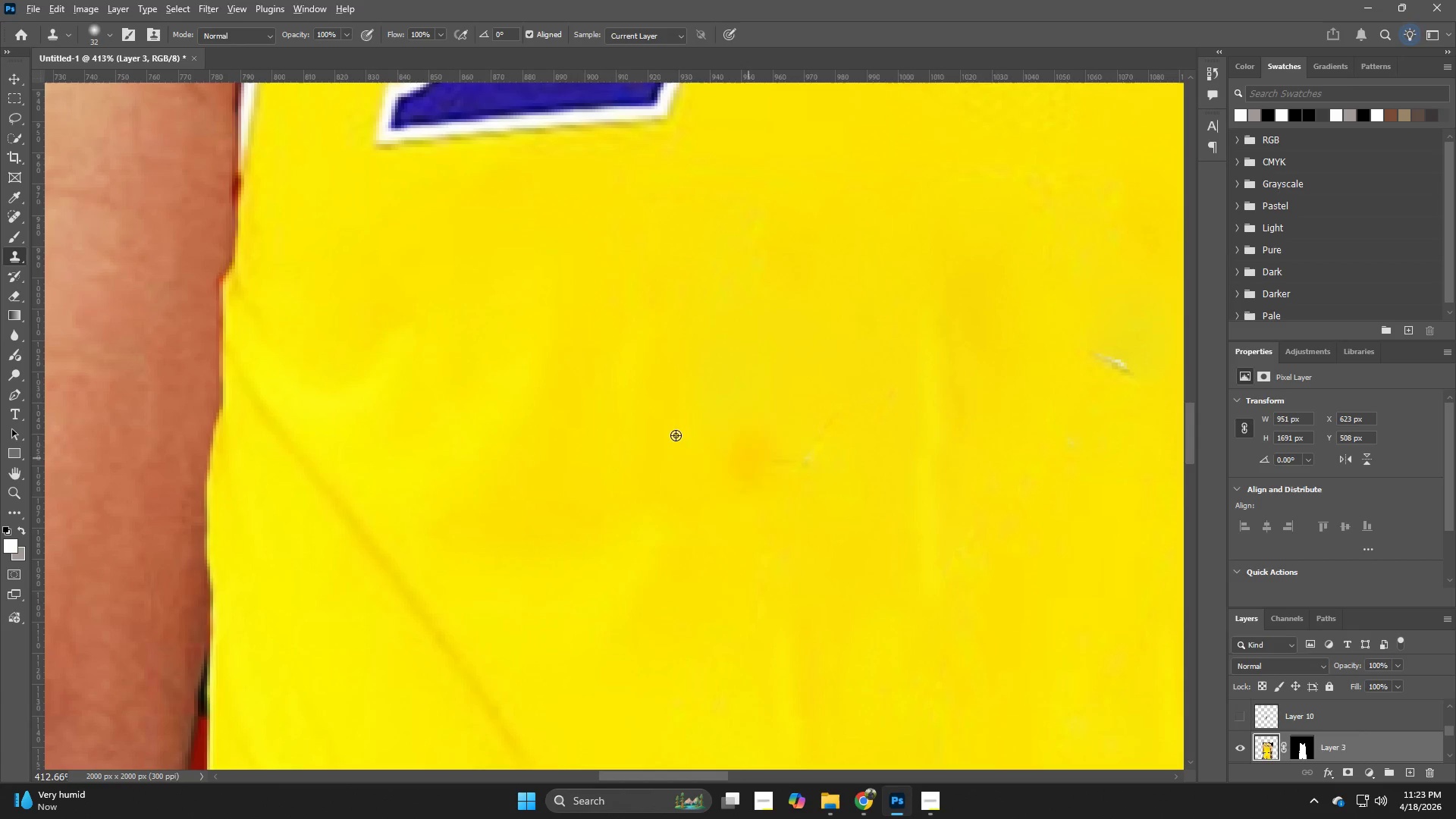 
hold_key(key=AltLeft, duration=0.38)
left_click([535, 401])
 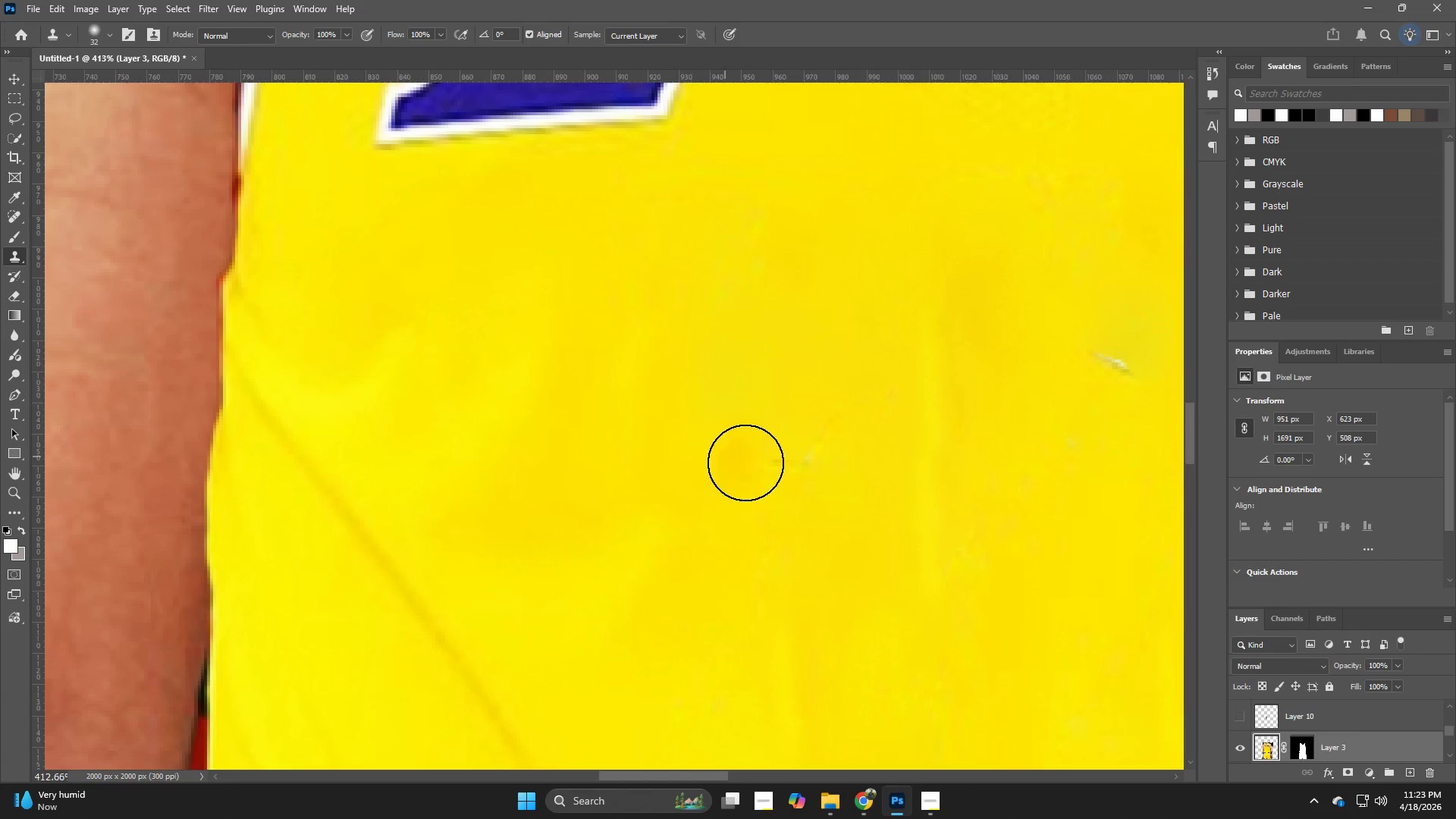 
left_click_drag(start_coordinate=[766, 461], to_coordinate=[848, 448])
 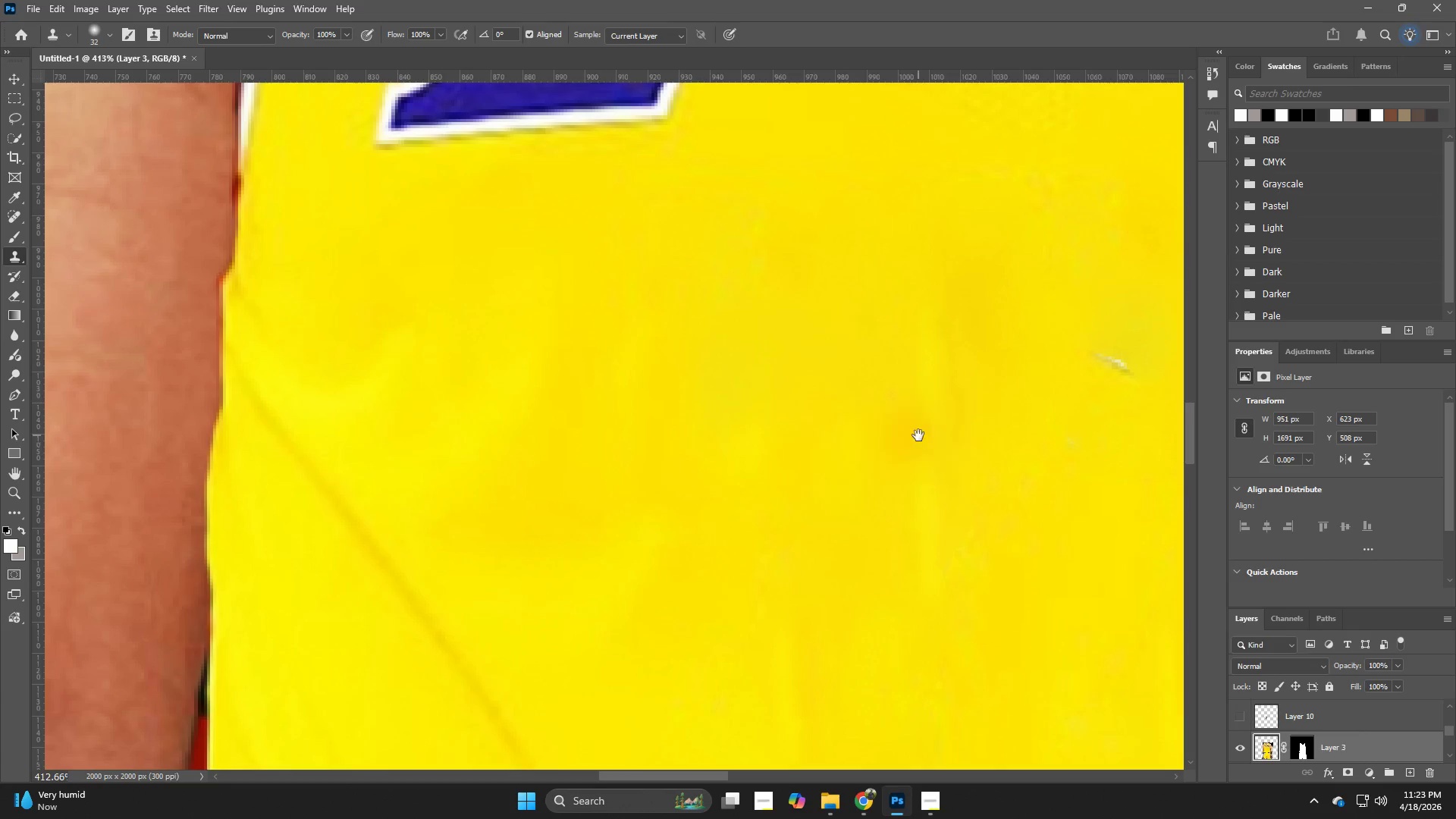 
hold_key(key=Space, duration=0.48)
 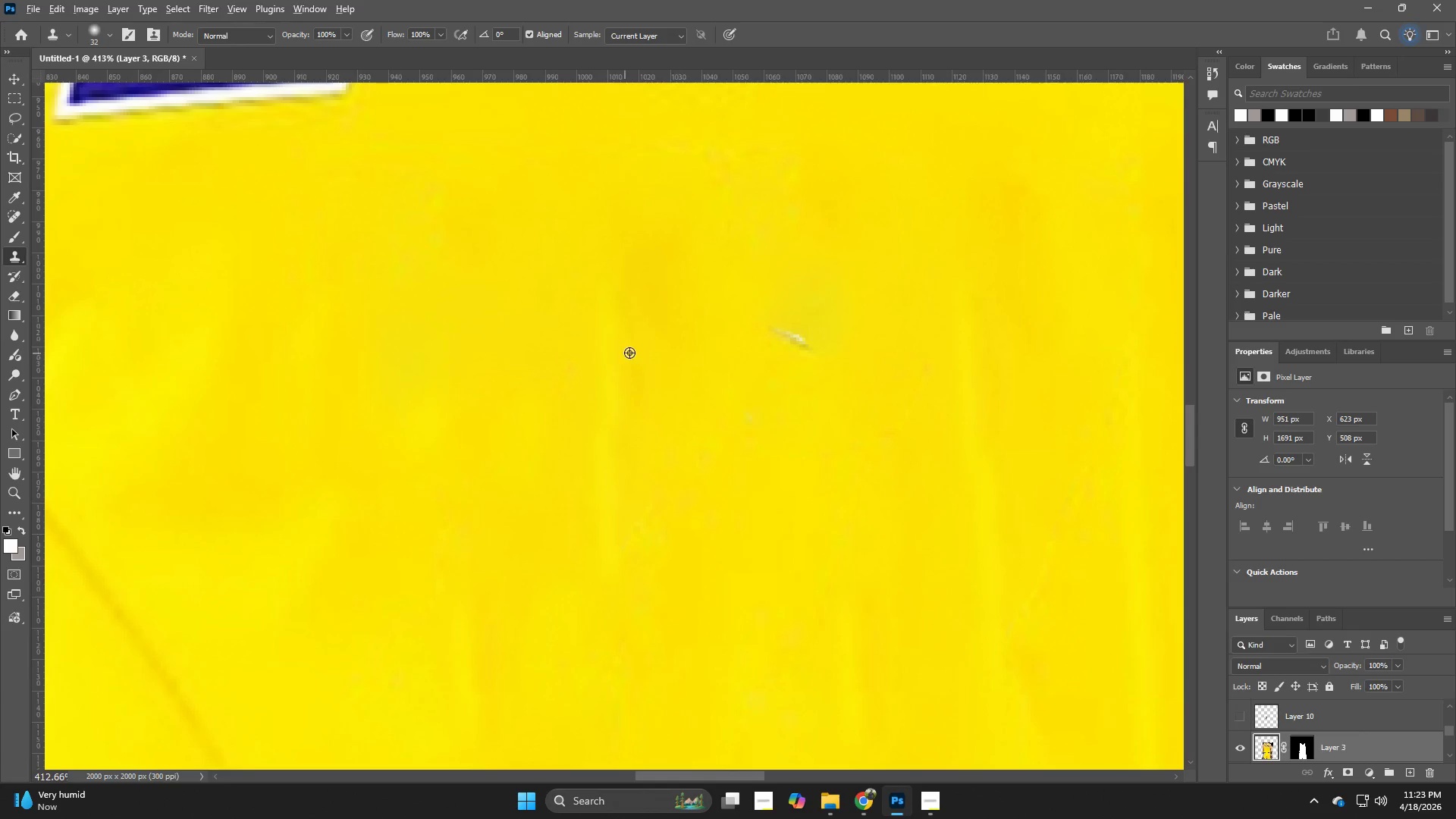 
left_click_drag(start_coordinate=[909, 438], to_coordinate=[588, 413])
 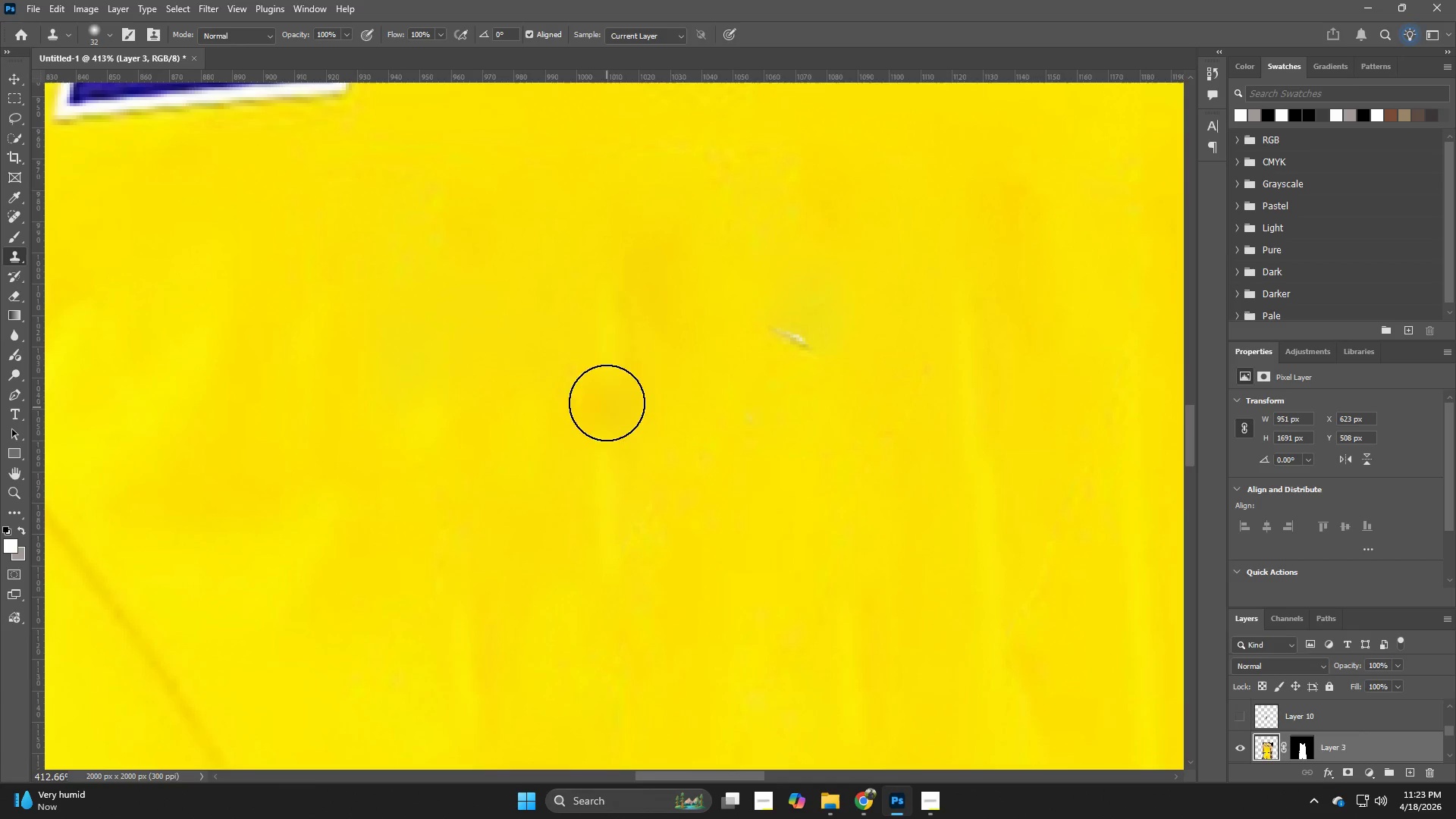 
hold_key(key=AltLeft, duration=2.44)
left_click([562, 320])
 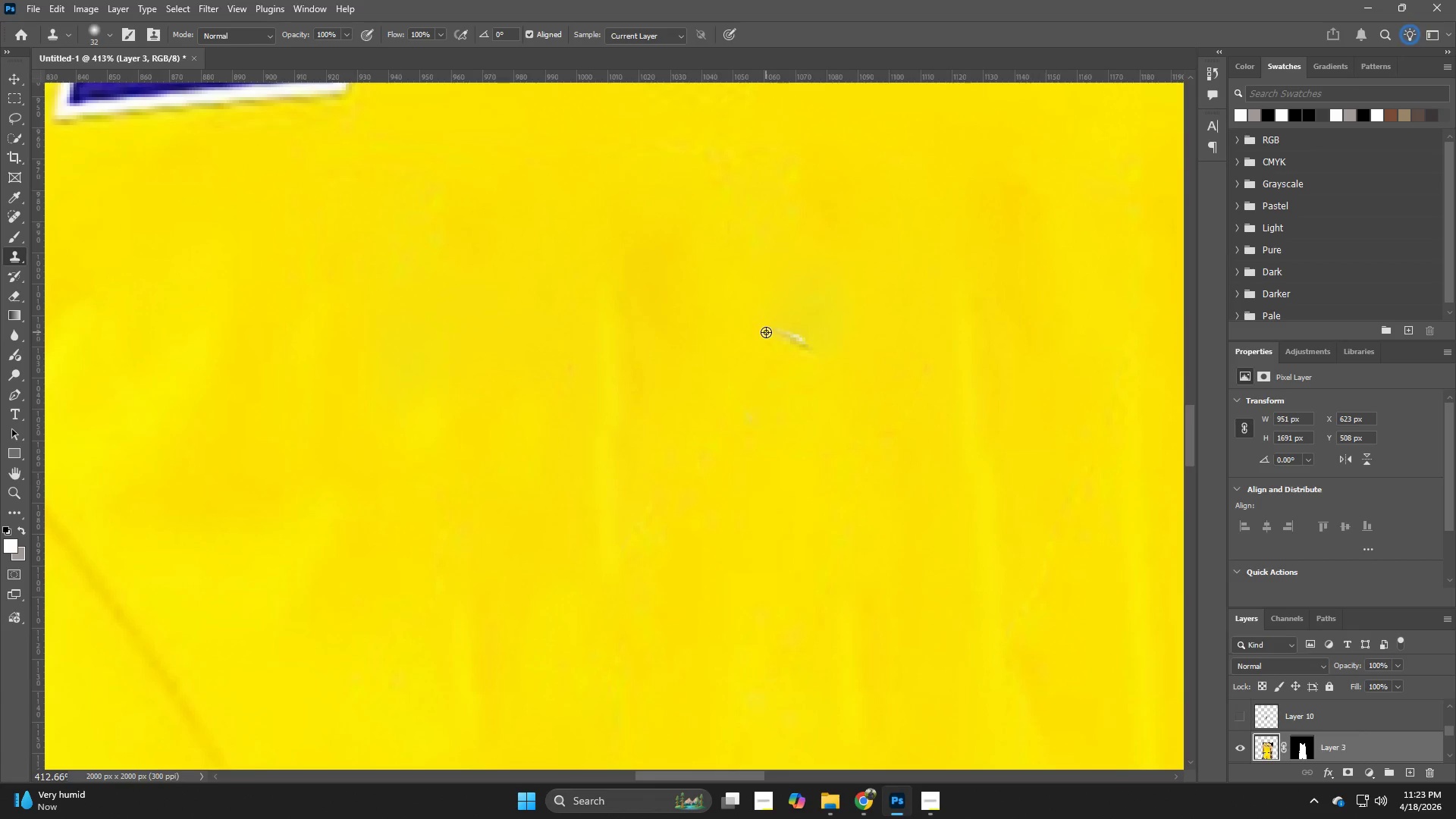 
key(Alt+AltLeft)
 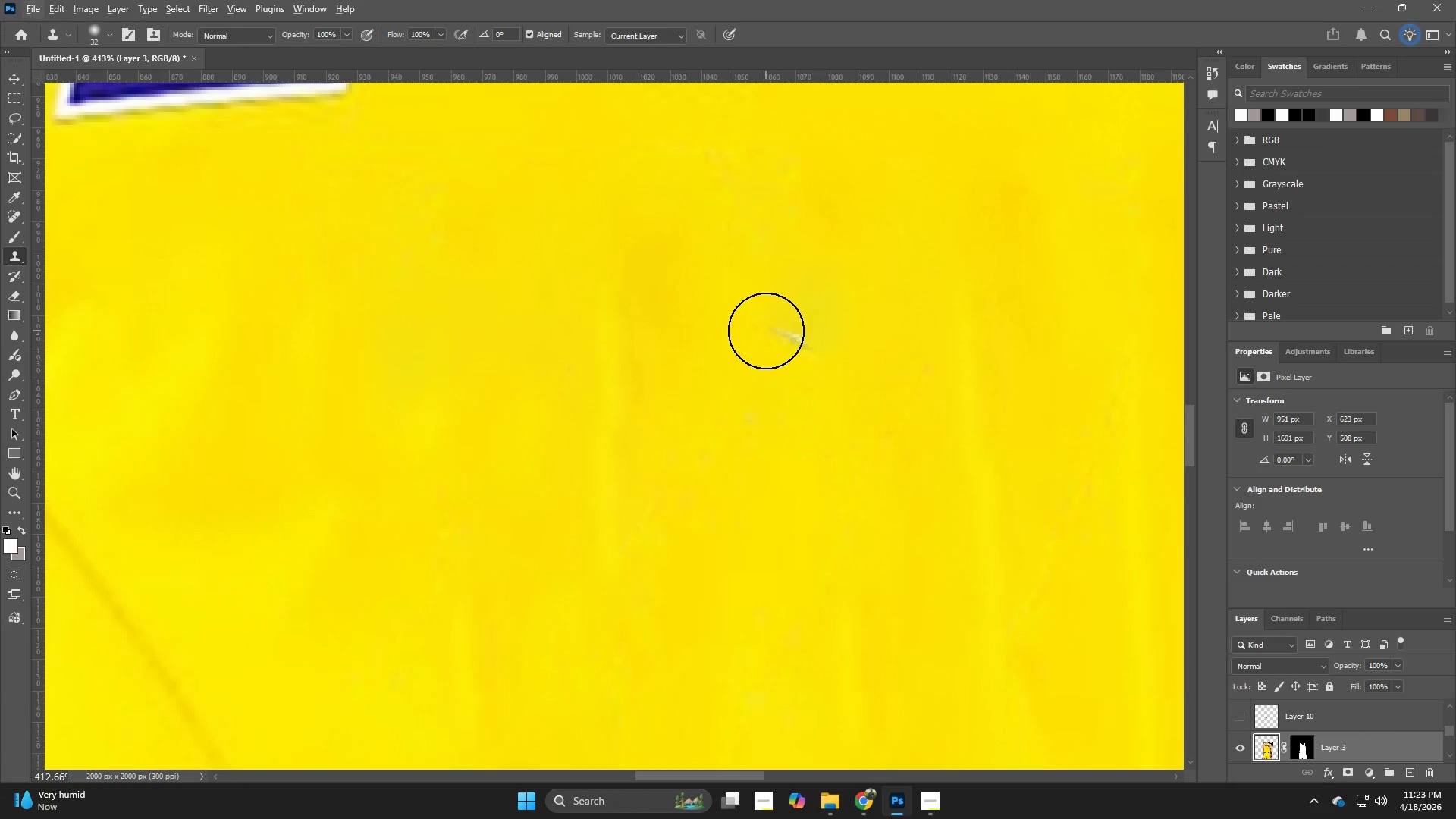 
key(Alt+AltLeft)
 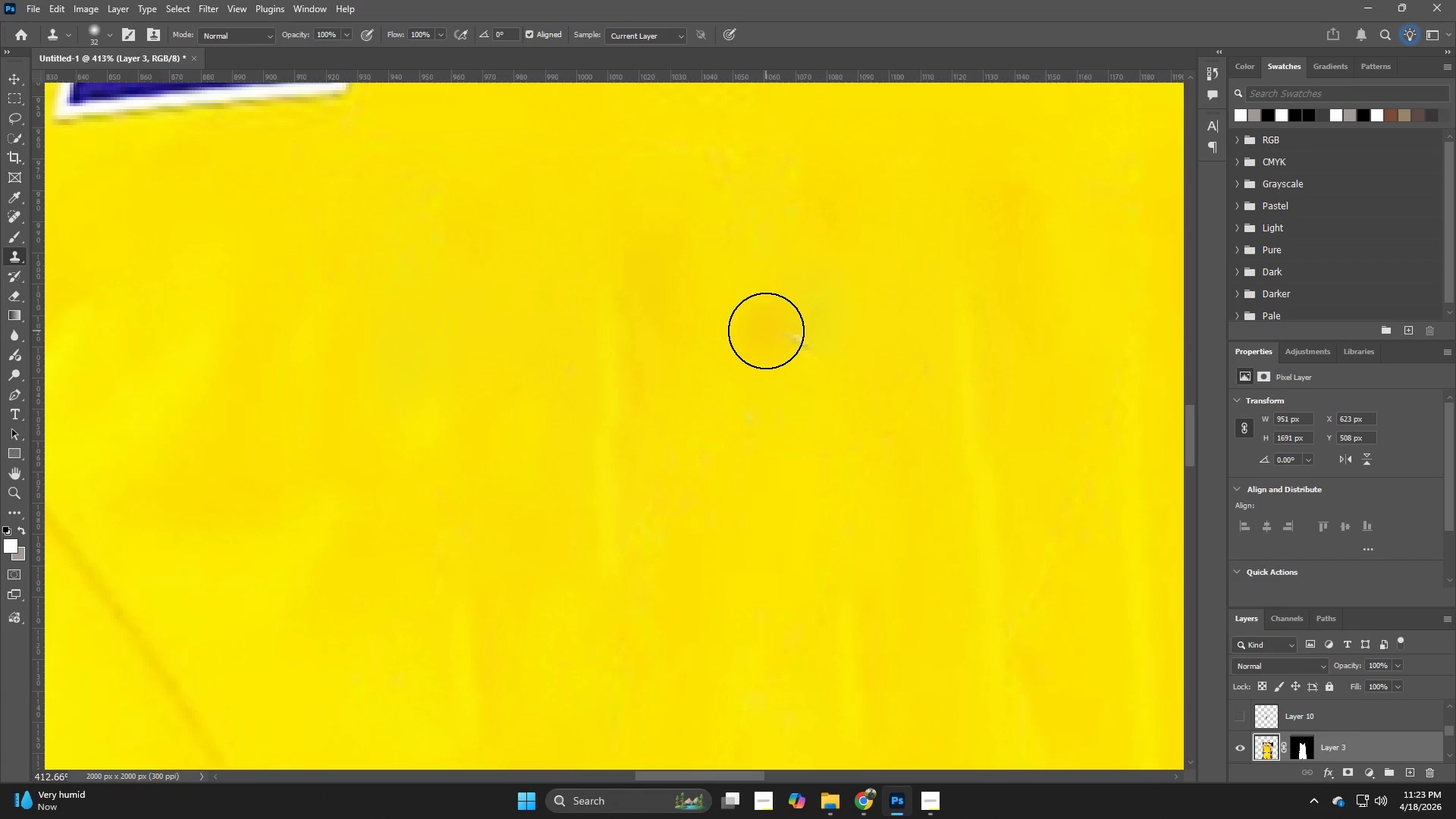 
left_click_drag(start_coordinate=[766, 331], to_coordinate=[812, 347])
 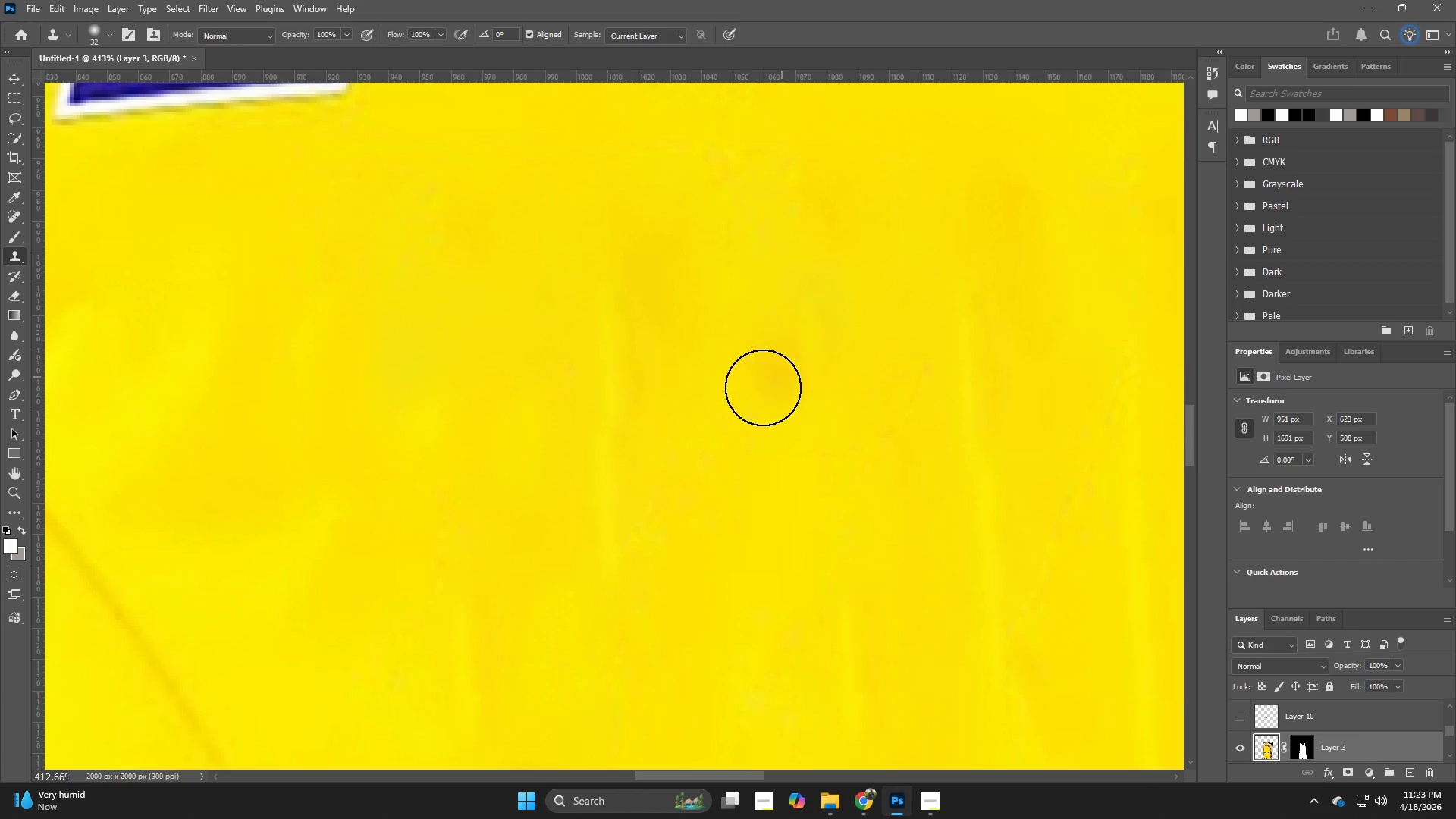 
left_click_drag(start_coordinate=[755, 397], to_coordinate=[745, 437])
 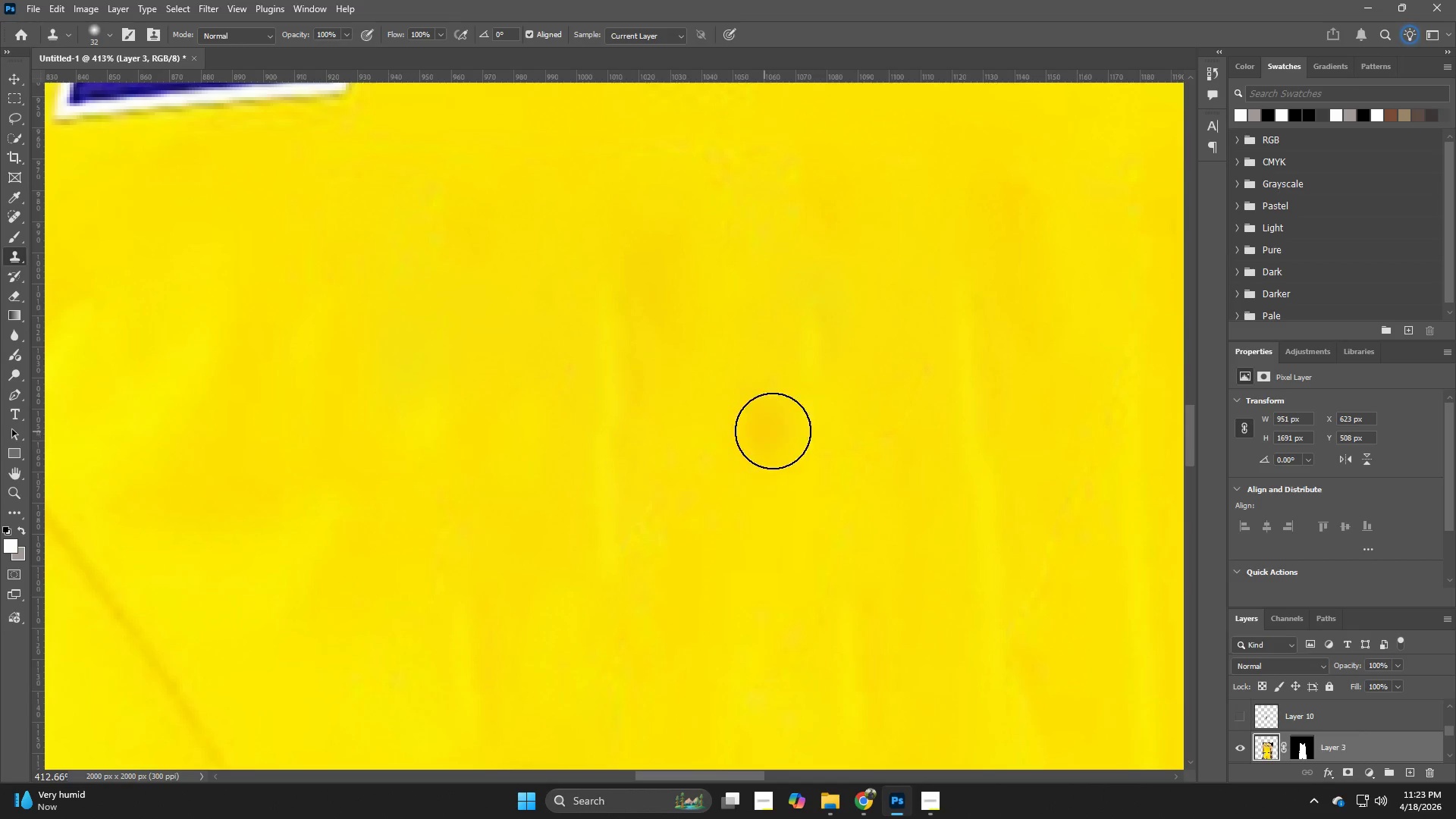 
hold_key(key=Z, duration=0.31)
 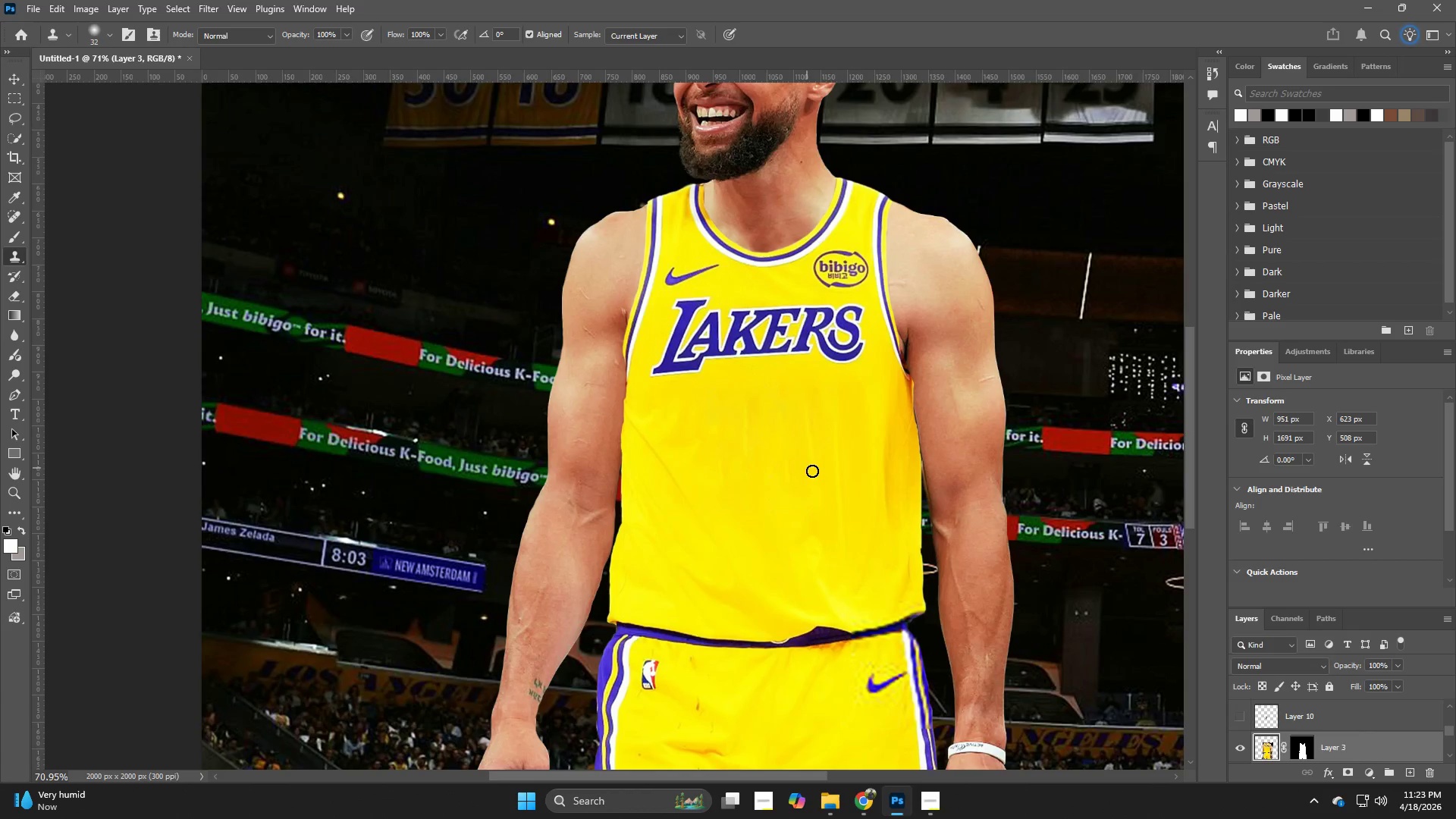 
left_click_drag(start_coordinate=[774, 430], to_coordinate=[666, 469])
 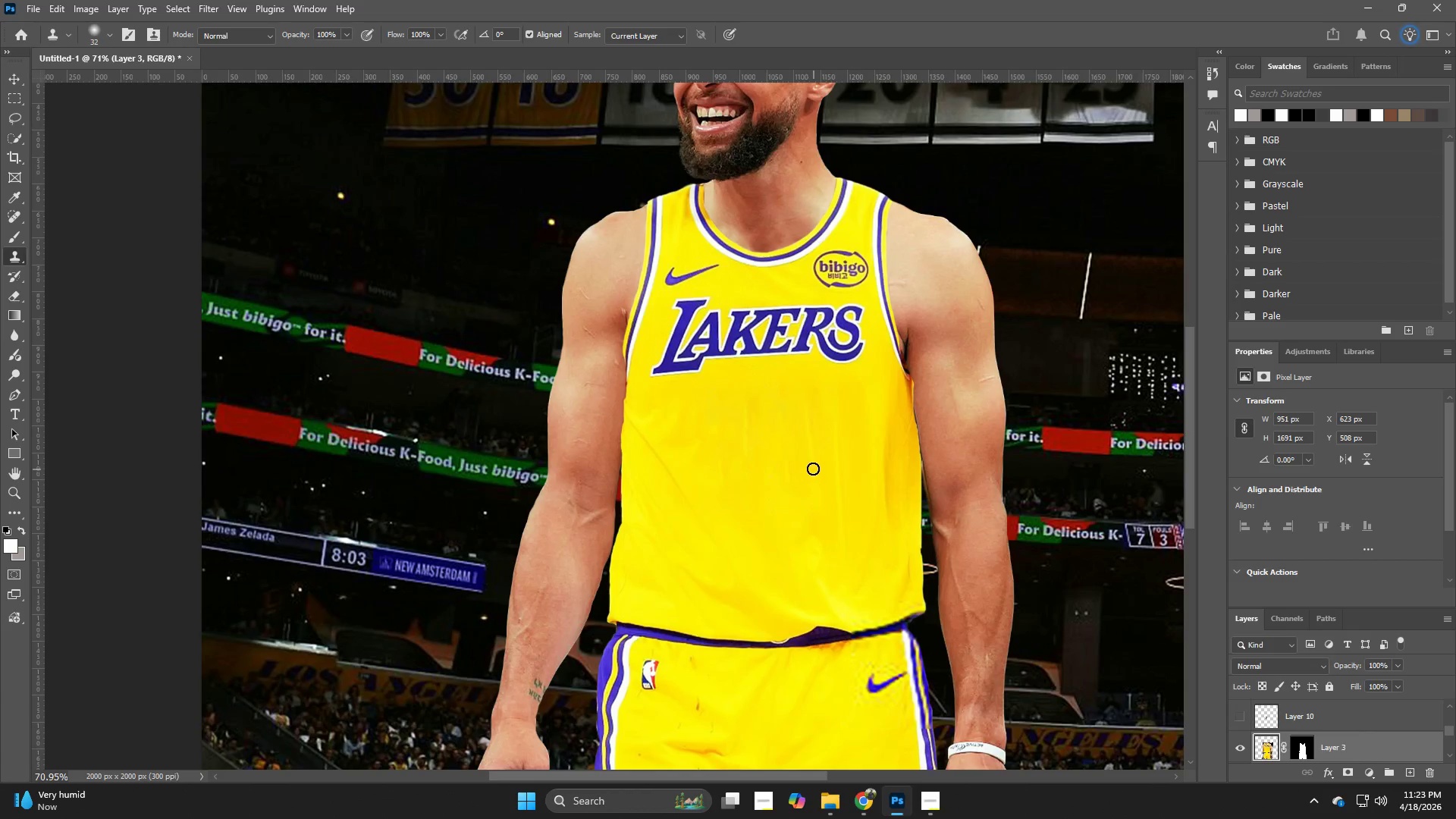 
hold_key(key=Z, duration=0.55)
 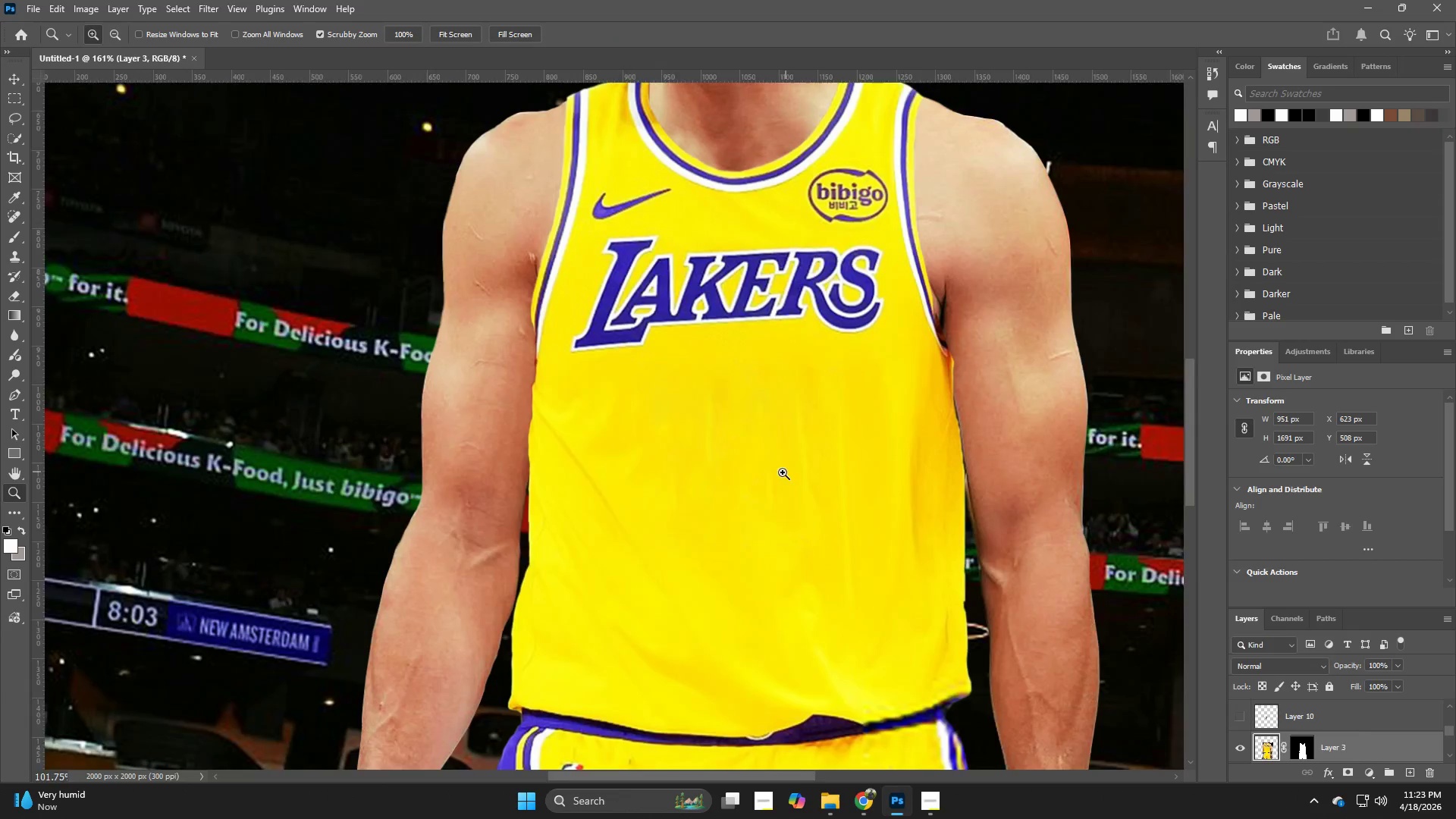 
left_click_drag(start_coordinate=[824, 443], to_coordinate=[878, 469])
 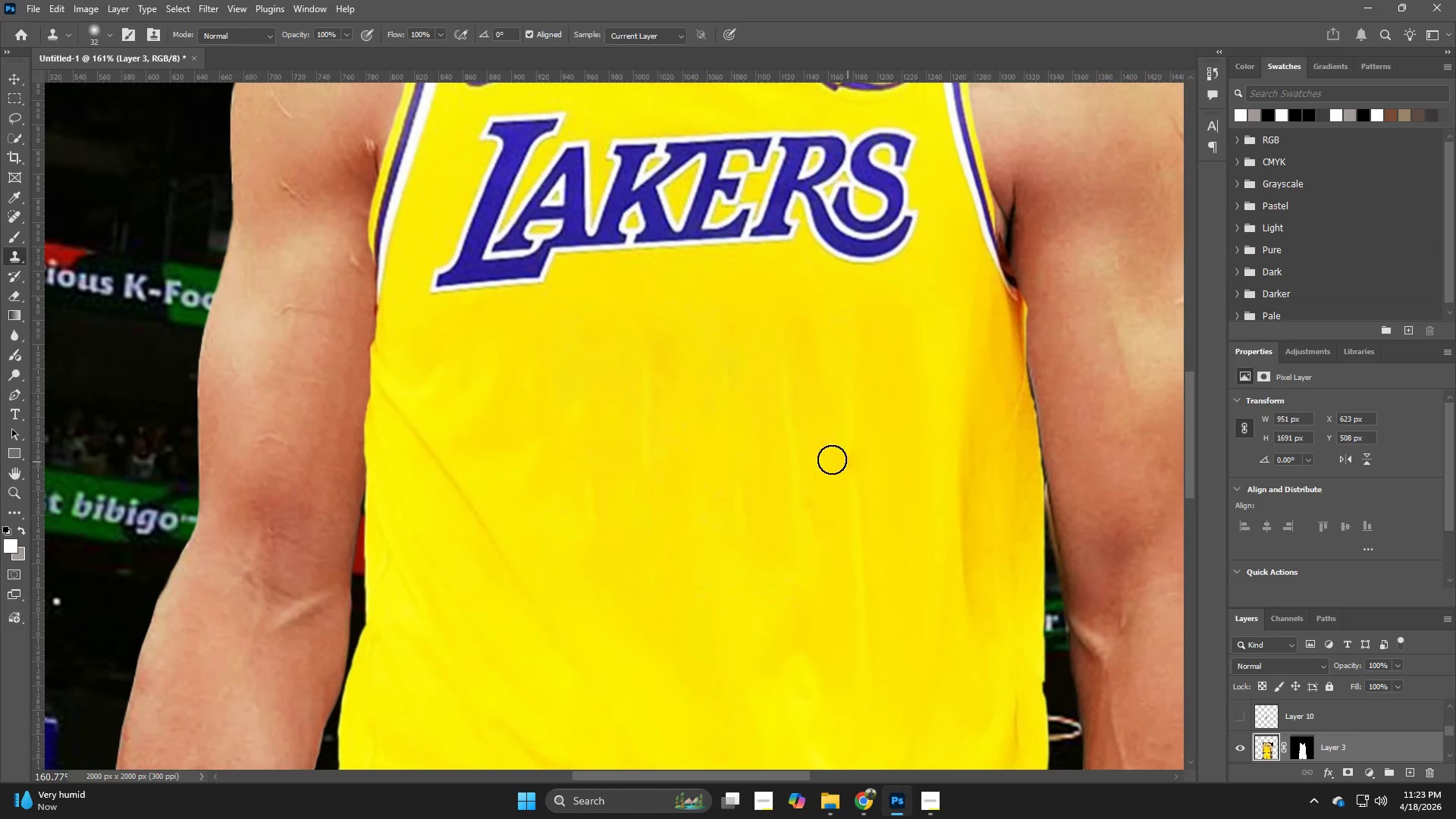 
hold_key(key=Z, duration=0.33)
 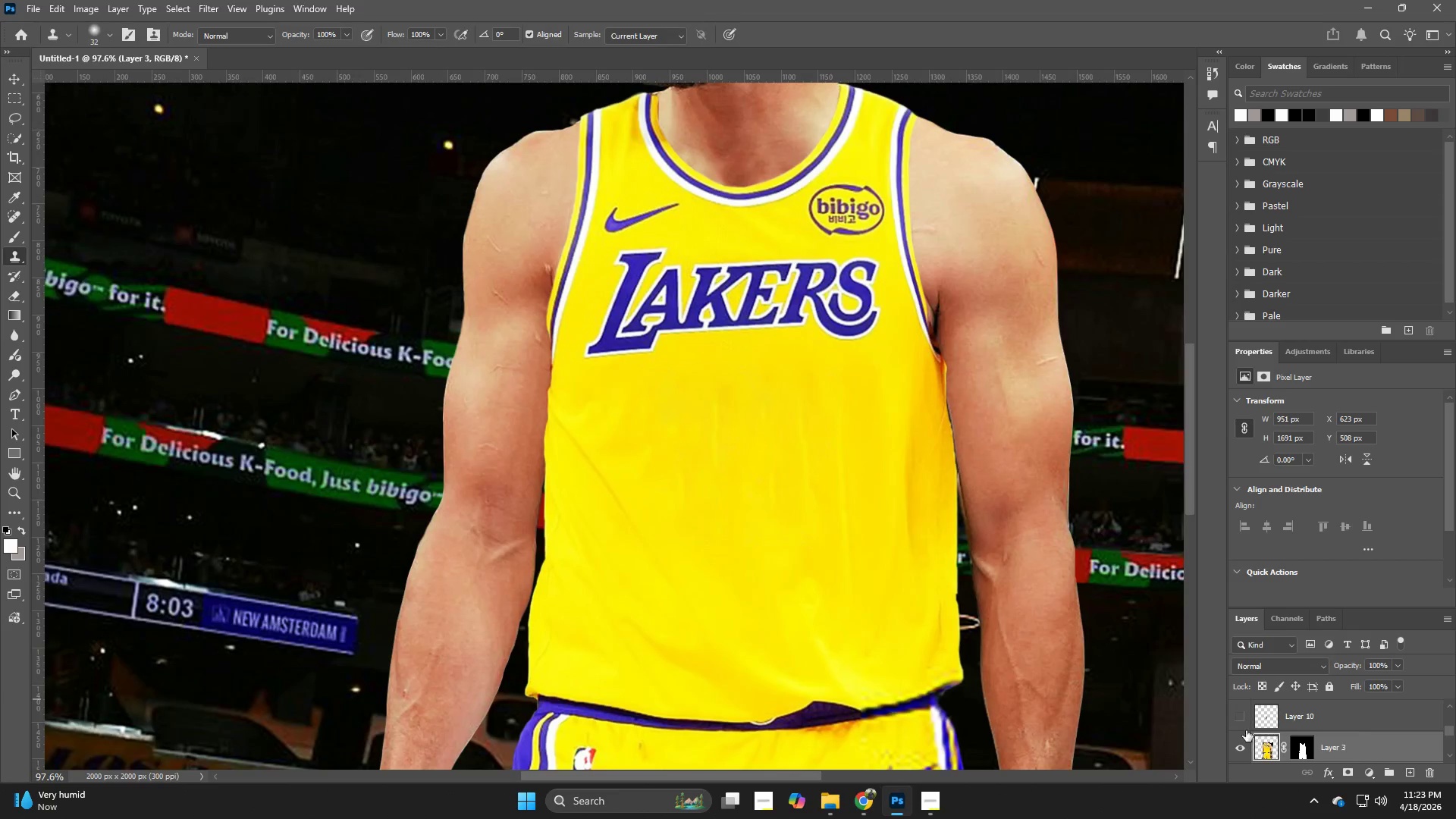 
left_click_drag(start_coordinate=[821, 458], to_coordinate=[783, 472])
 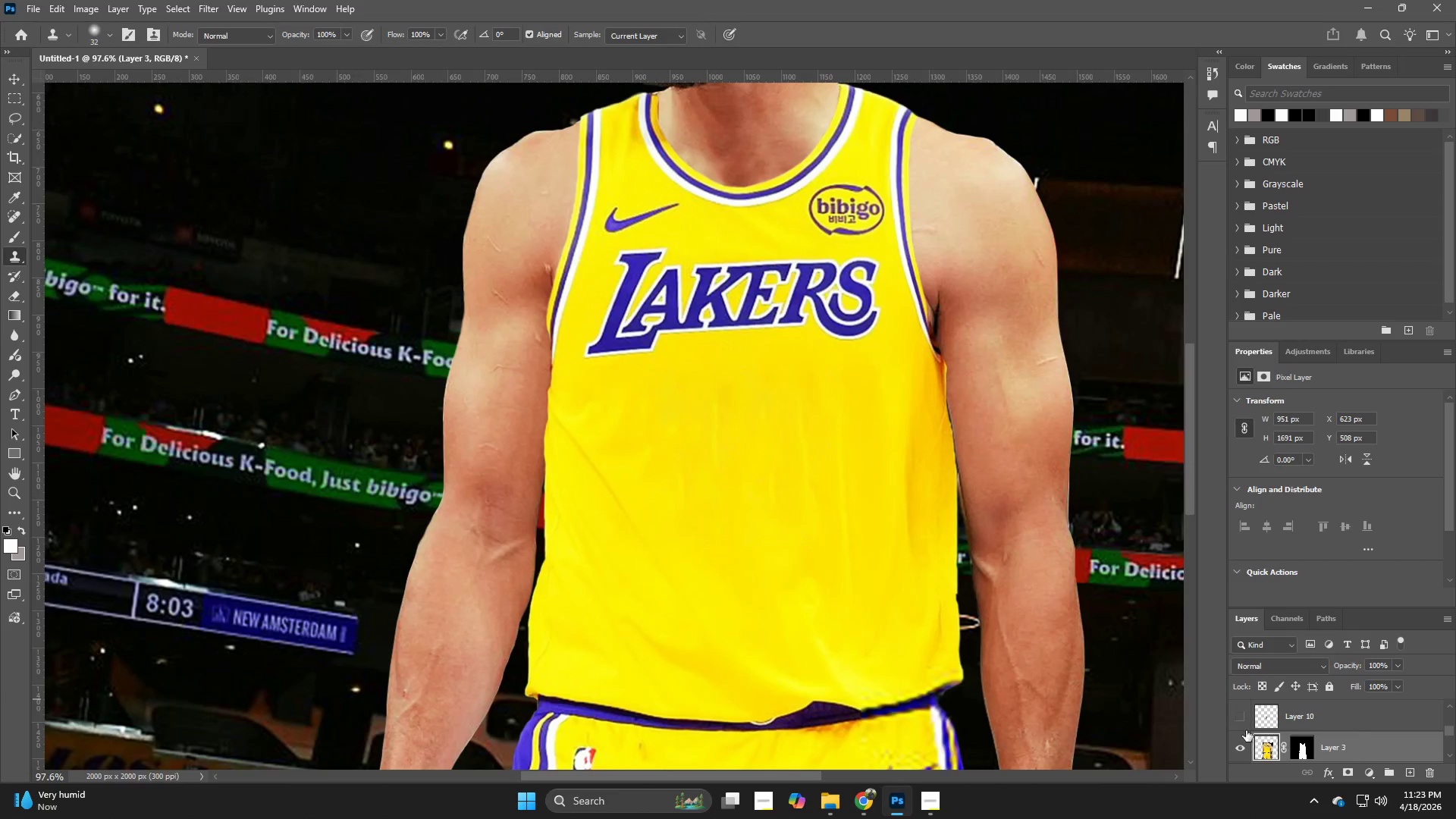 
left_click([1242, 725])
 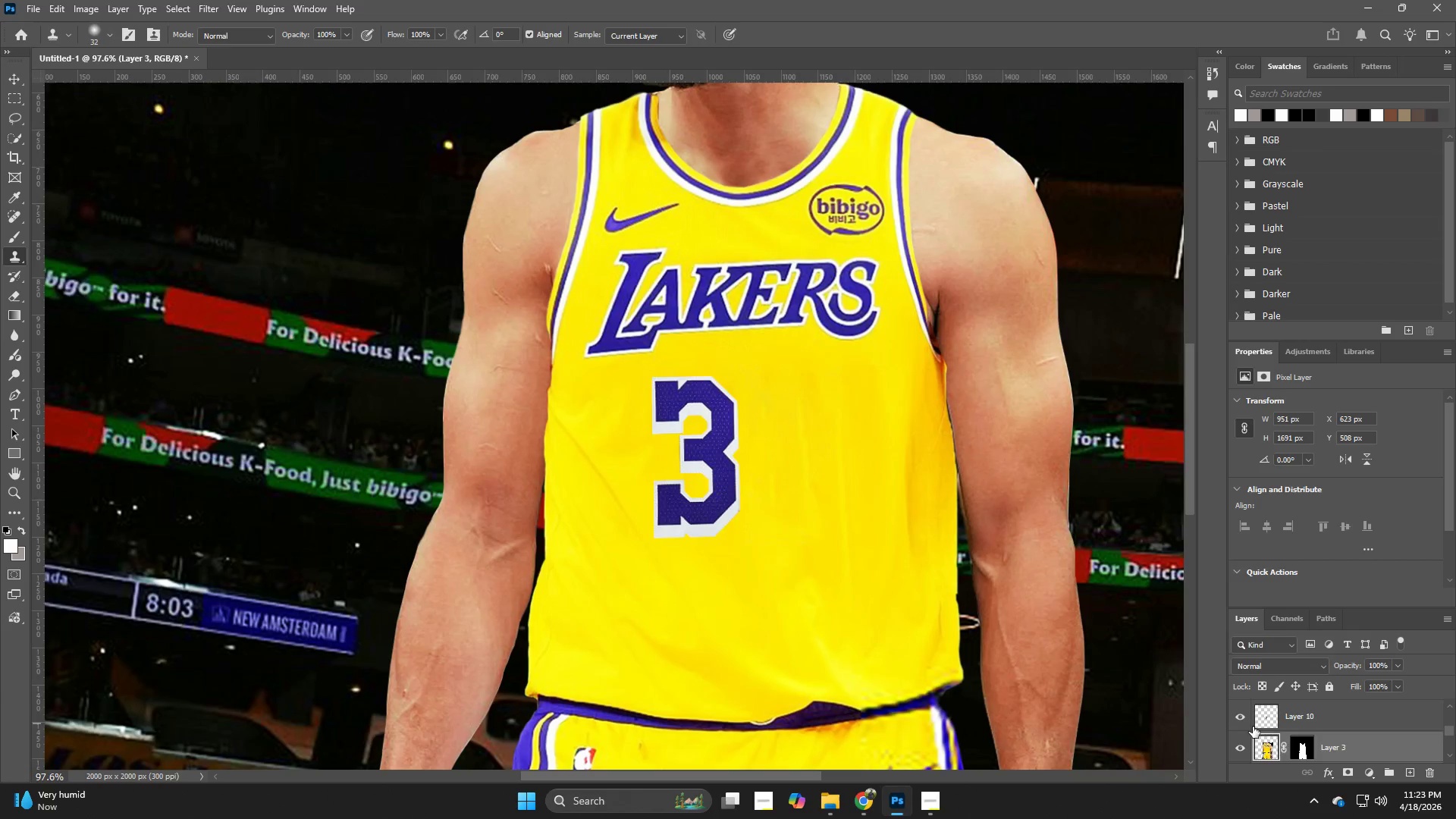 
left_click([1232, 719])
 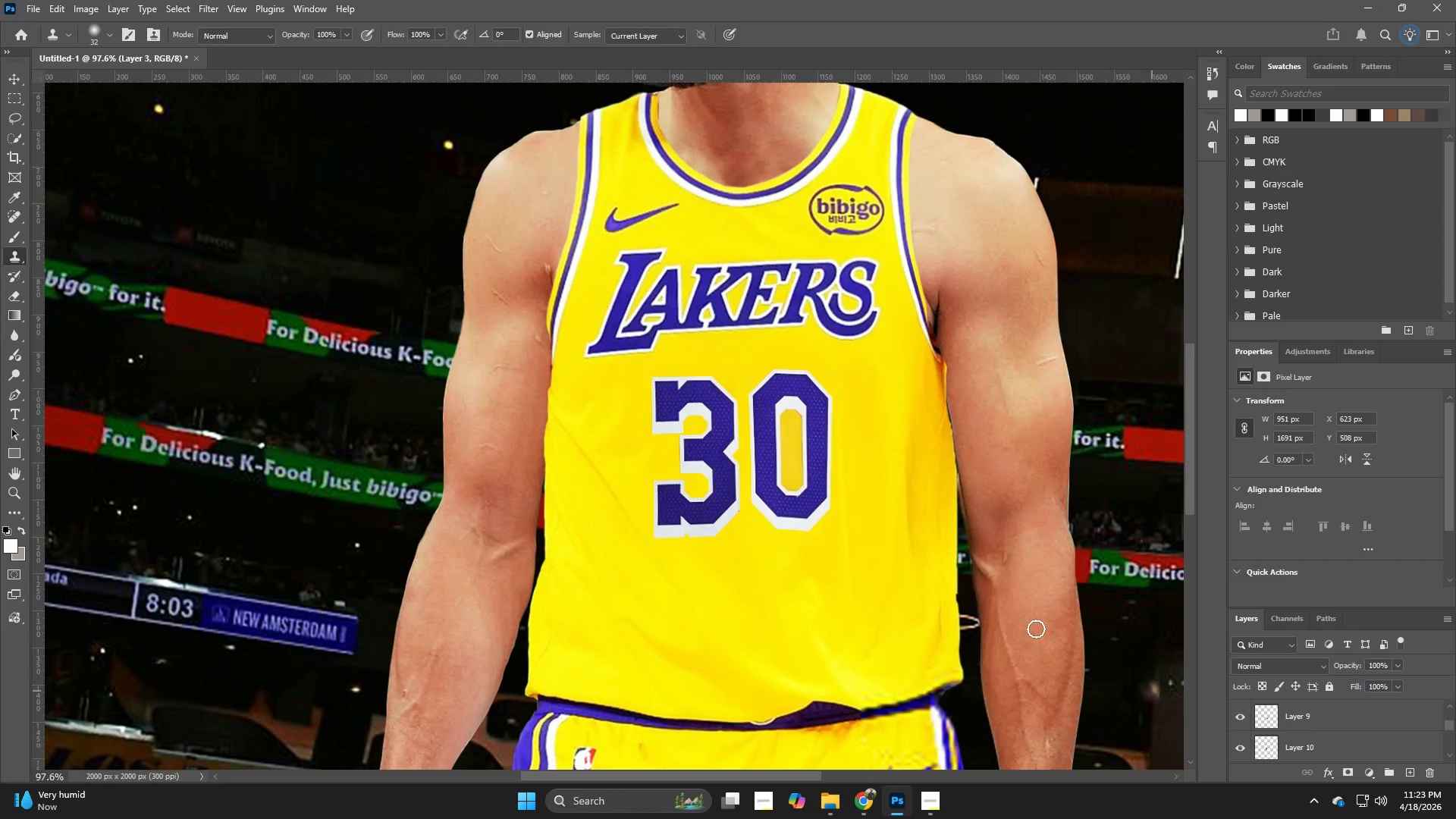 
scroll: coordinate [1252, 730], scroll_direction: up, amount: 1.0
 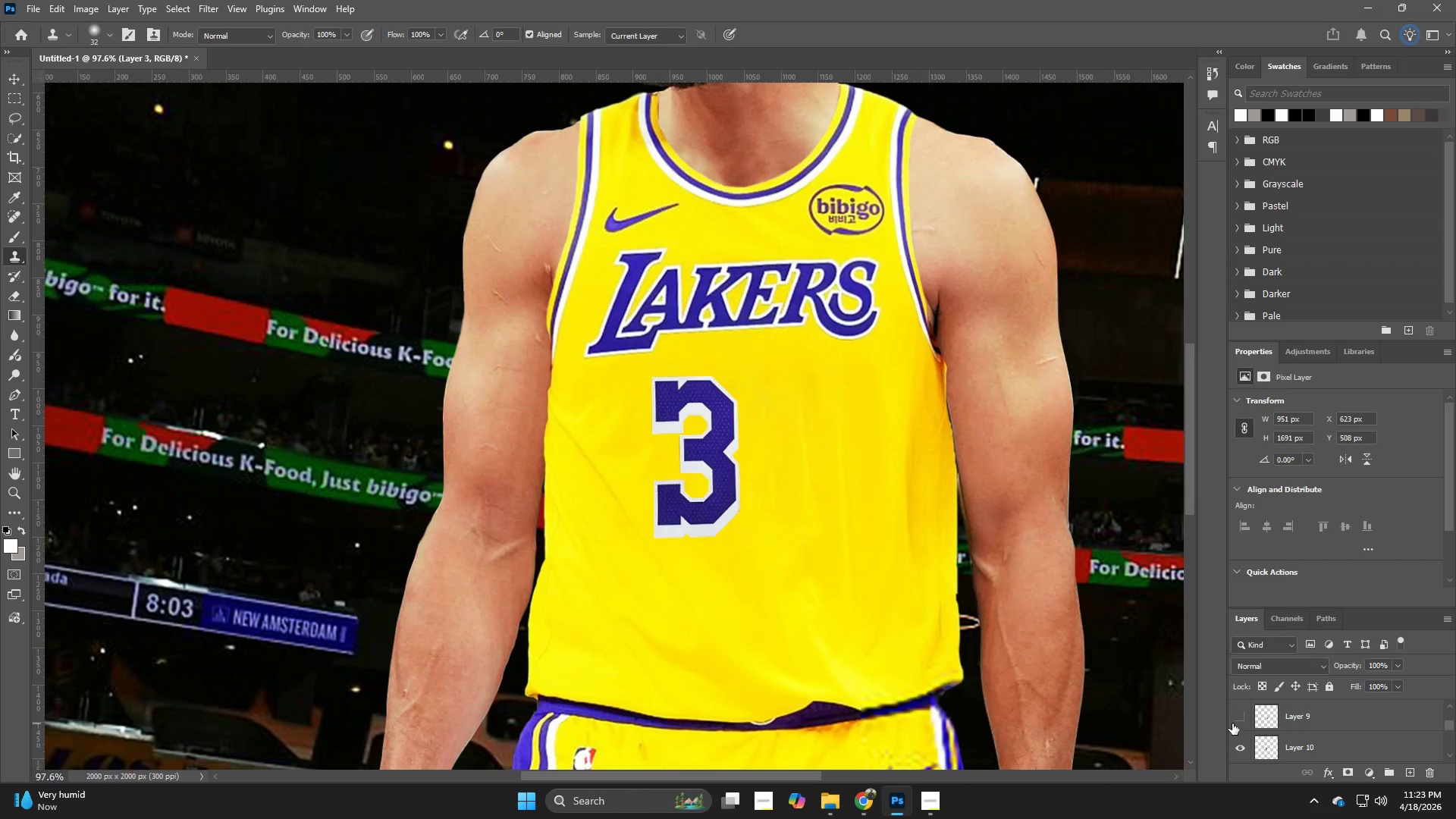 
hold_key(key=Z, duration=0.39)
 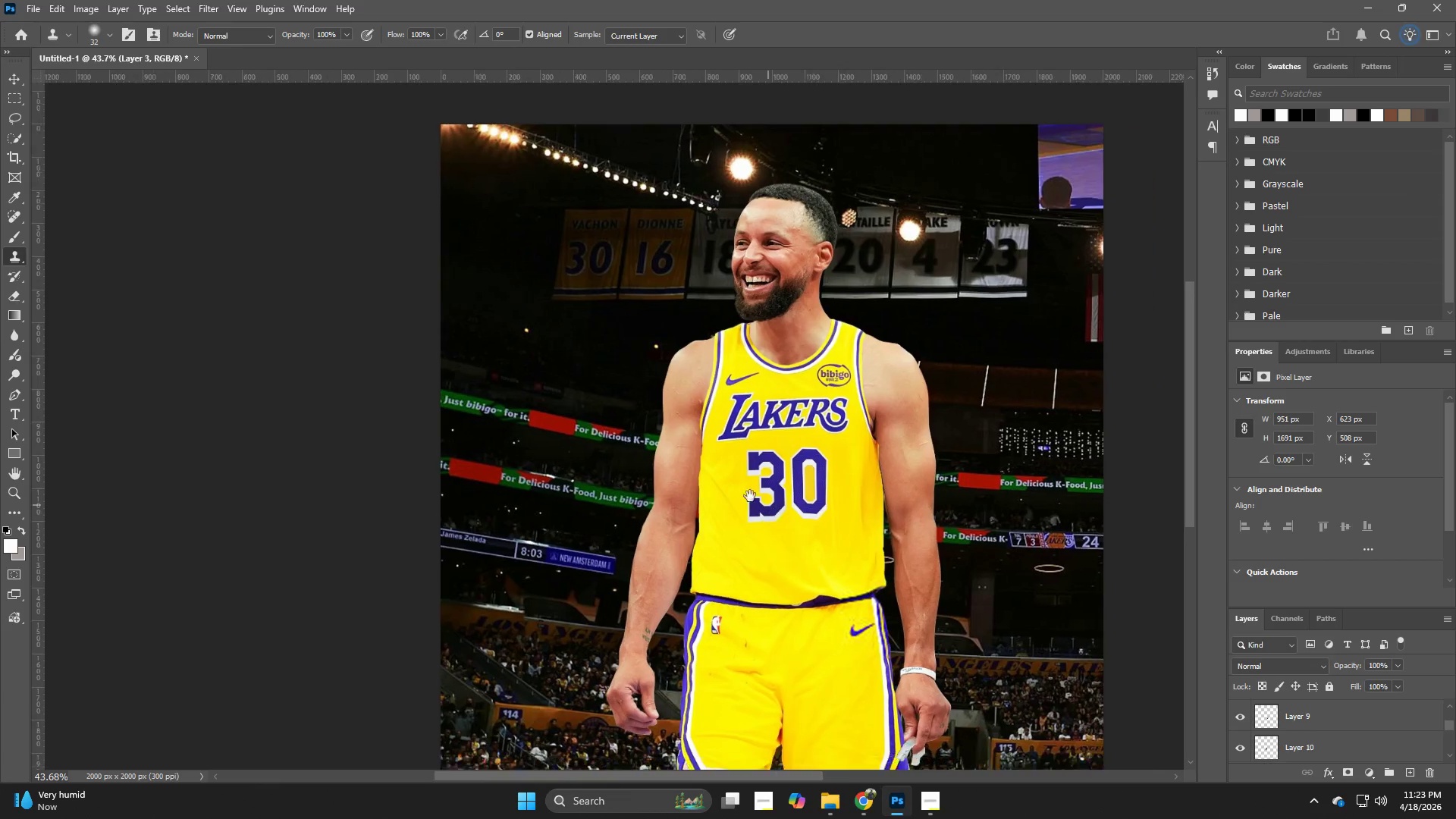 
left_click_drag(start_coordinate=[907, 529], to_coordinate=[853, 549])
 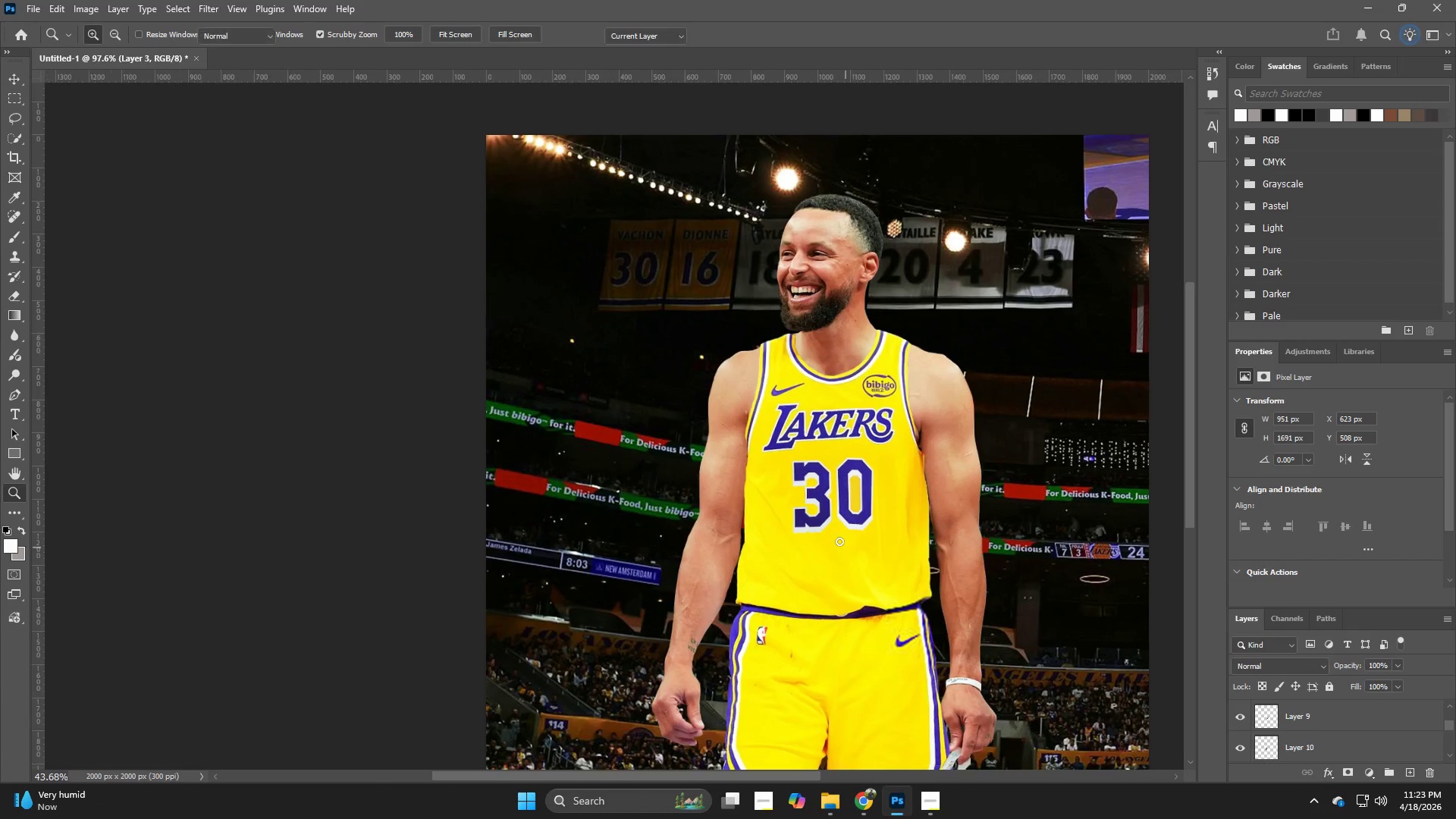 
hold_key(key=Space, duration=0.73)
 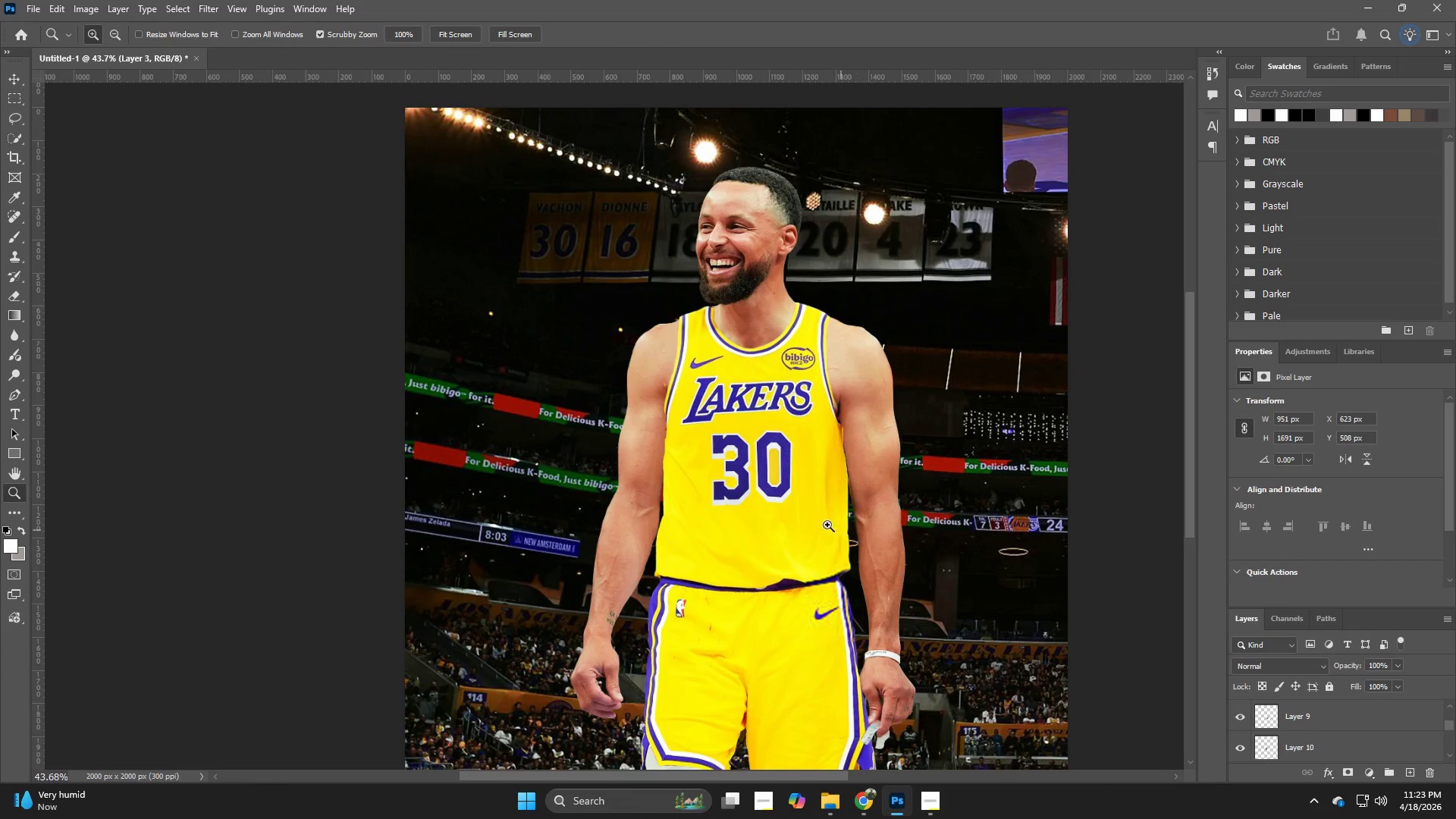 
left_click_drag(start_coordinate=[827, 522], to_coordinate=[746, 494])
 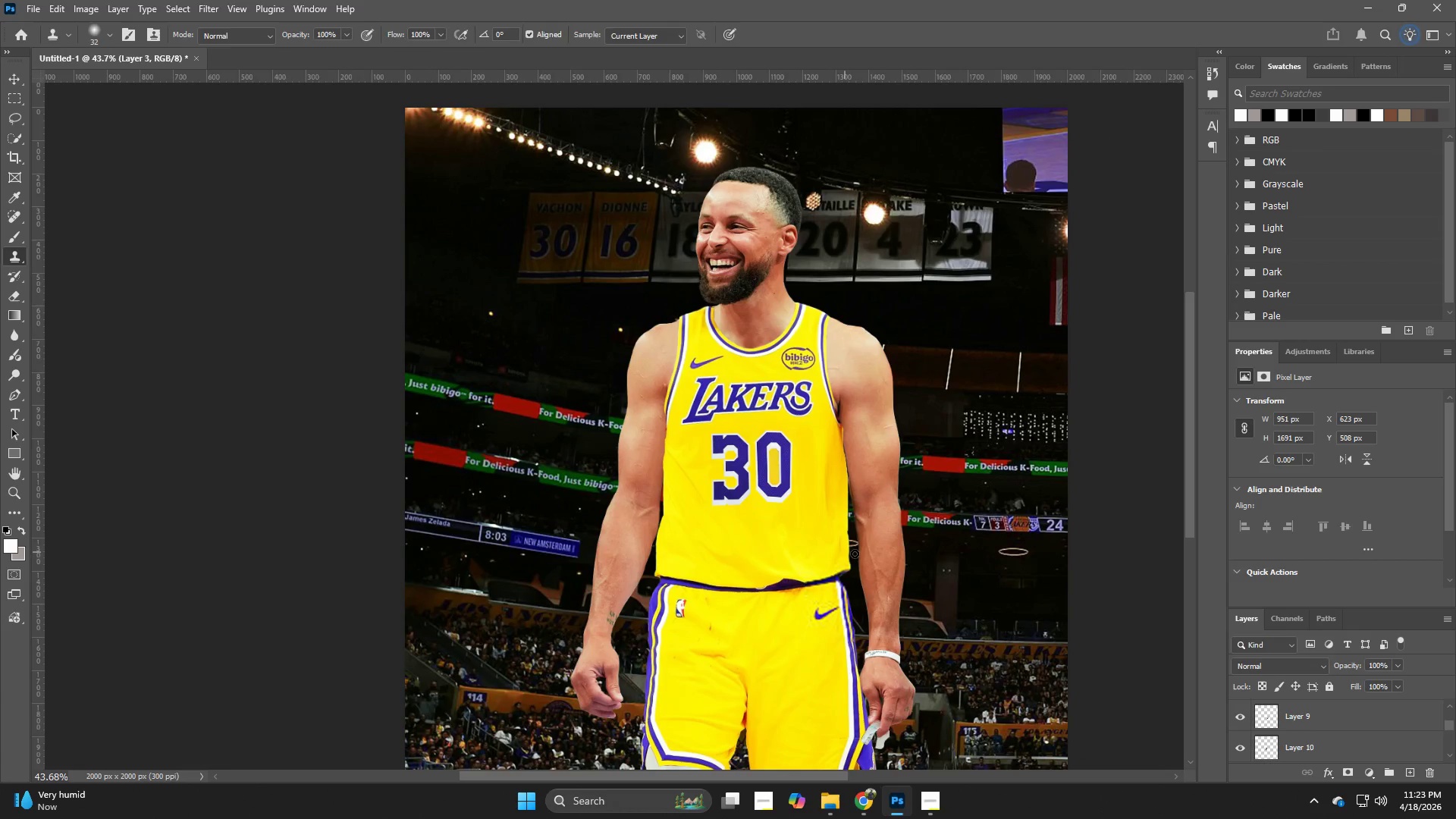 
hold_key(key=Z, duration=0.42)
 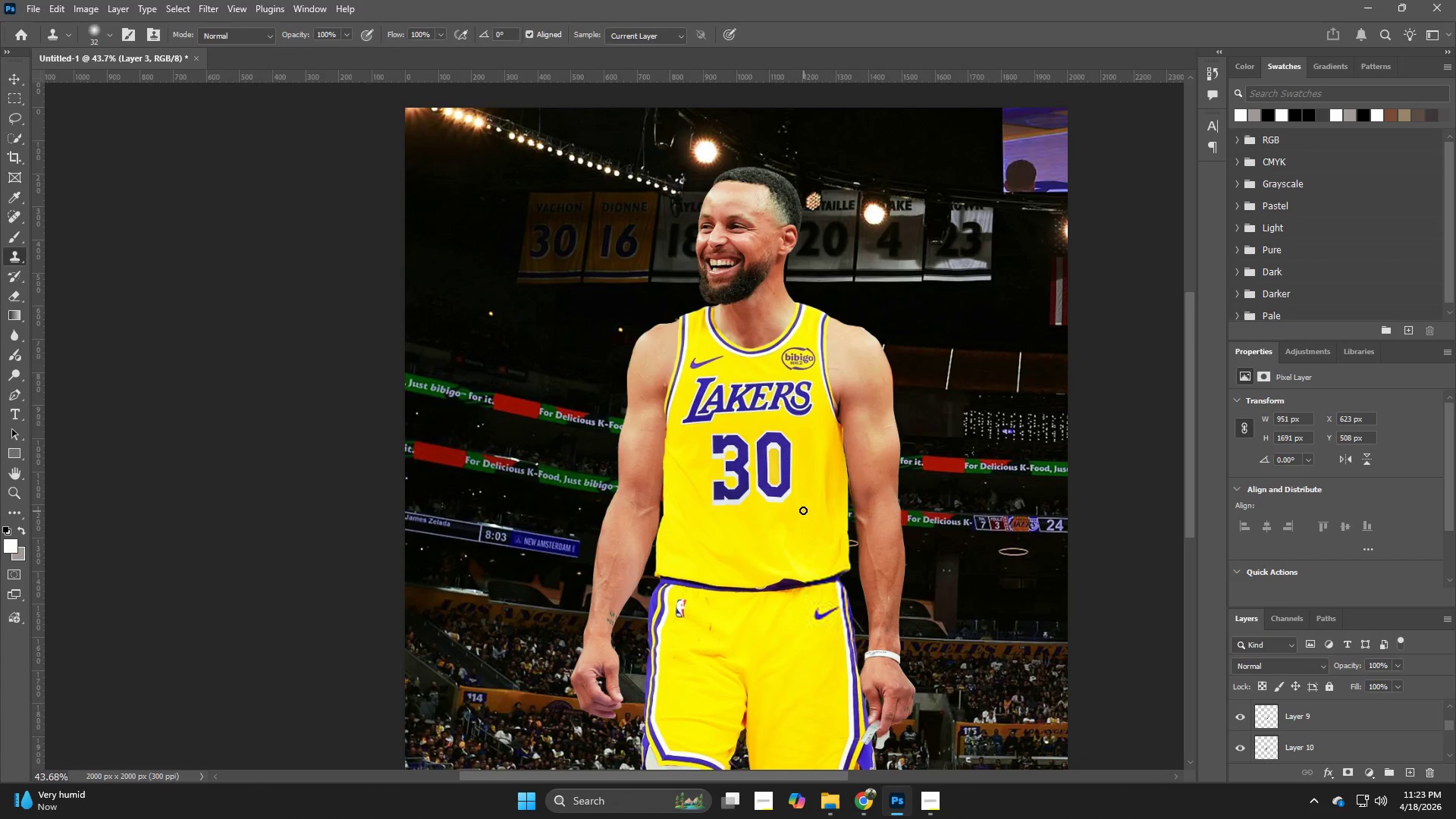 
hold_key(key=Z, duration=0.64)
 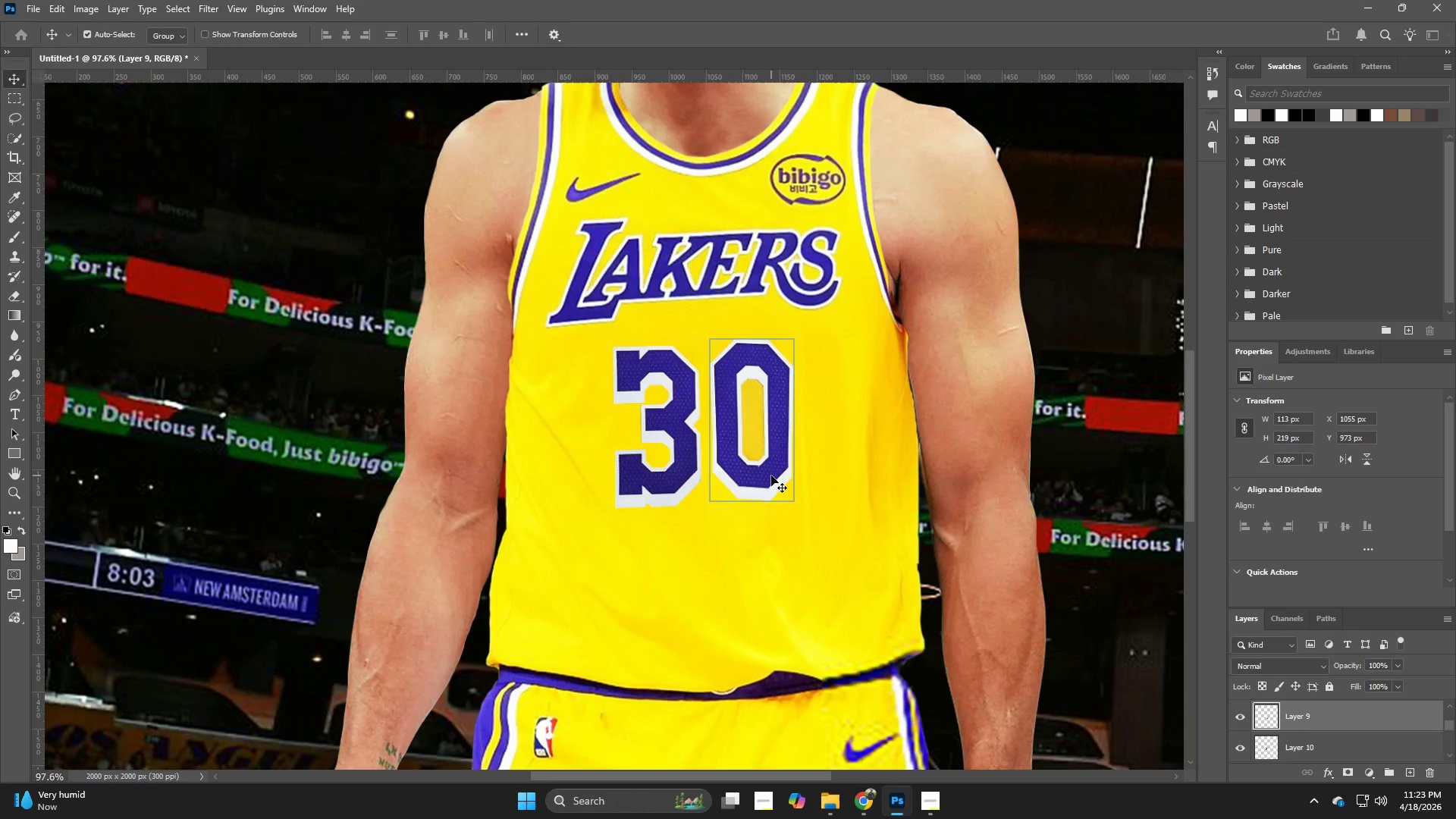 
left_click_drag(start_coordinate=[791, 504], to_coordinate=[846, 526])
 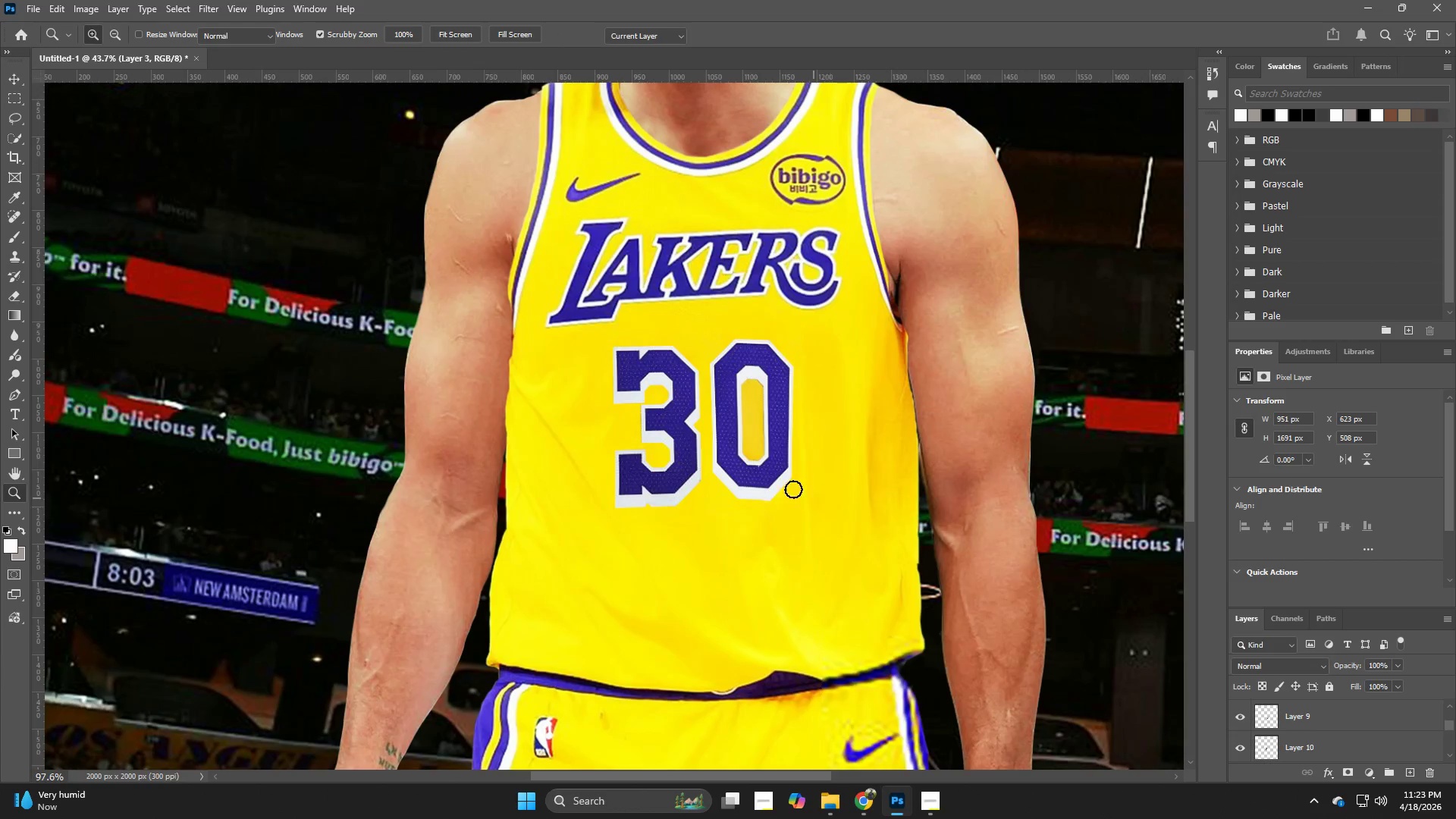 
key(V)
 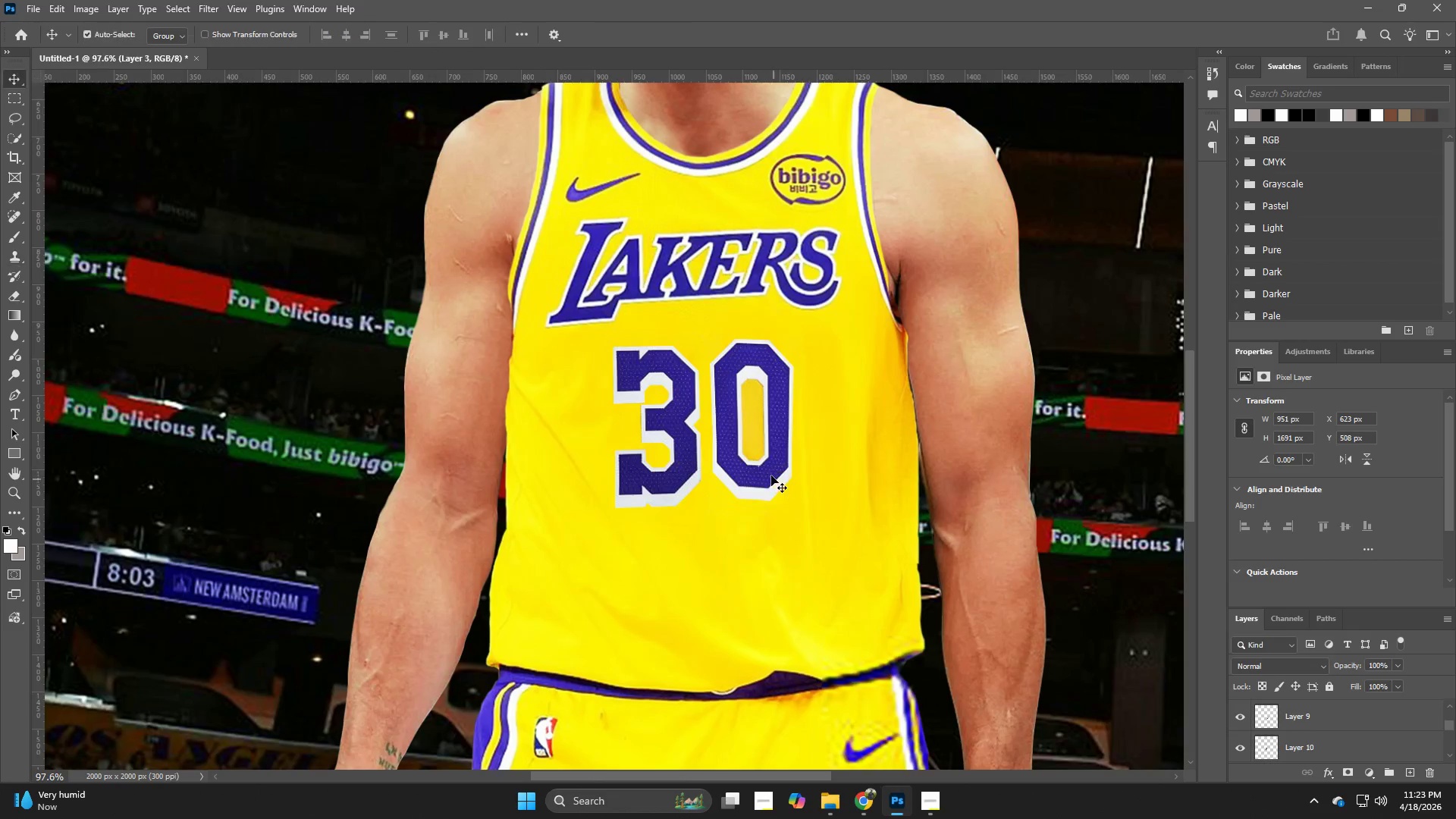 
left_click([771, 475])
 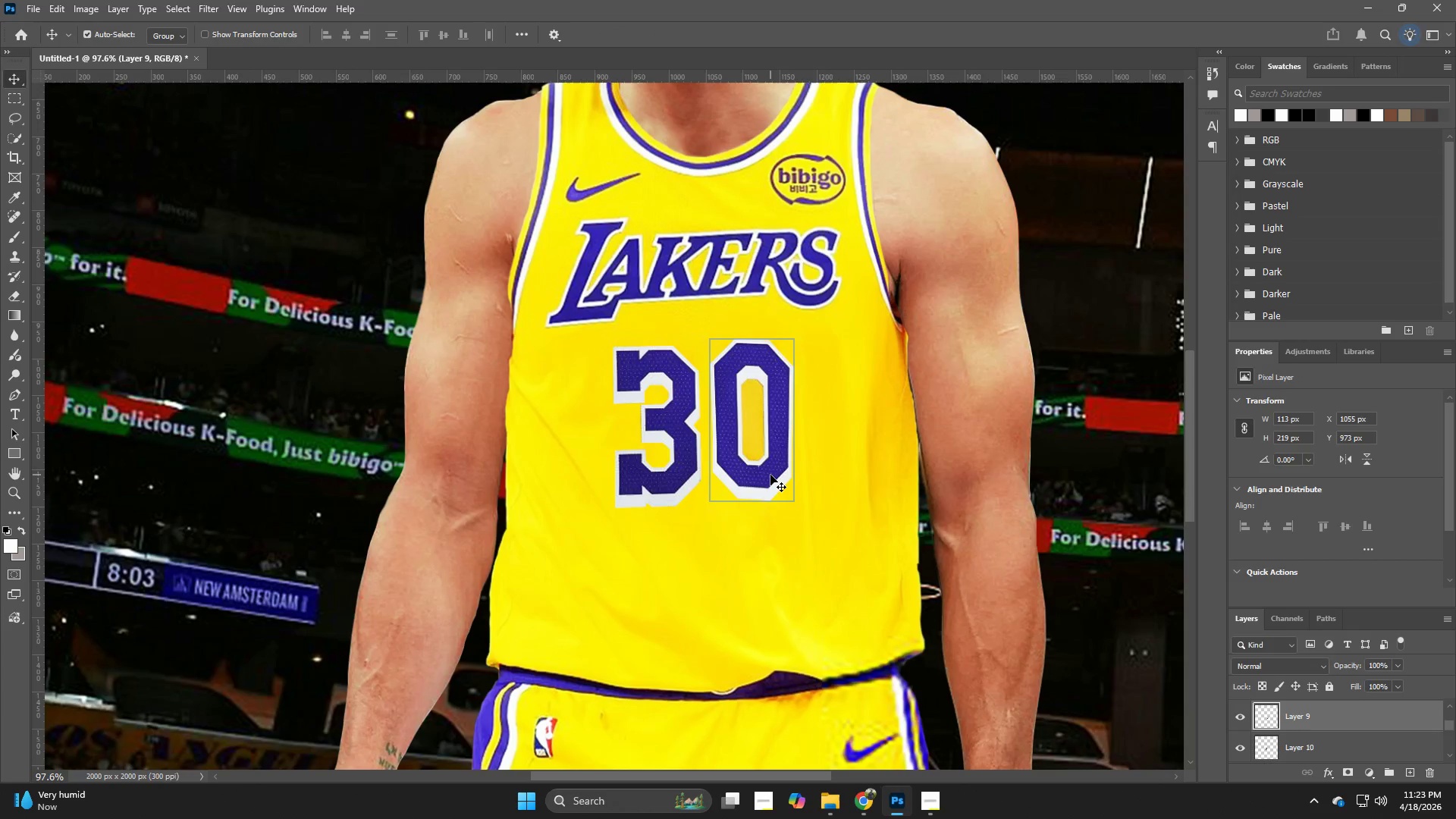 
key(ArrowDown)
 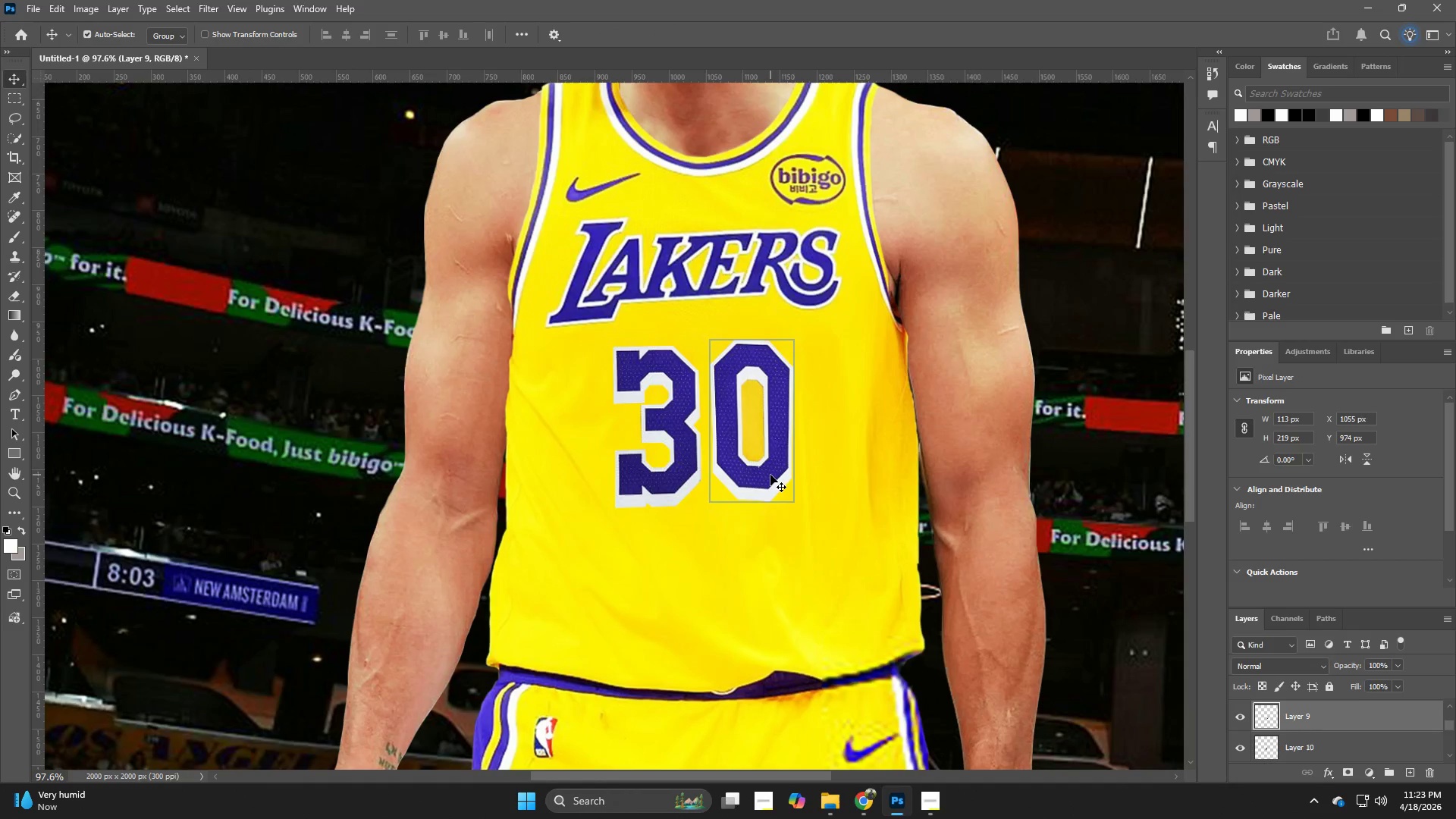 
key(ArrowDown)
 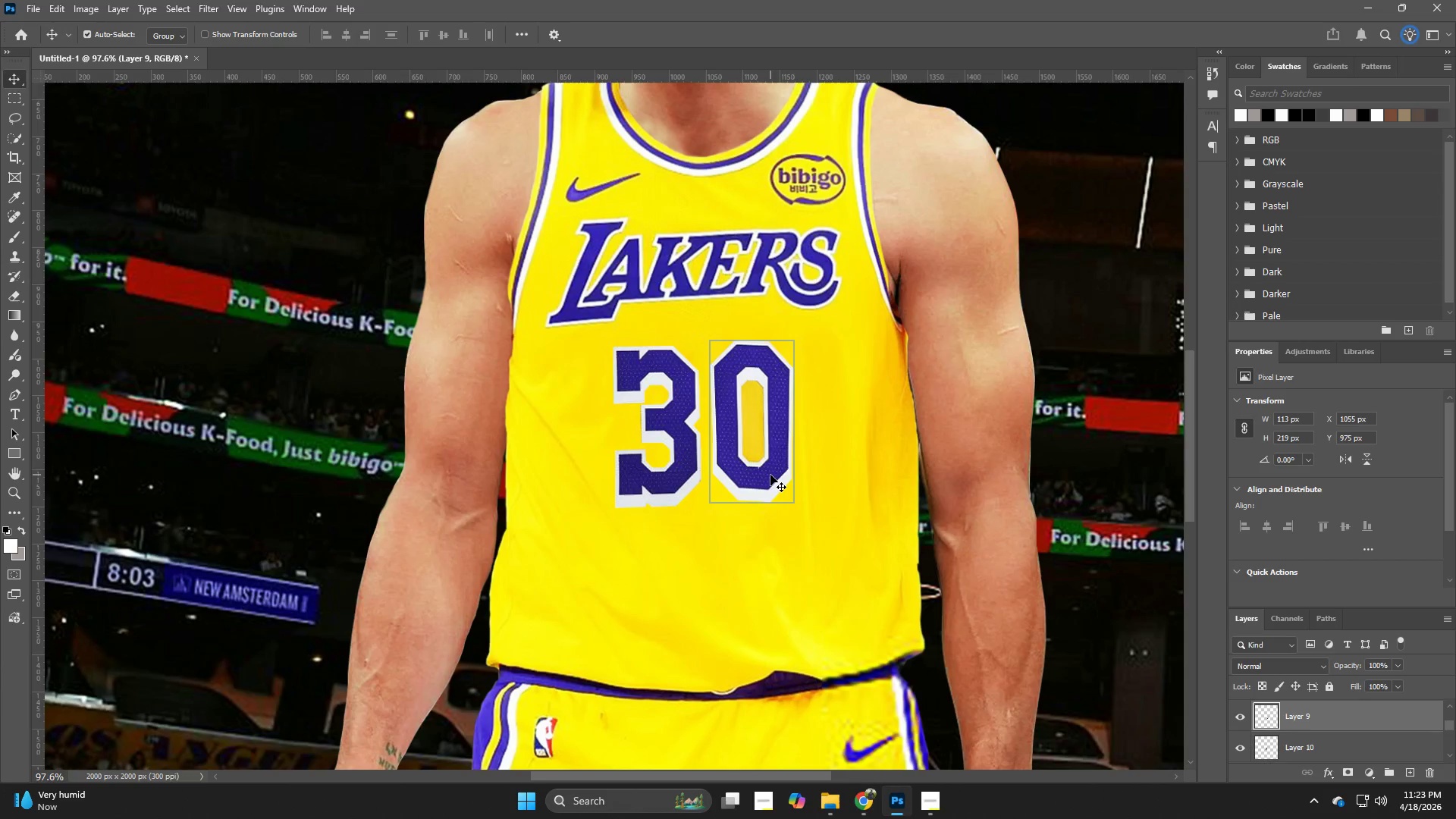 
hold_key(key=Z, duration=0.53)
 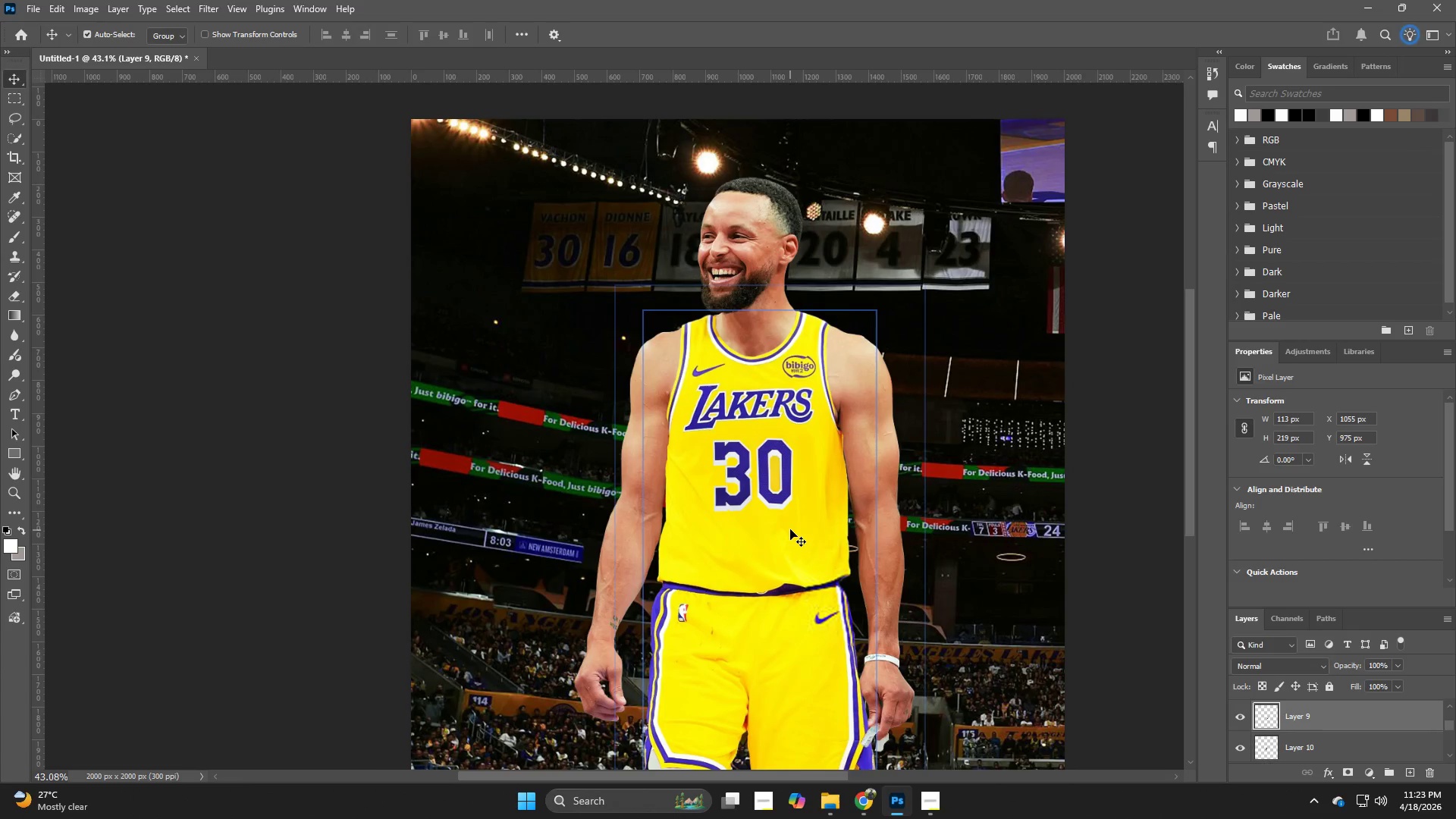 
left_click_drag(start_coordinate=[792, 515], to_coordinate=[737, 537])
 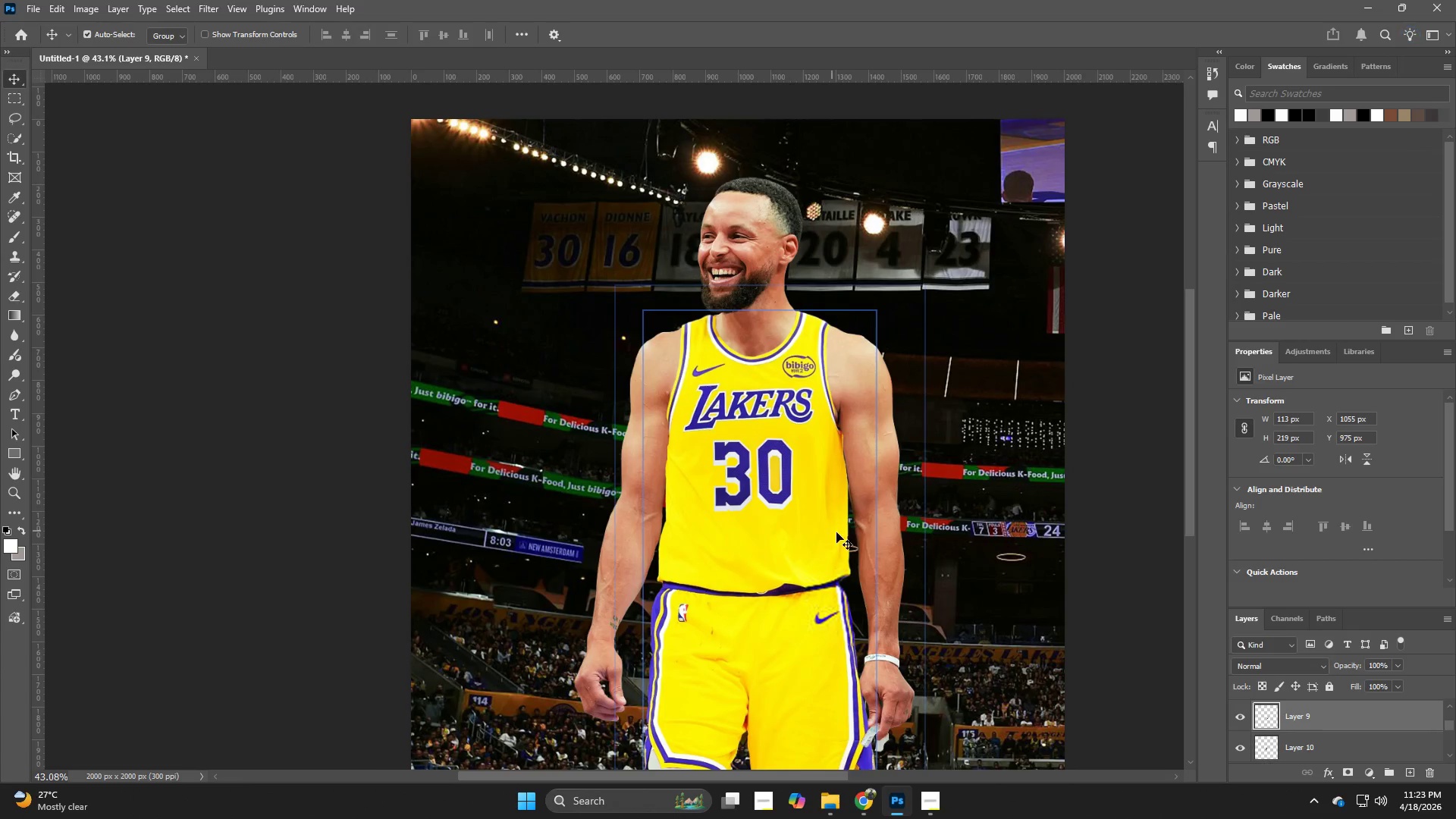 
hold_key(key=Z, duration=0.47)
 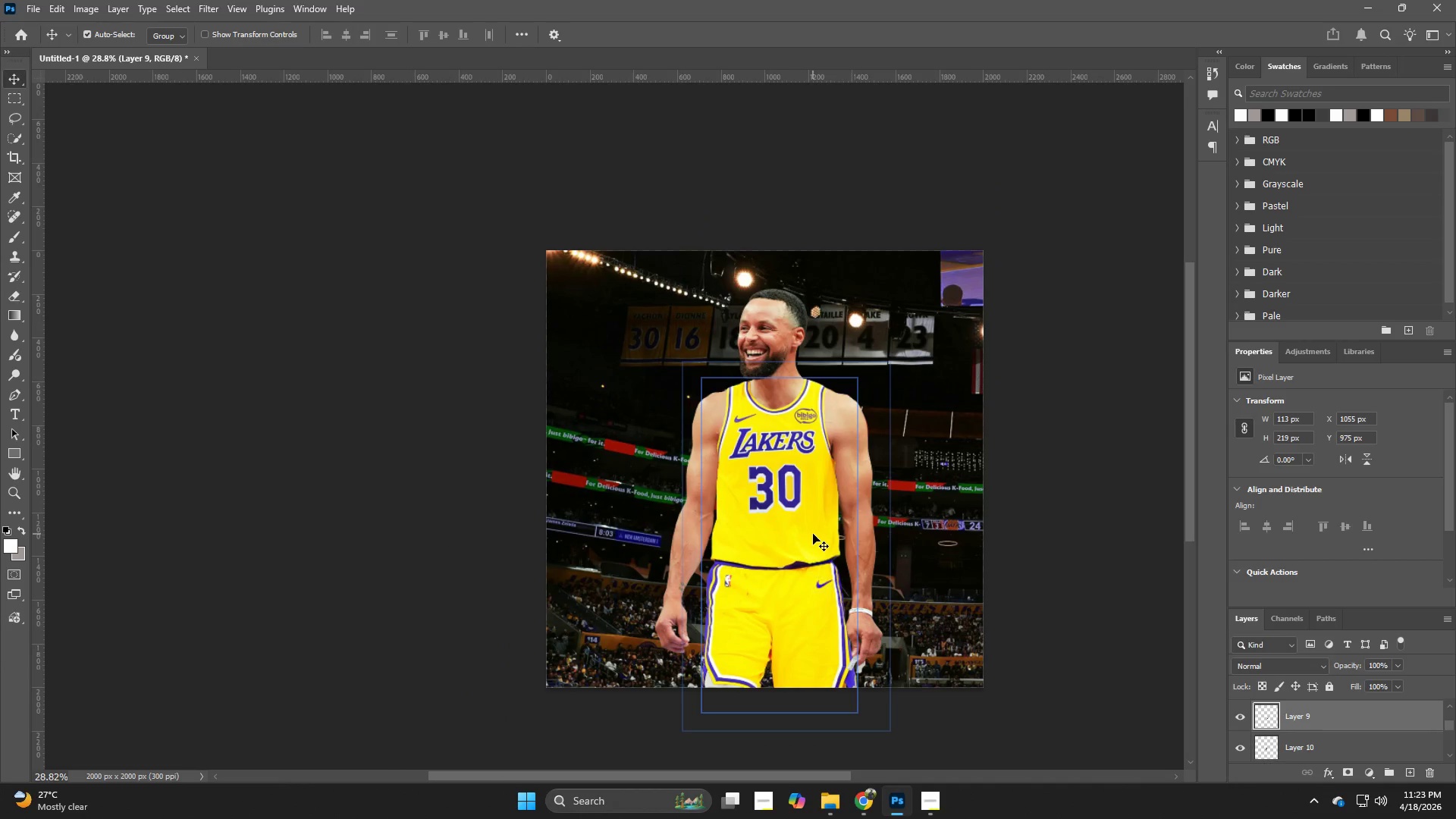 
left_click_drag(start_coordinate=[820, 516], to_coordinate=[788, 529])
 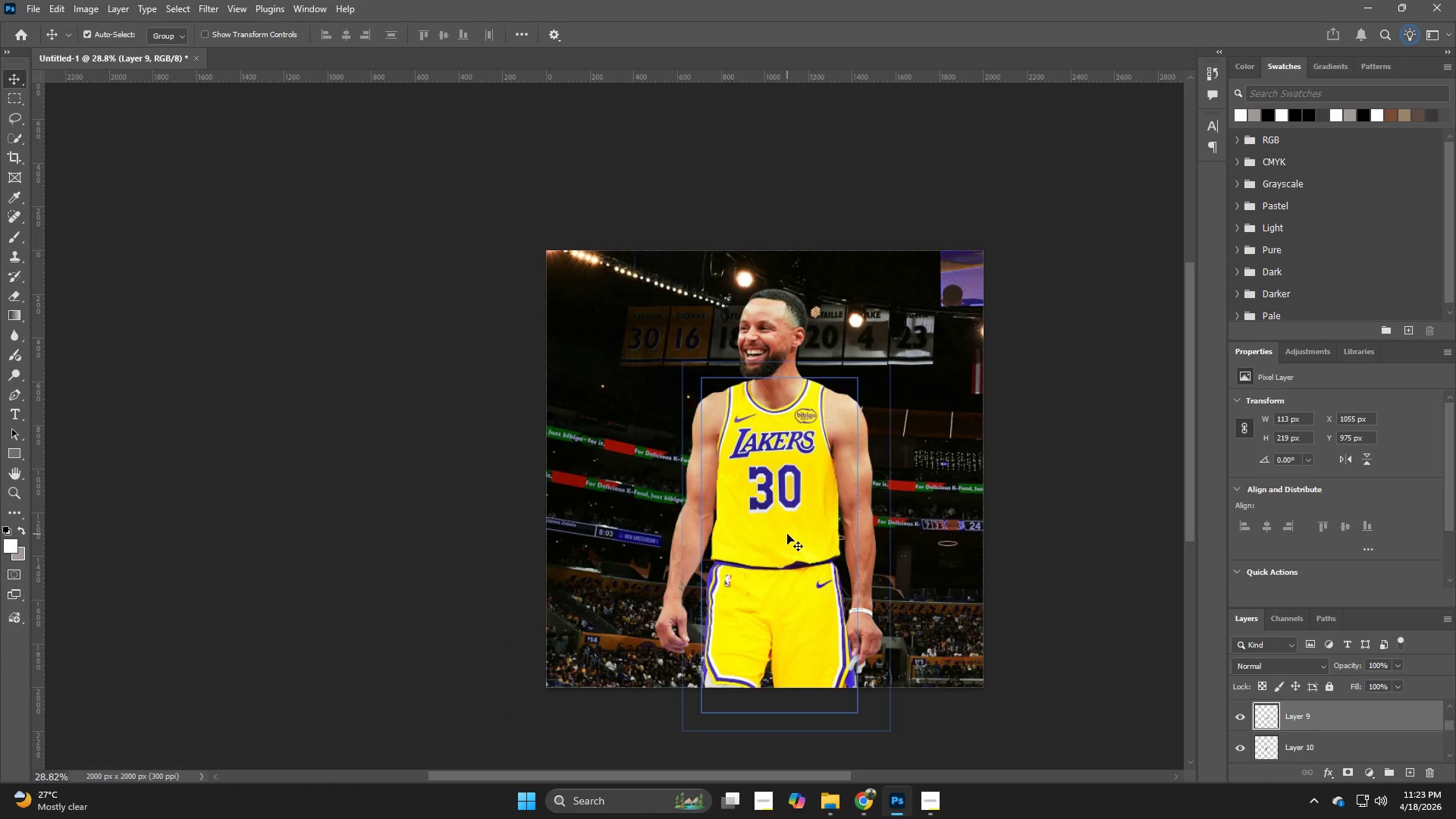 
key(Z)
 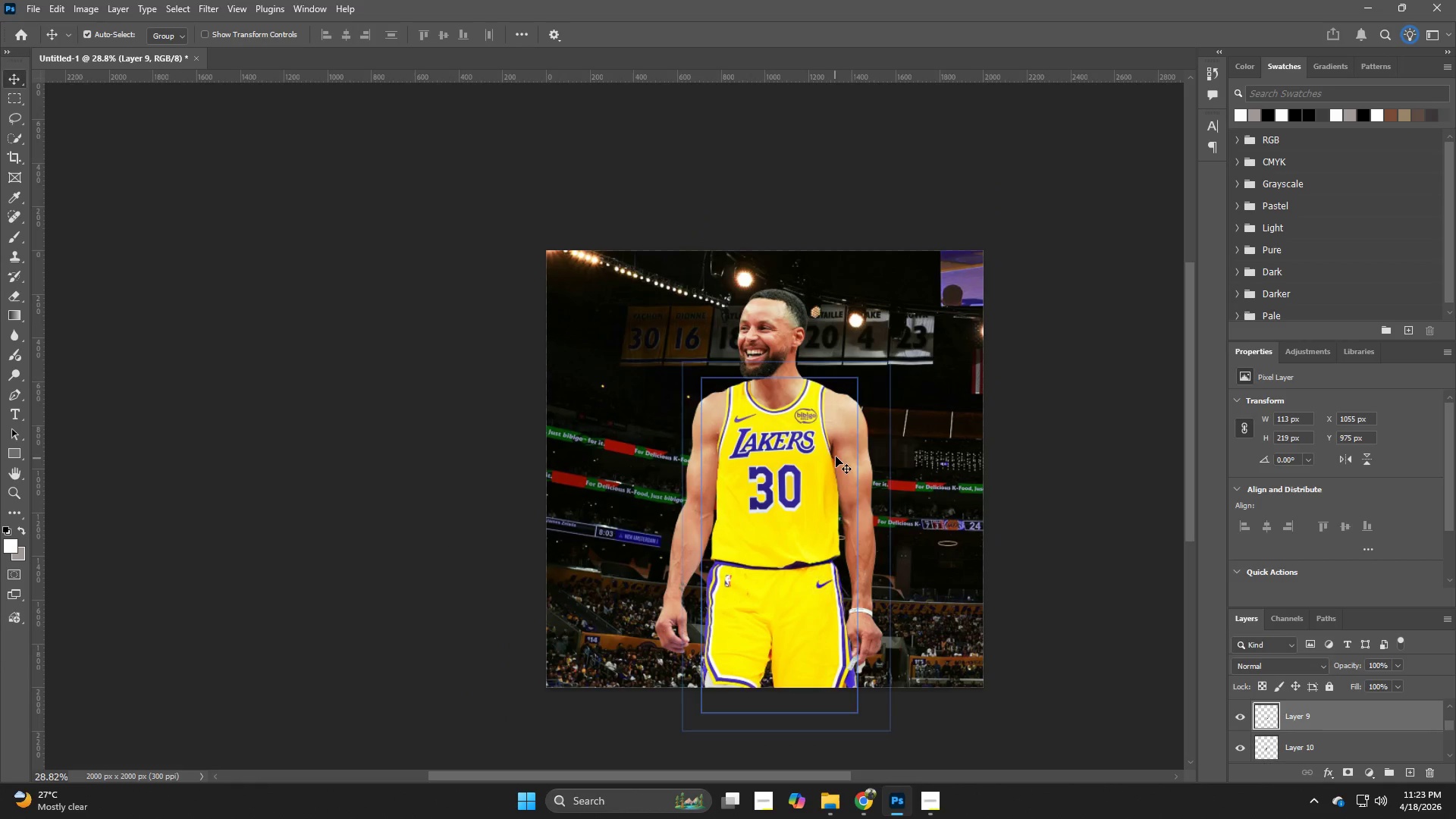 
hold_key(key=Z, duration=0.84)
 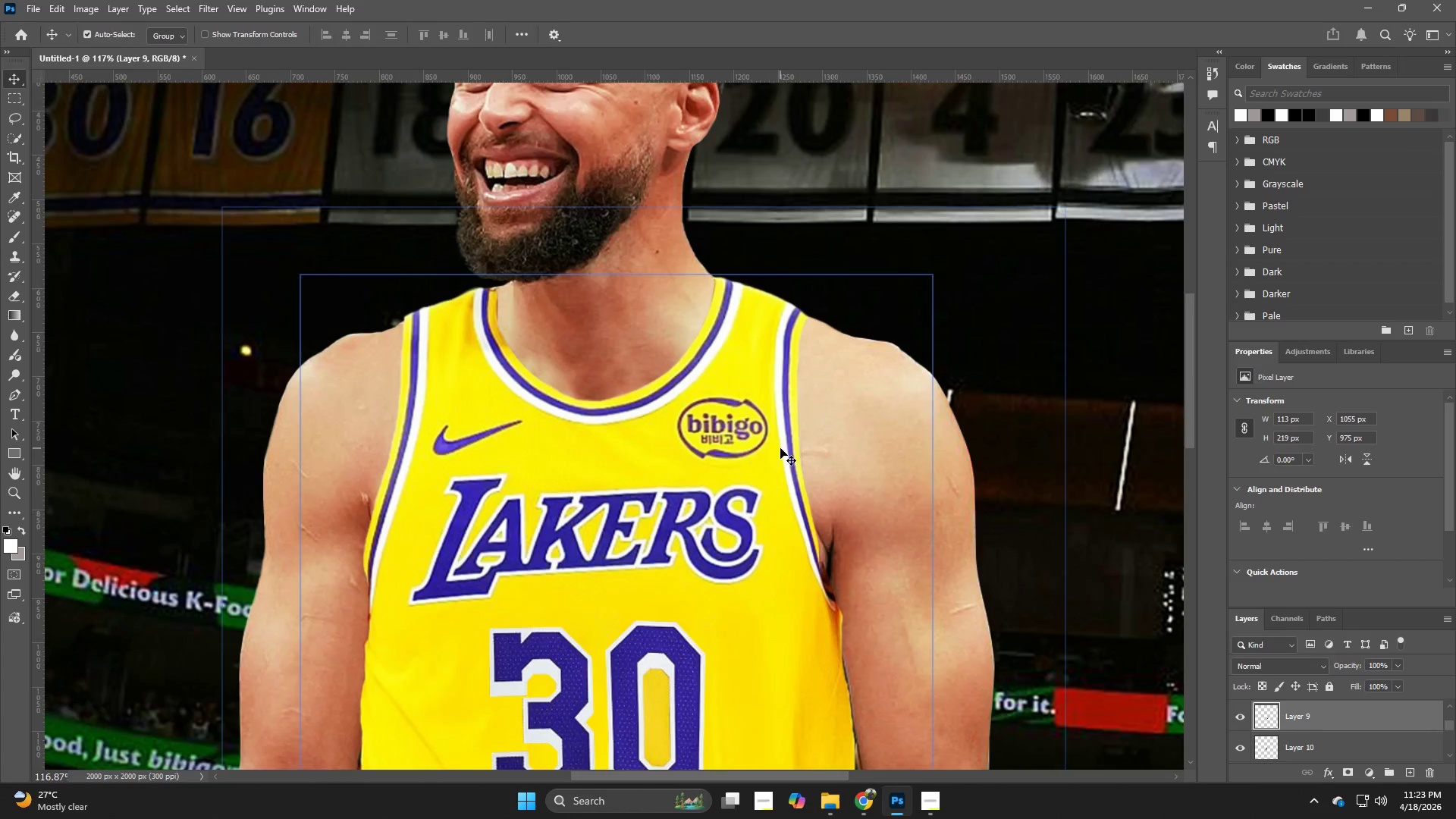 
left_click_drag(start_coordinate=[833, 413], to_coordinate=[920, 511])
 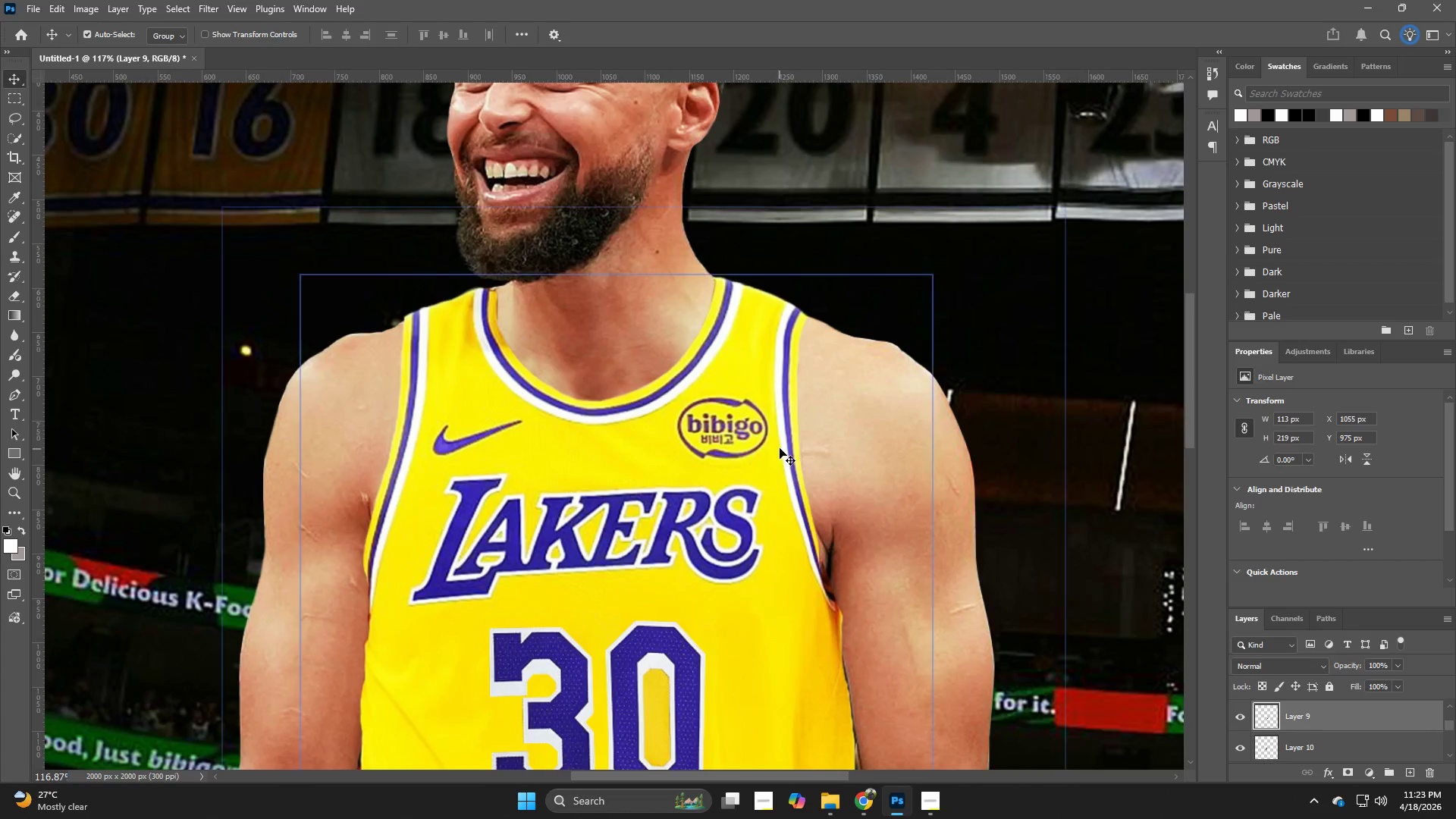 
hold_key(key=Z, duration=0.52)
 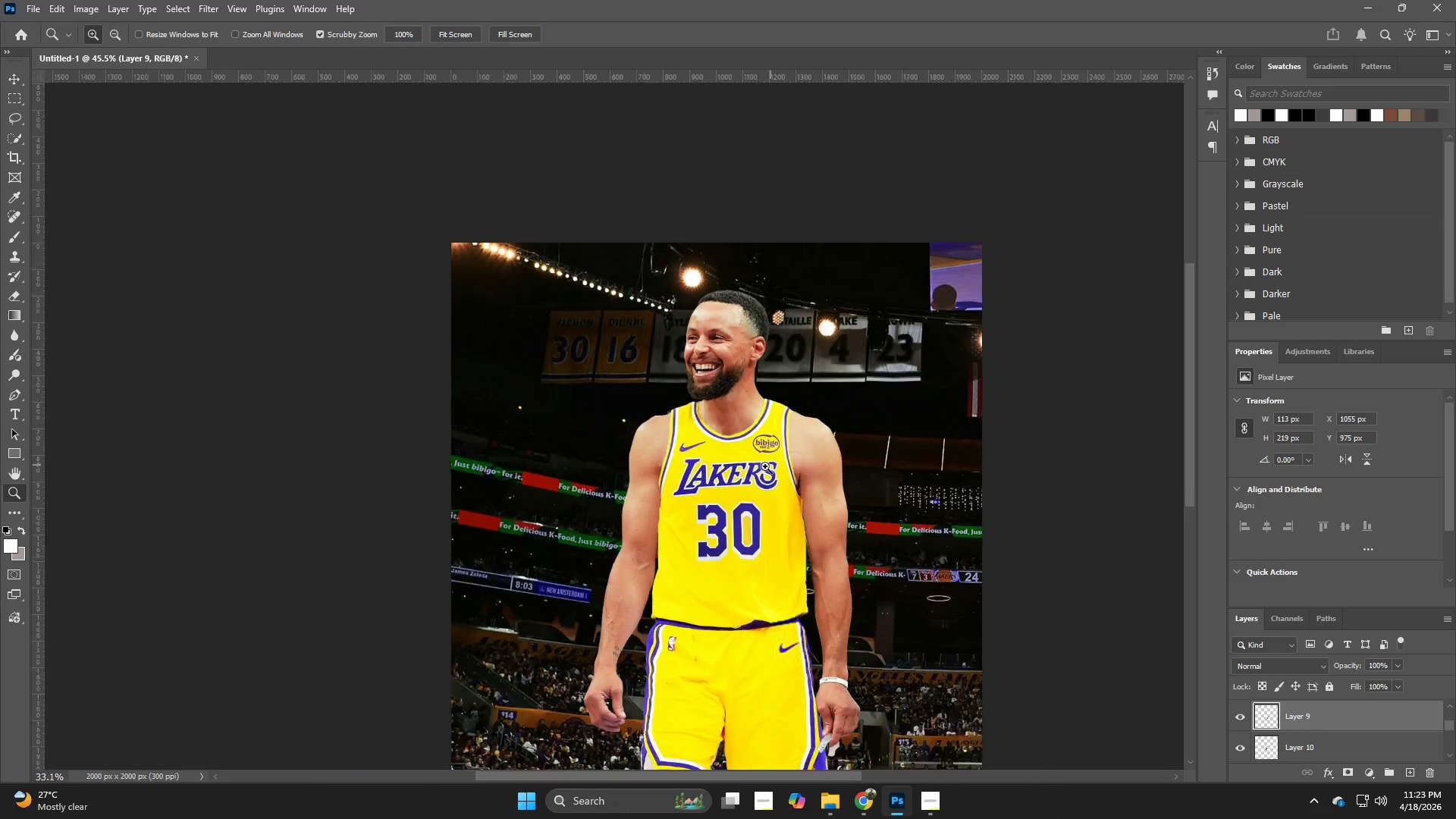 
left_click_drag(start_coordinate=[780, 448], to_coordinate=[717, 472])
 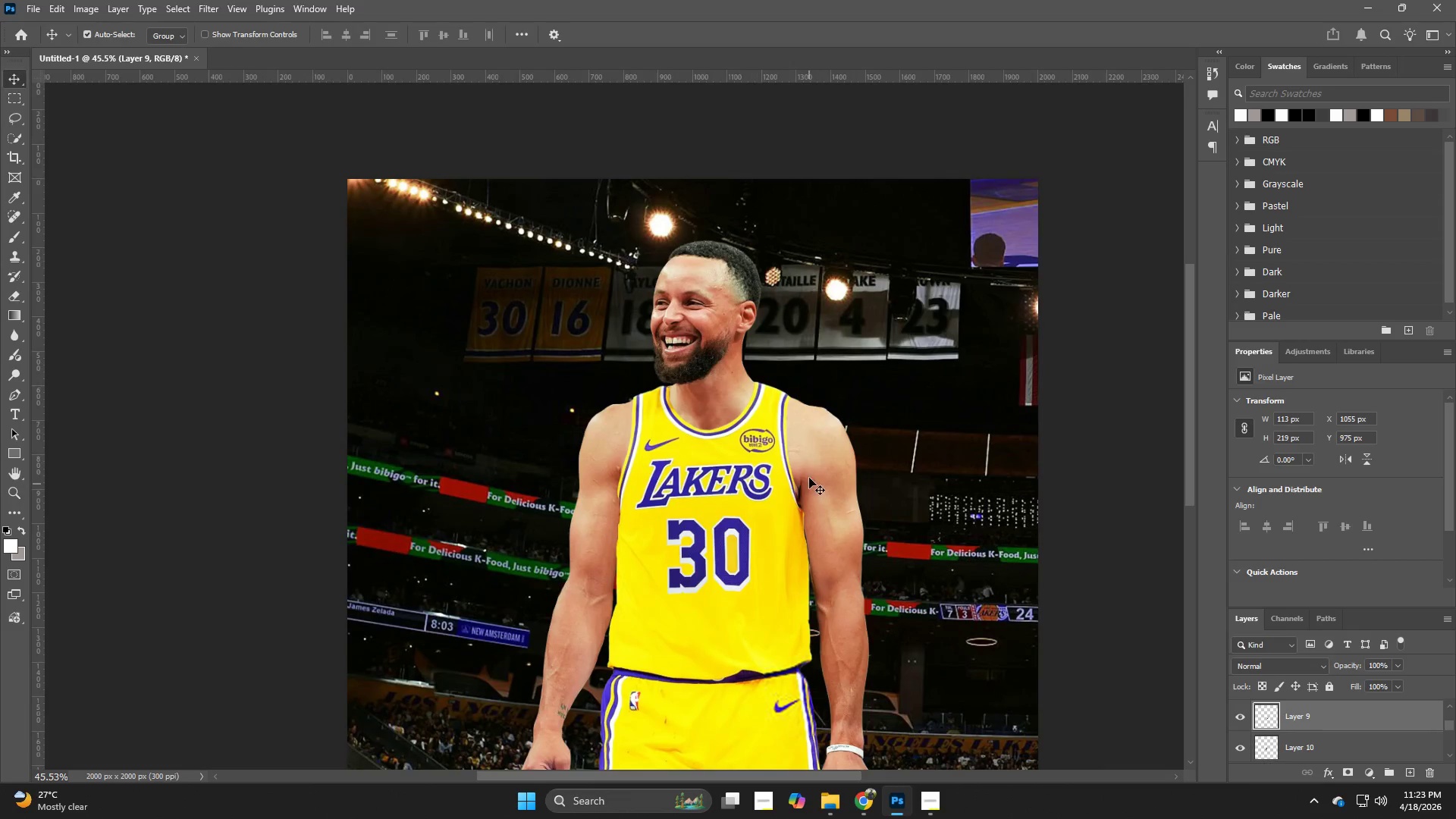 
hold_key(key=Z, duration=0.48)
 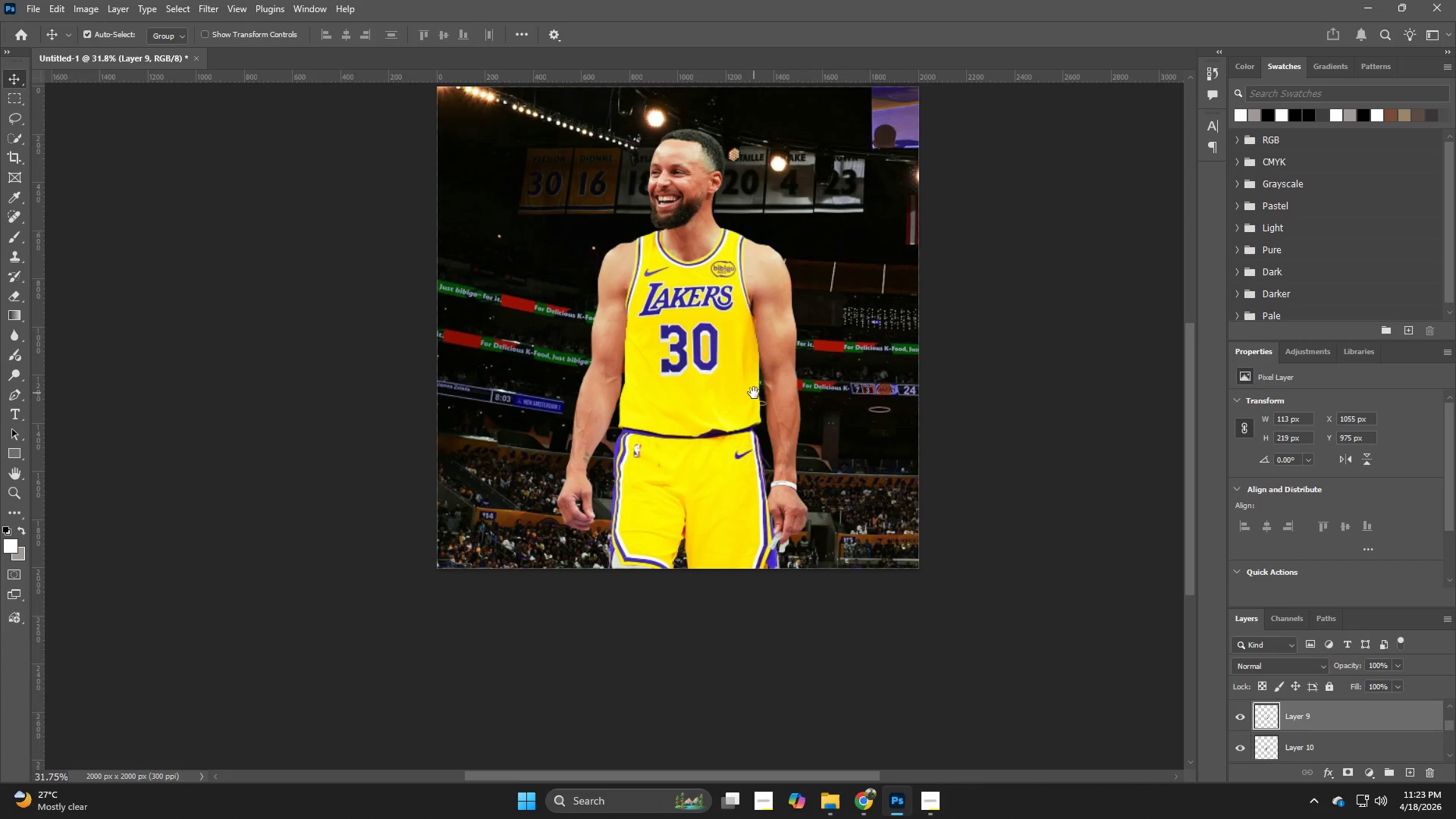 
left_click_drag(start_coordinate=[795, 456], to_coordinate=[765, 466])
 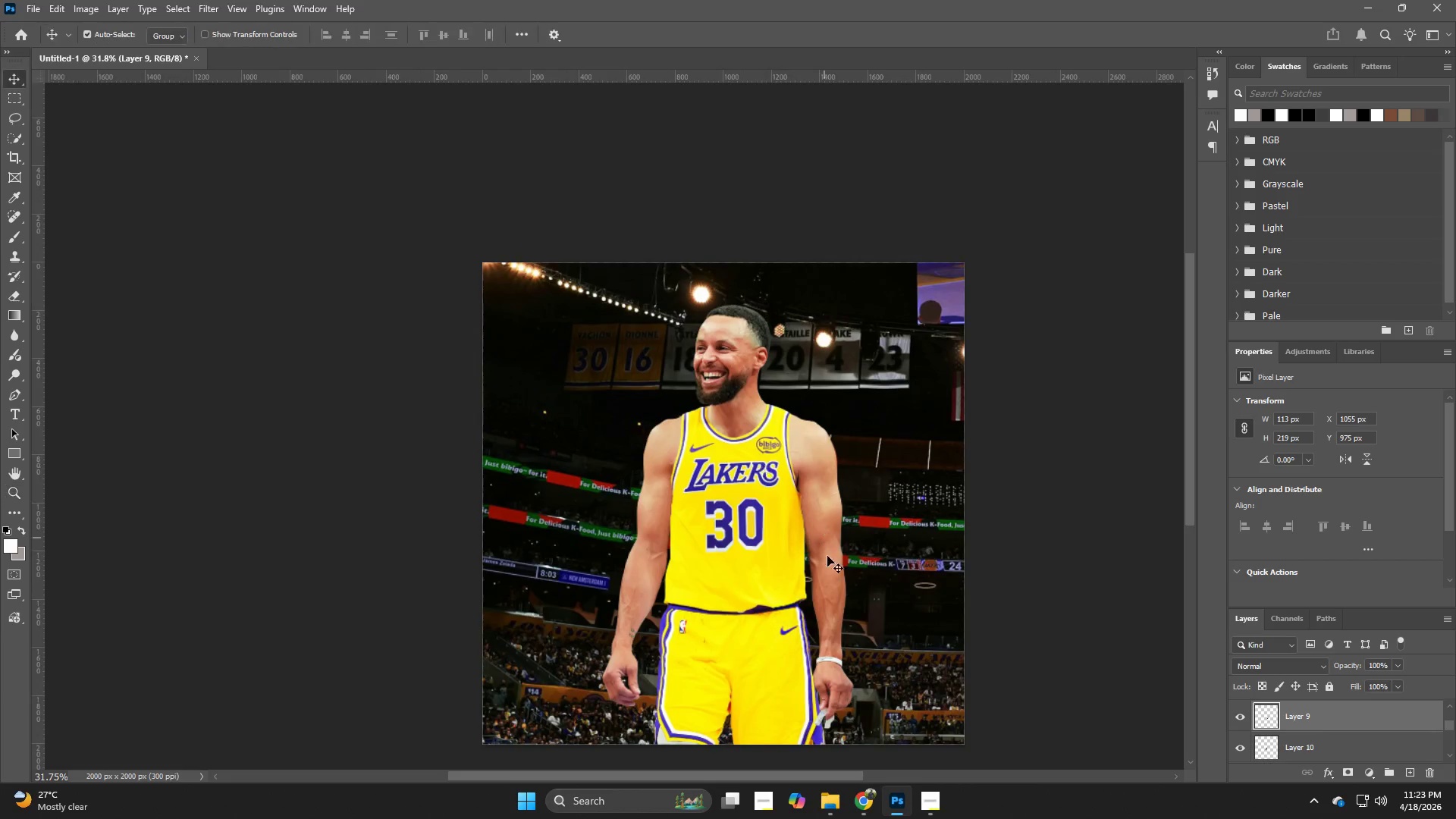 
hold_key(key=Space, duration=1.17)
 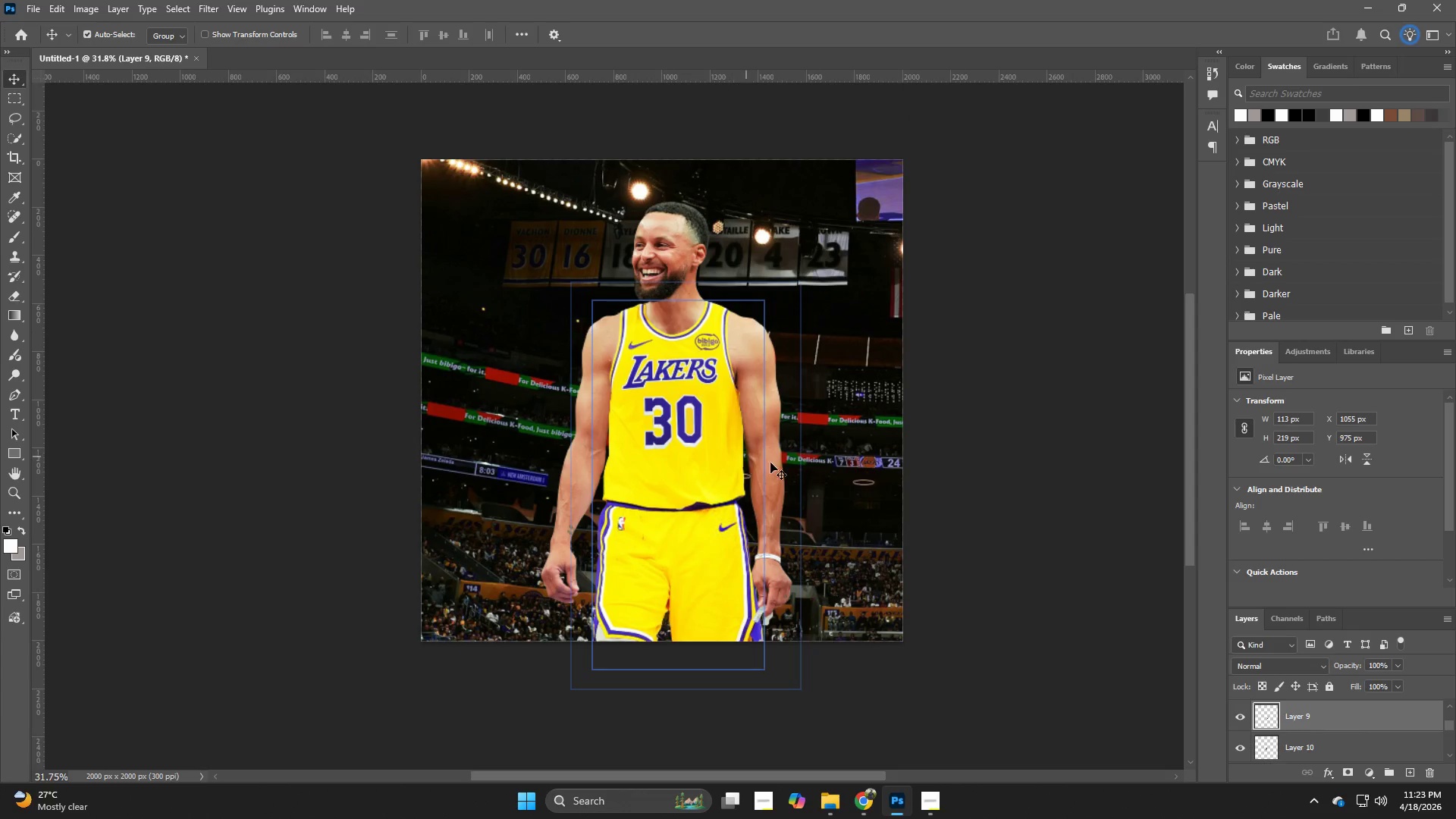 
left_click_drag(start_coordinate=[799, 569], to_coordinate=[738, 466])
 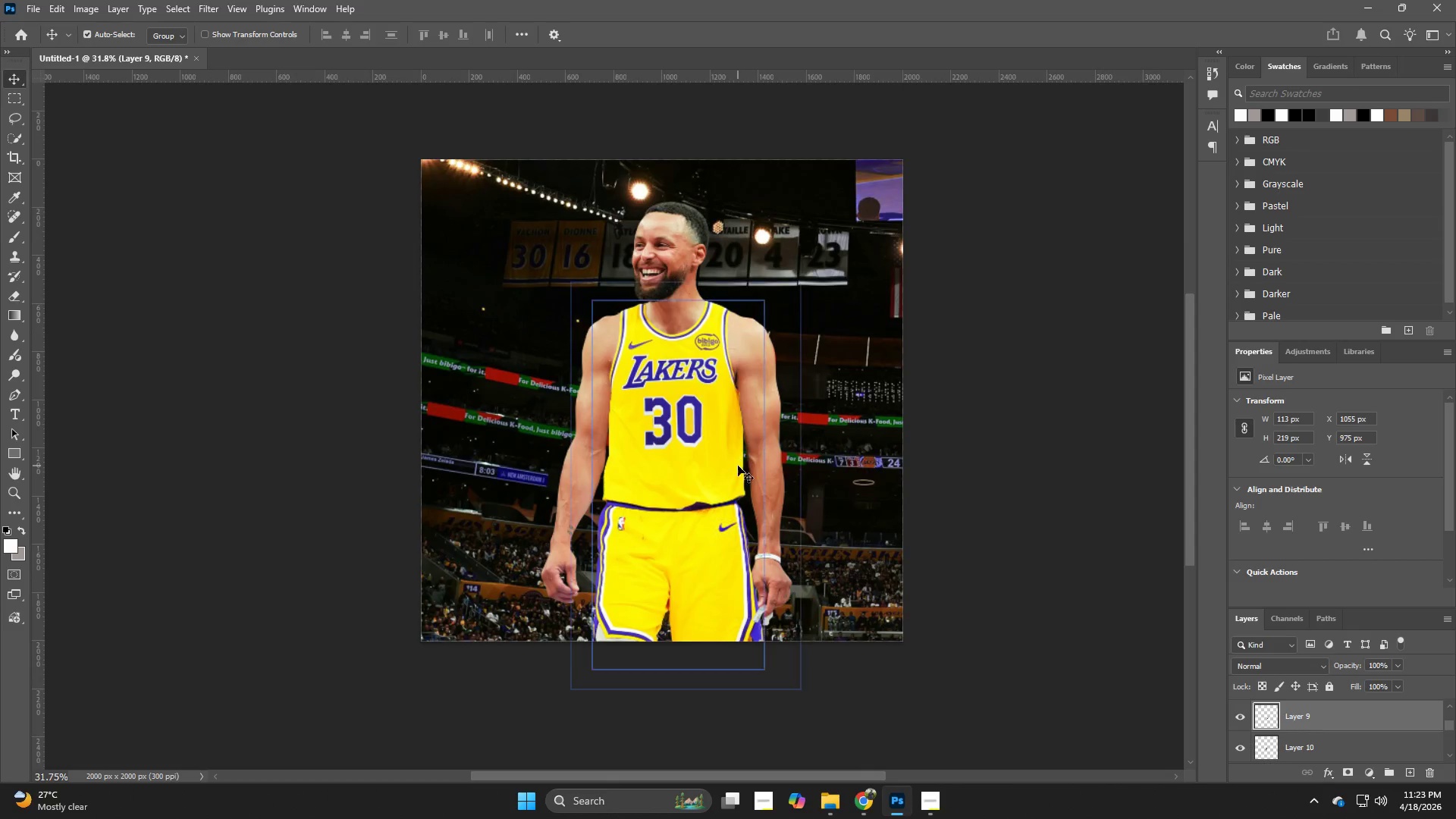 
hold_key(key=Space, duration=26.36)
 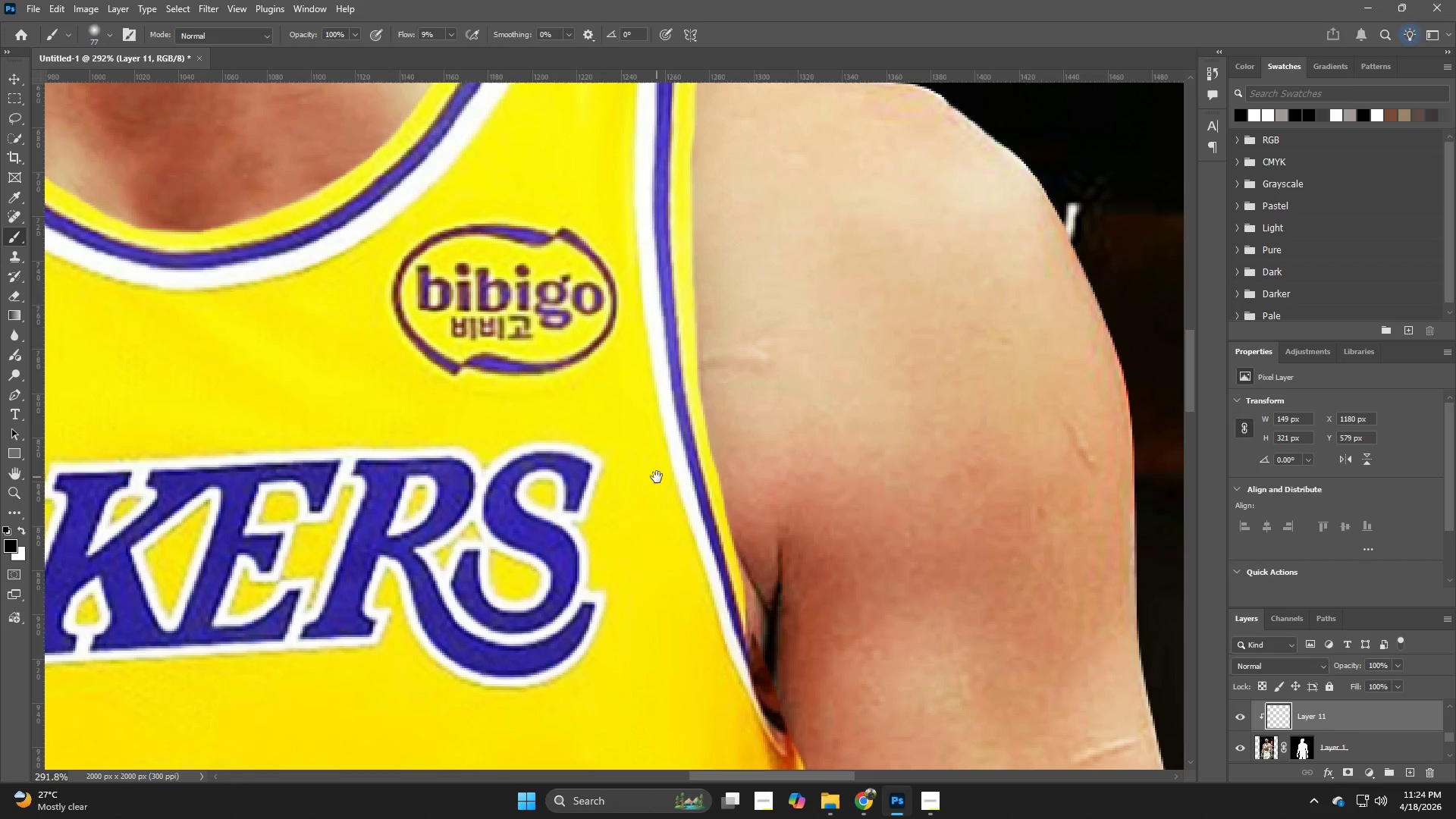 
type(zz)
 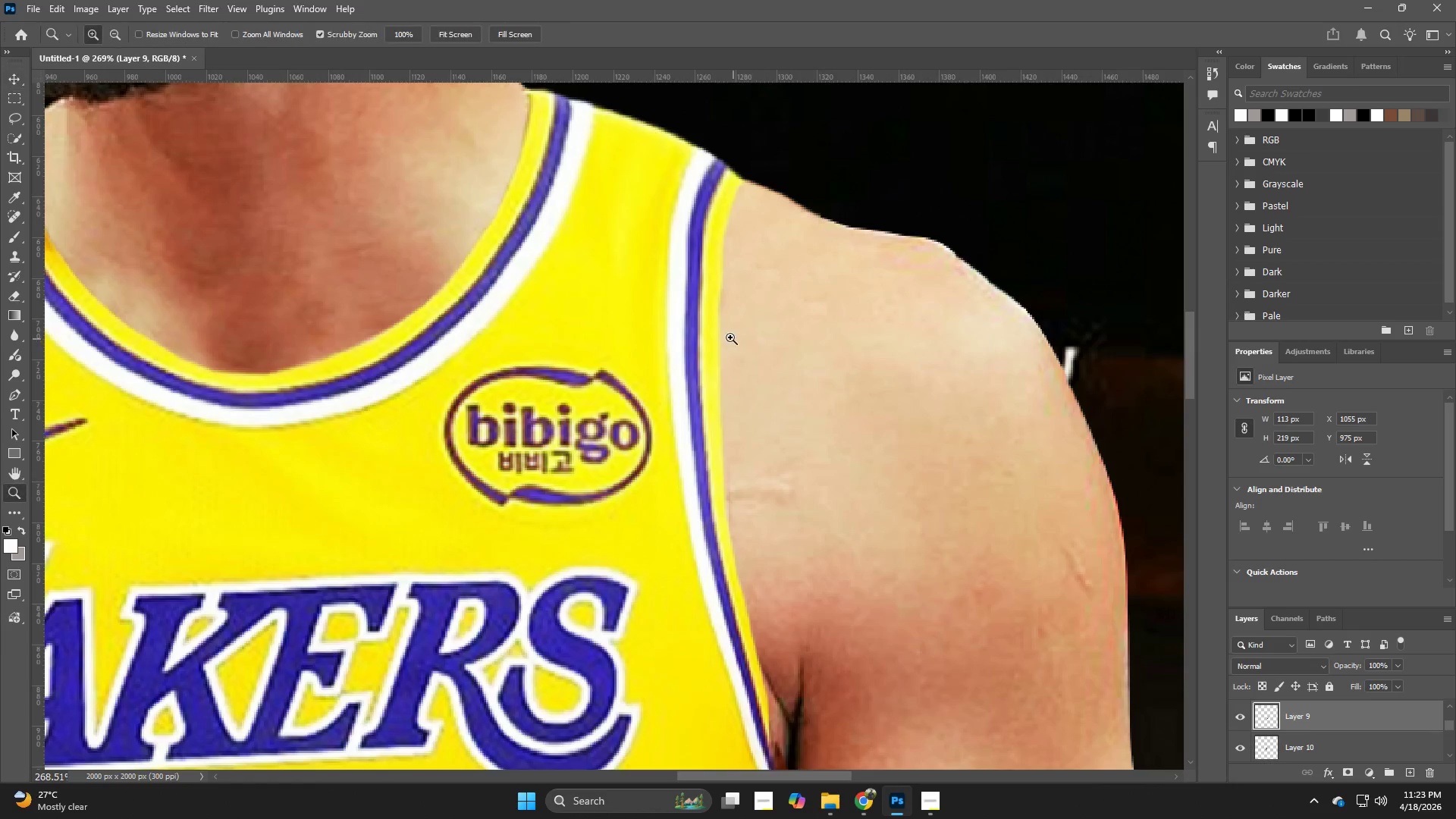 
left_click_drag(start_coordinate=[729, 329], to_coordinate=[855, 479])
 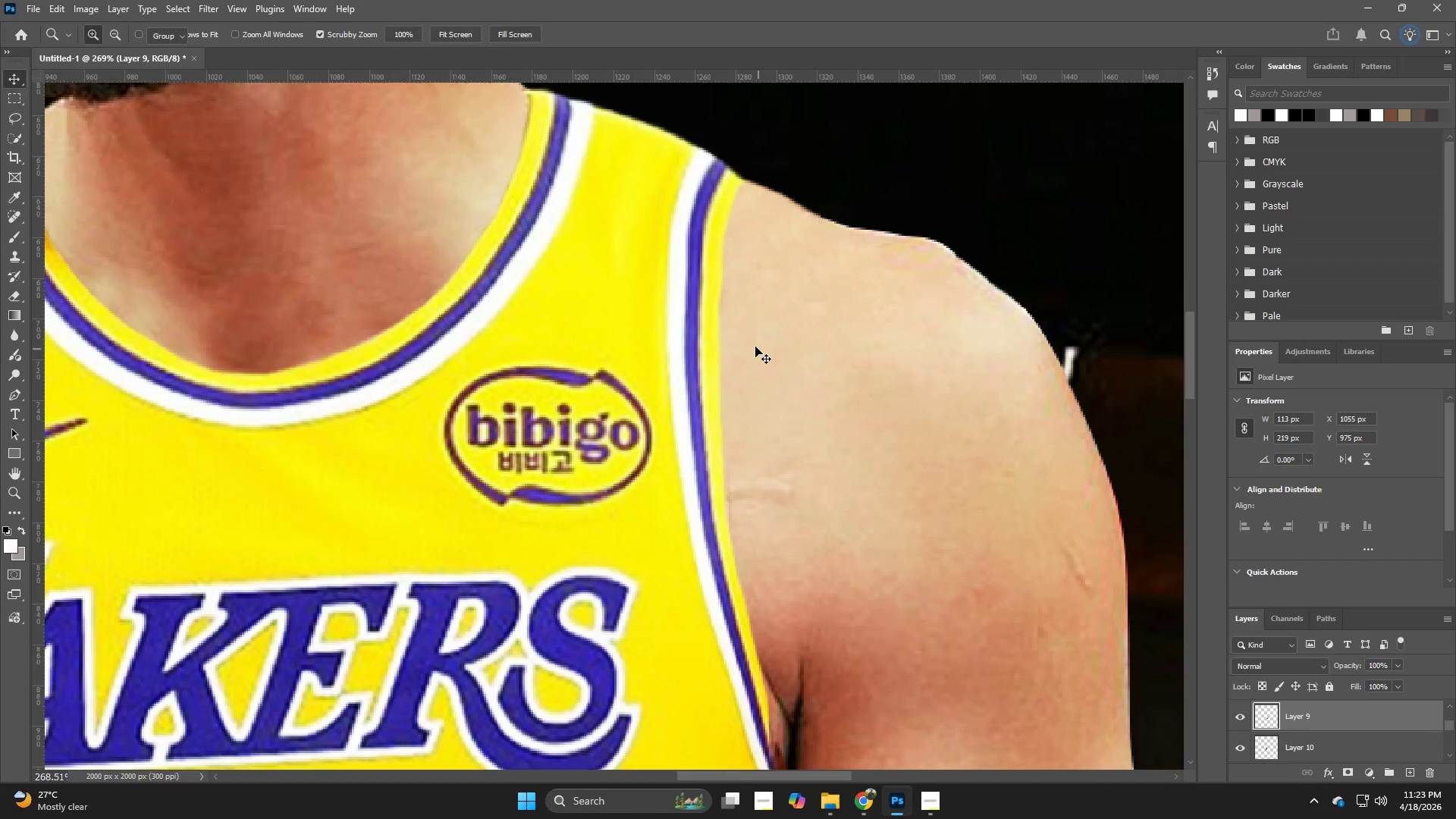 
hold_key(key=Z, duration=0.58)
 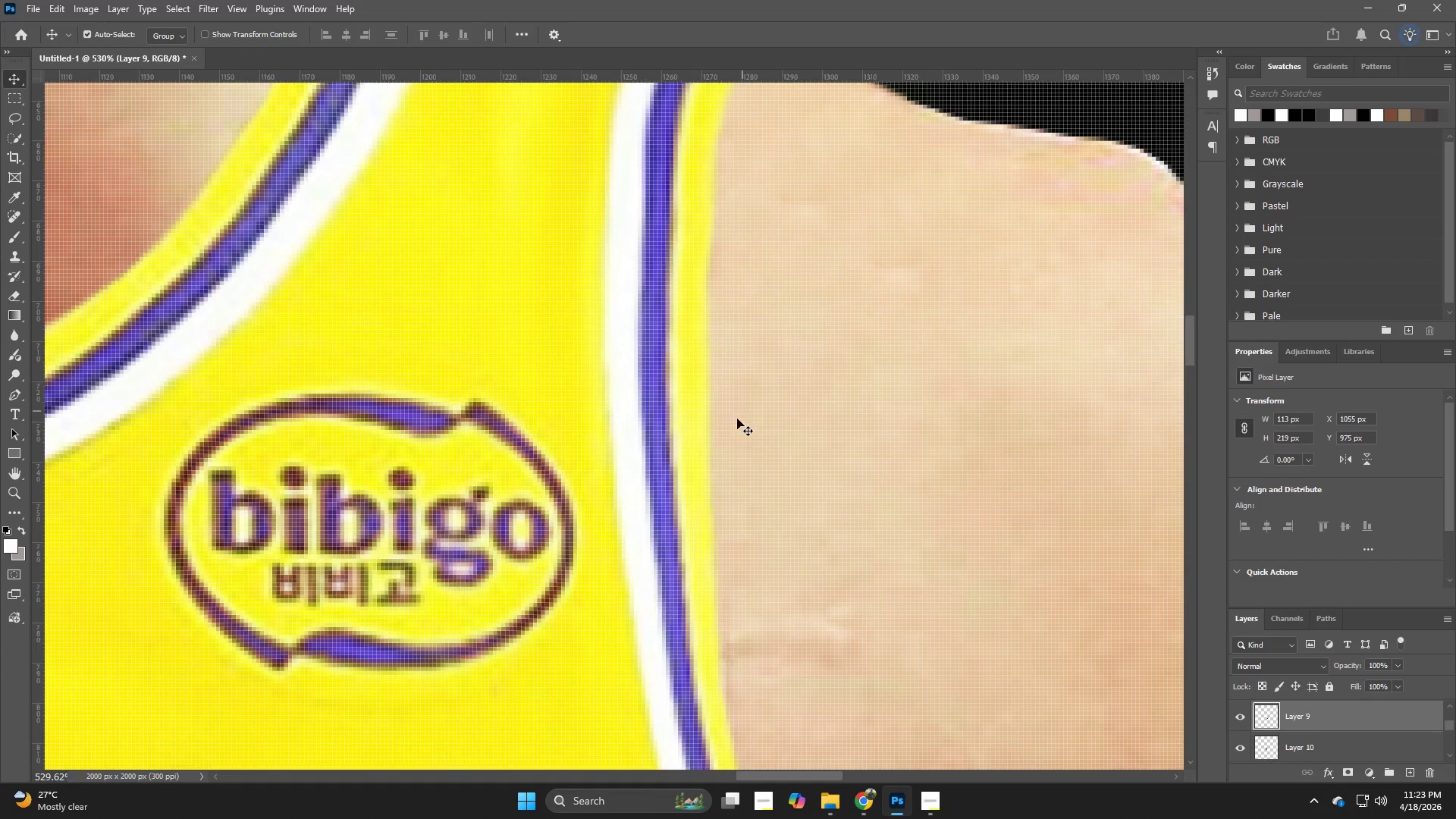 
left_click_drag(start_coordinate=[730, 337], to_coordinate=[777, 364])
 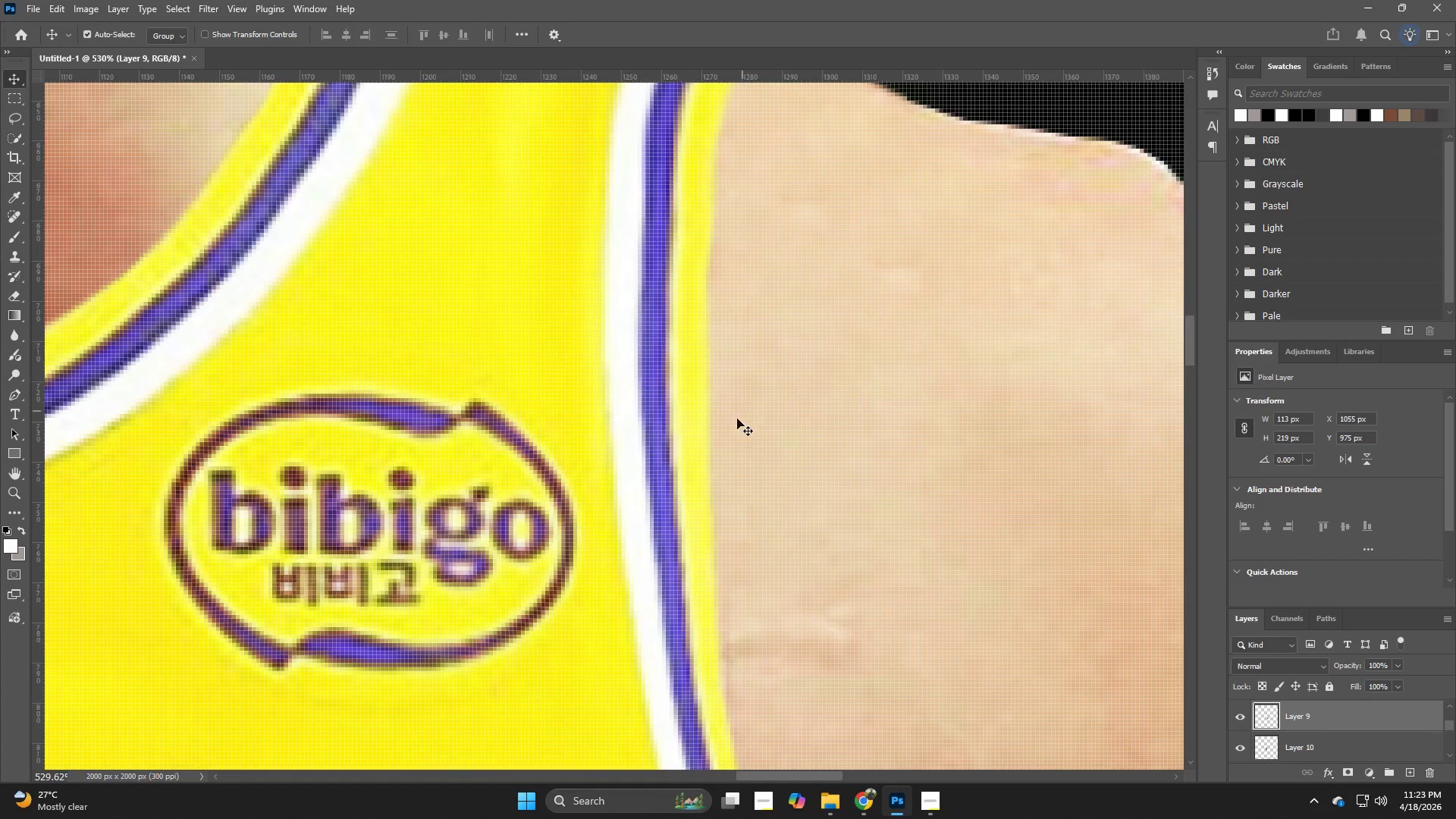 
hold_key(key=Z, duration=0.72)
 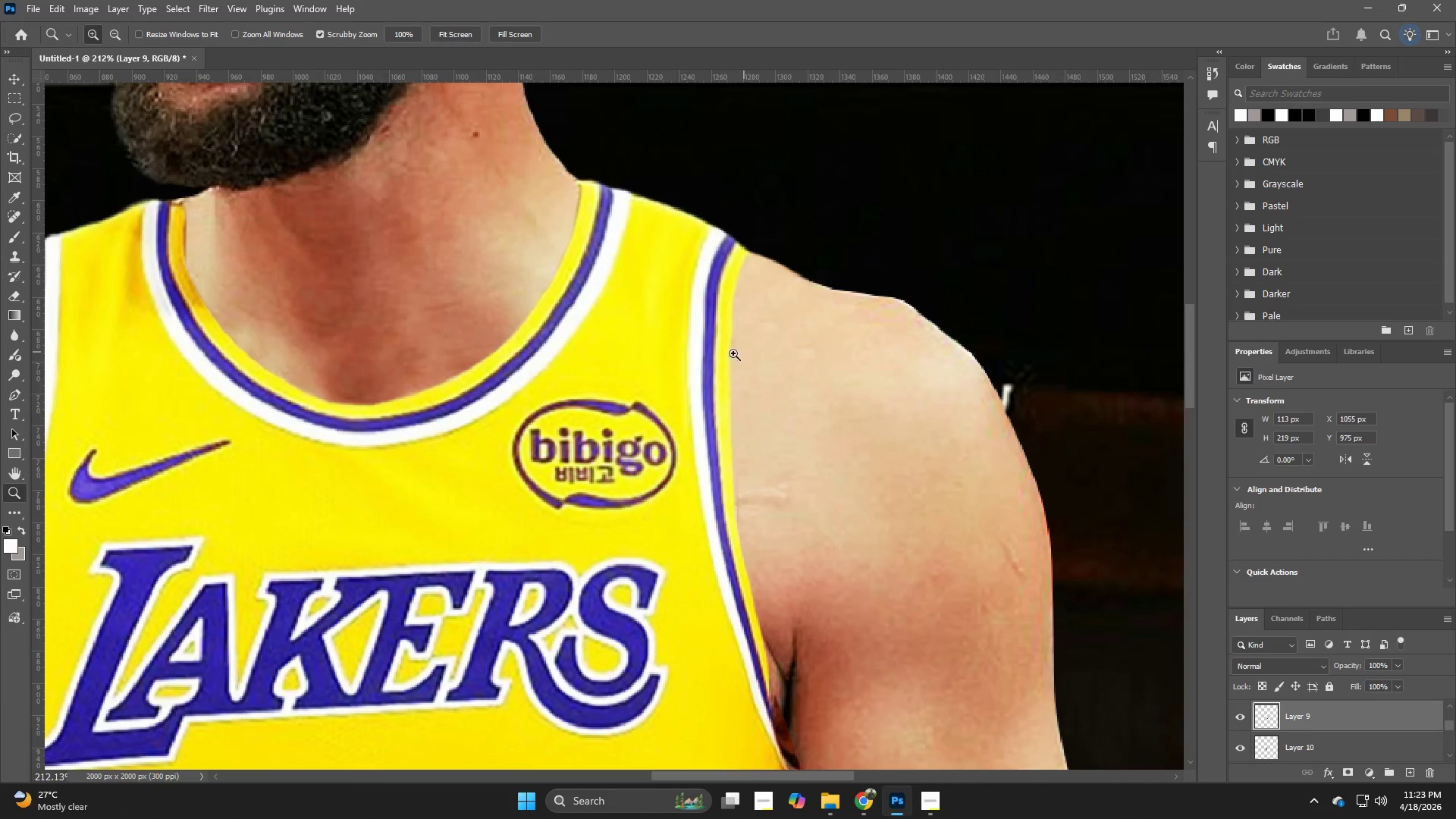 
left_click_drag(start_coordinate=[745, 402], to_coordinate=[684, 425])
 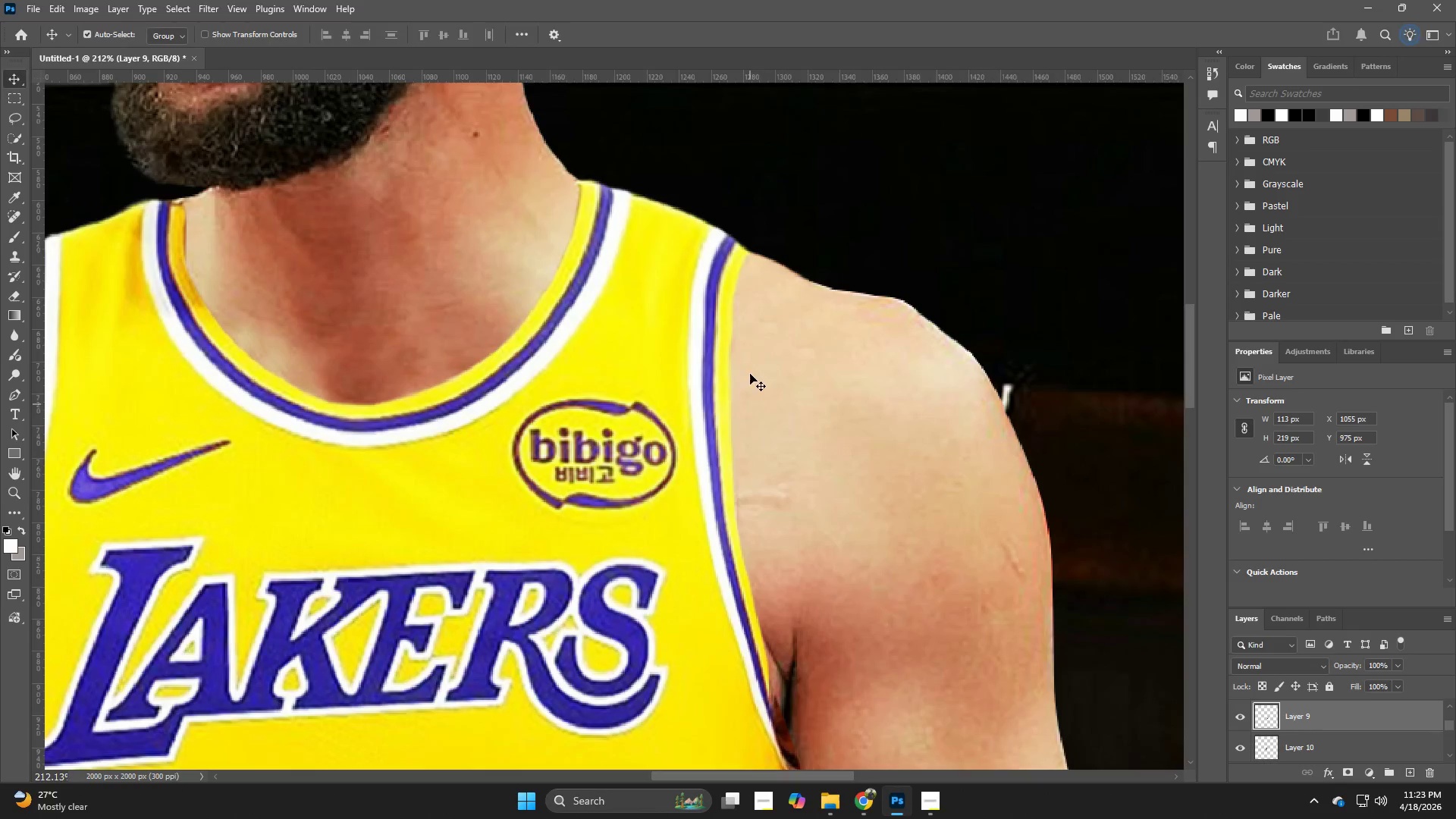 
hold_key(key=Z, duration=0.59)
 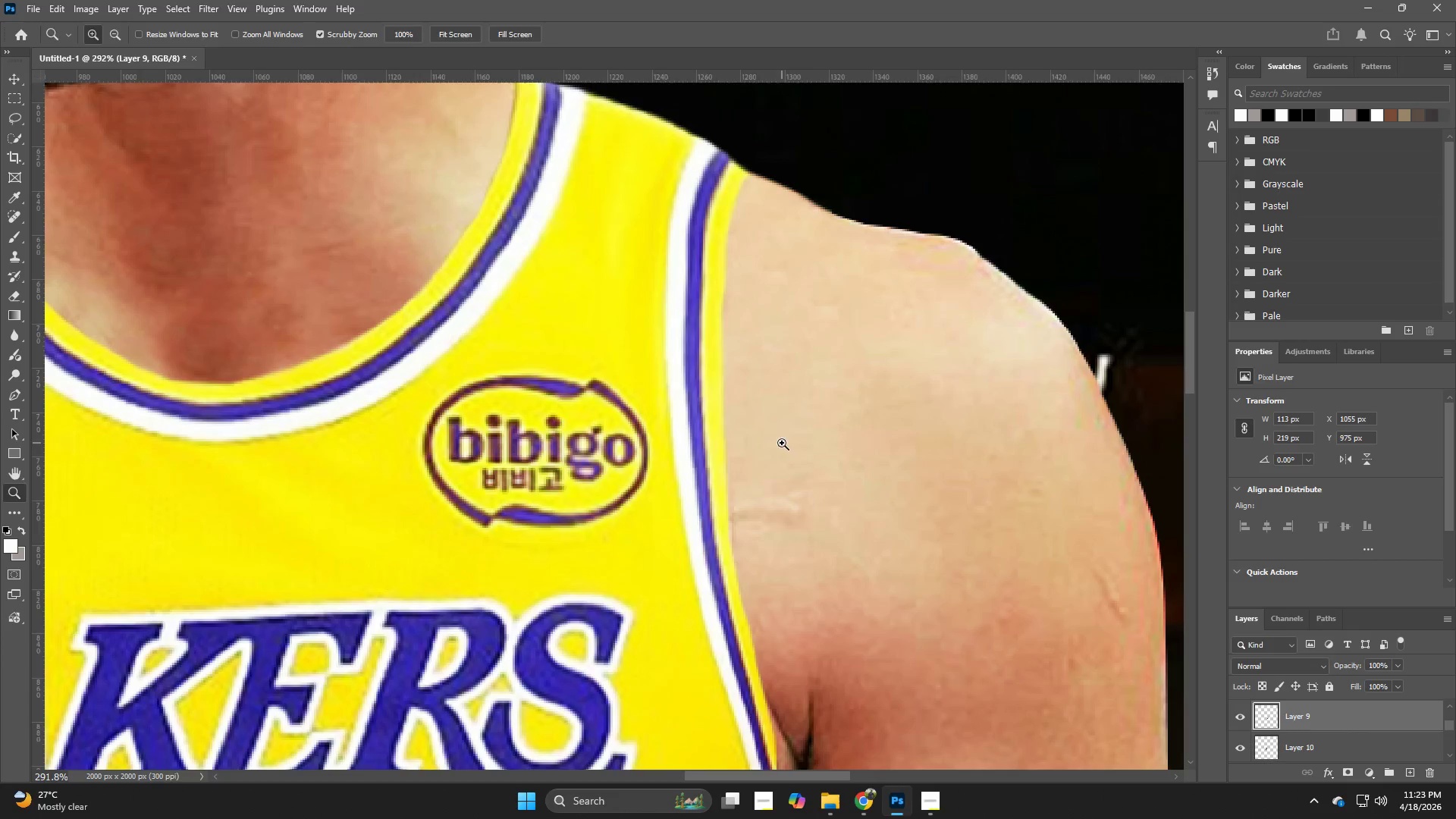 
left_click_drag(start_coordinate=[744, 352], to_coordinate=[729, 356])
 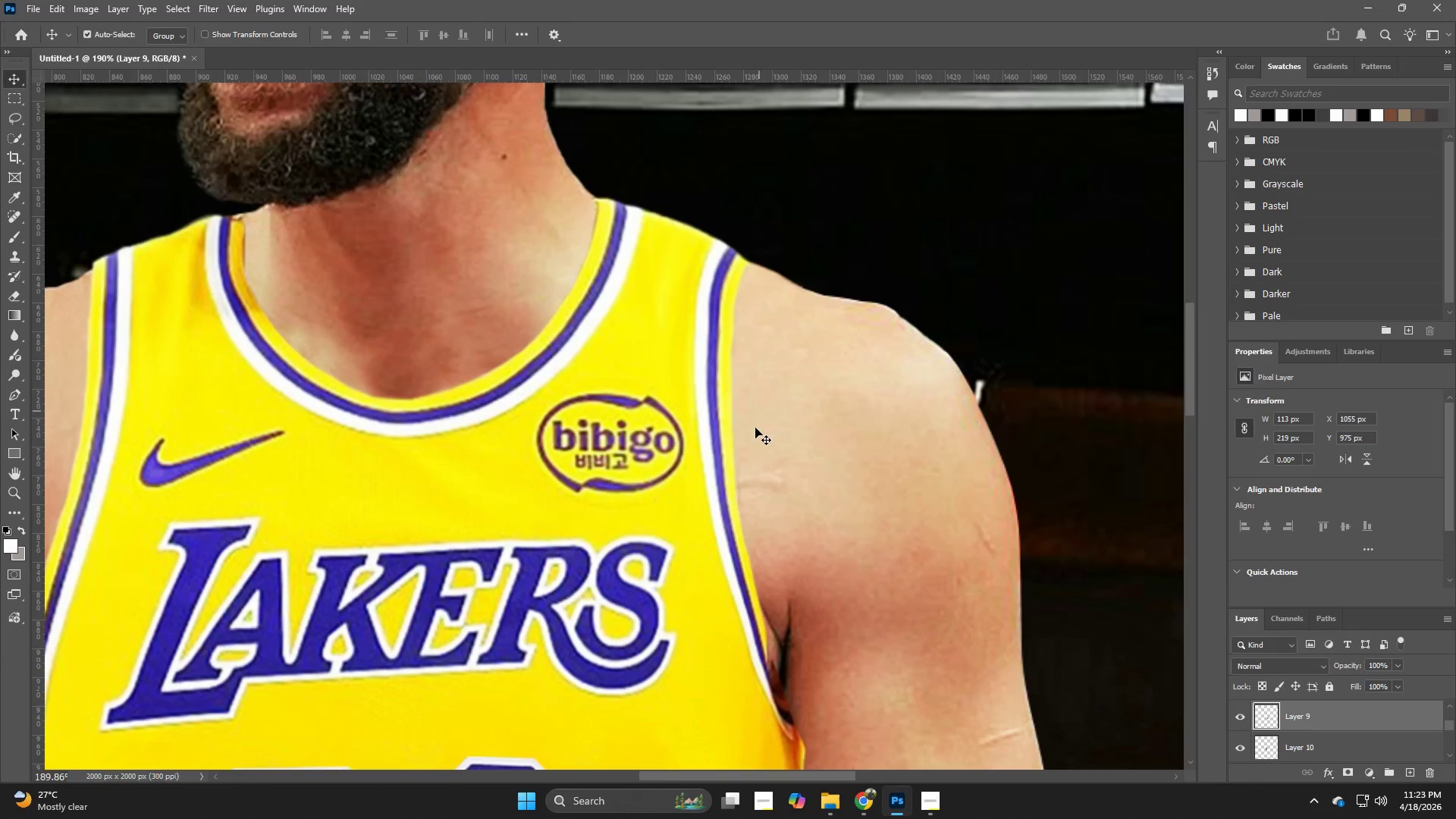 
hold_key(key=Z, duration=0.38)
 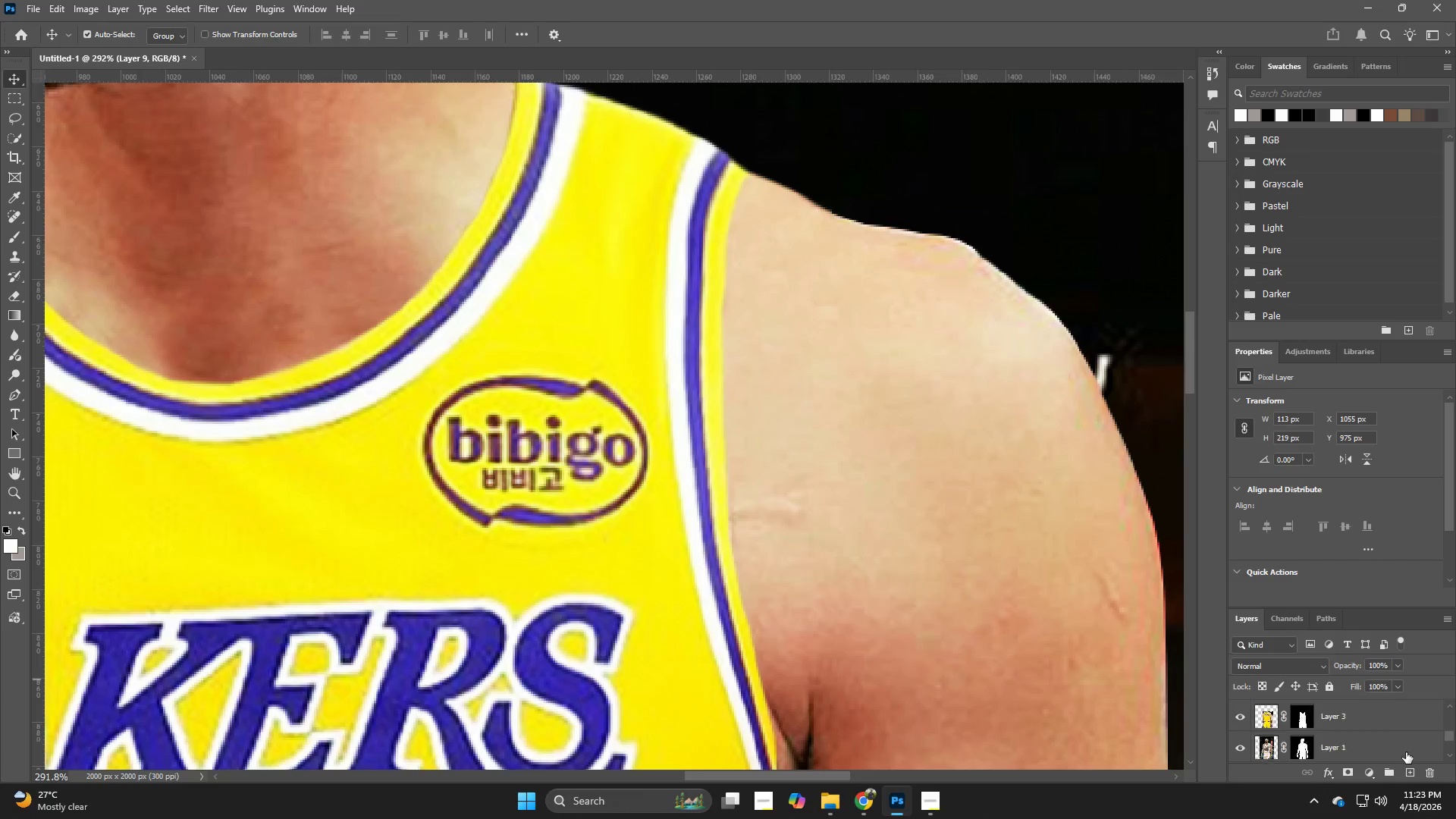 
left_click_drag(start_coordinate=[749, 429], to_coordinate=[782, 443])
 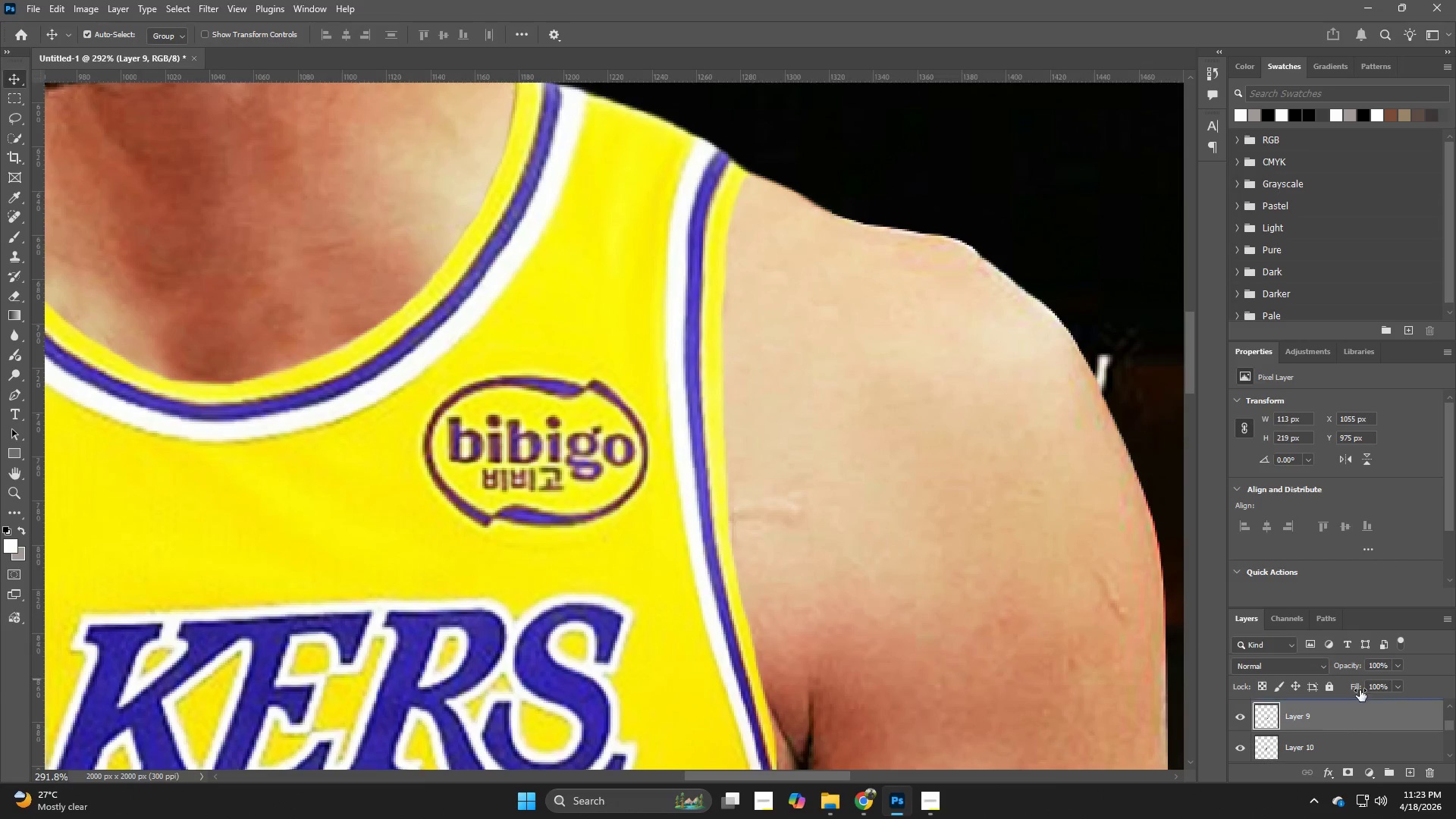 
scroll: coordinate [1406, 752], scroll_direction: down, amount: 3.0
 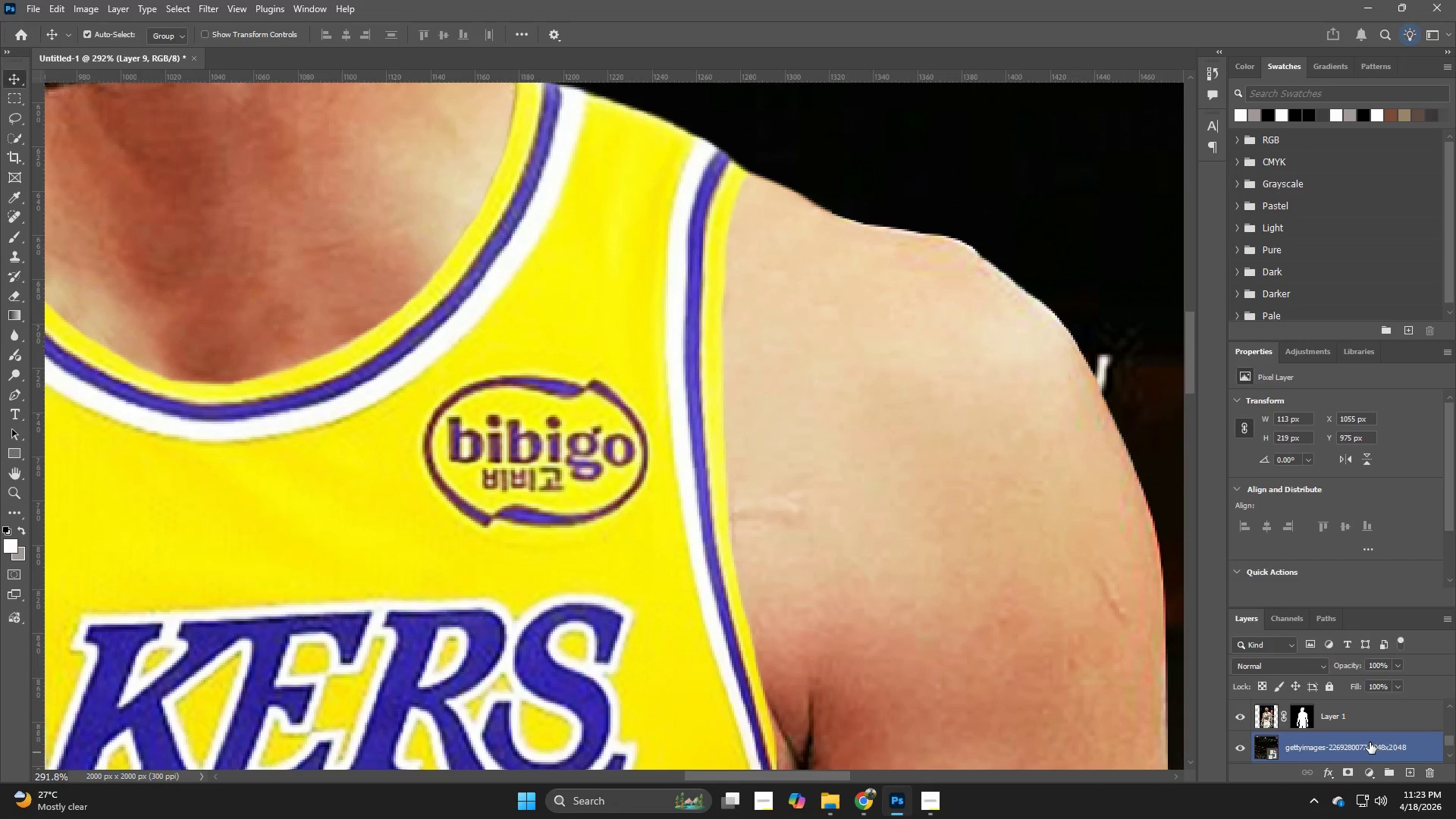 
scroll: coordinate [1363, 747], scroll_direction: up, amount: 1.0
 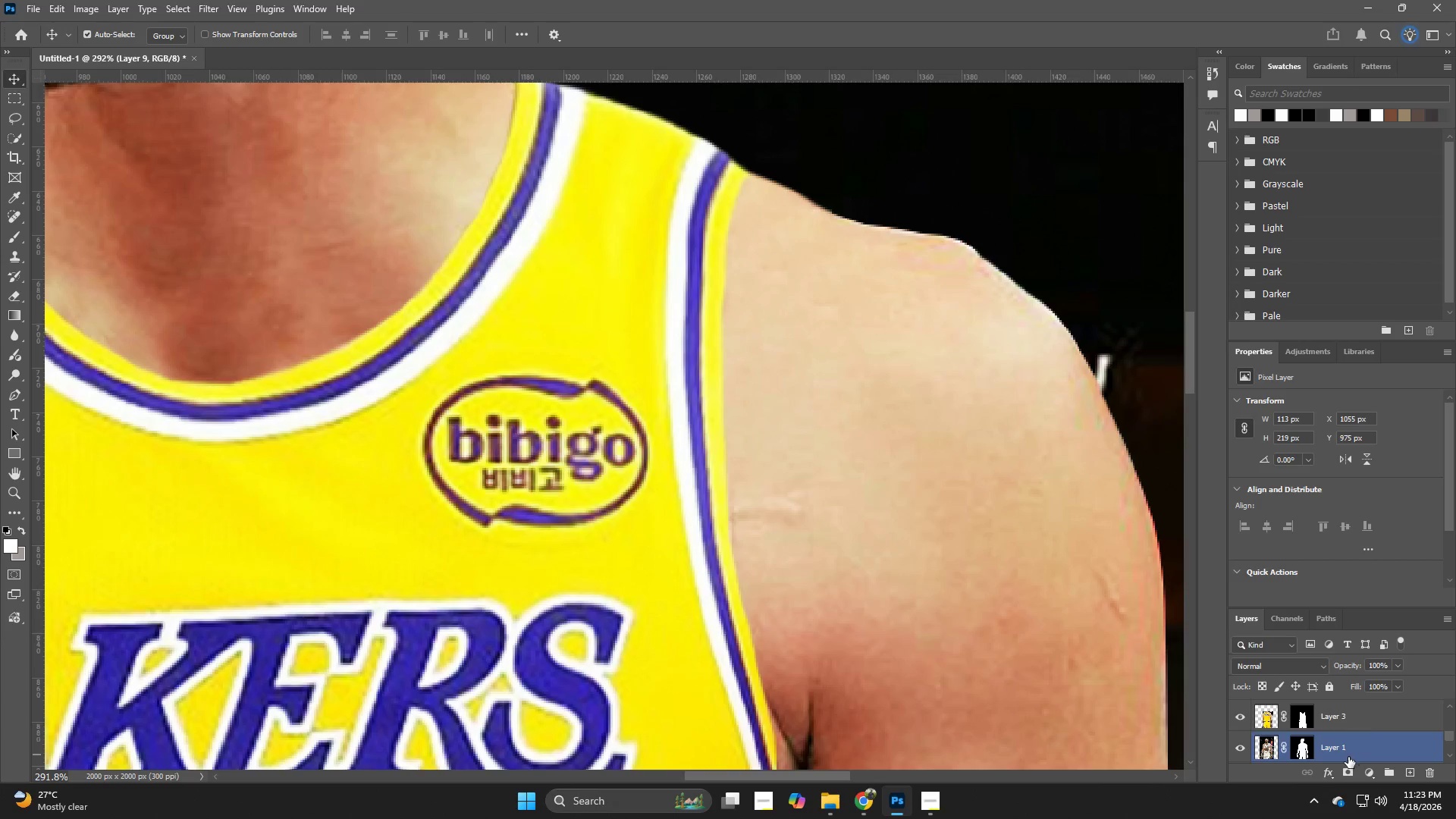 
left_click([1347, 752])
 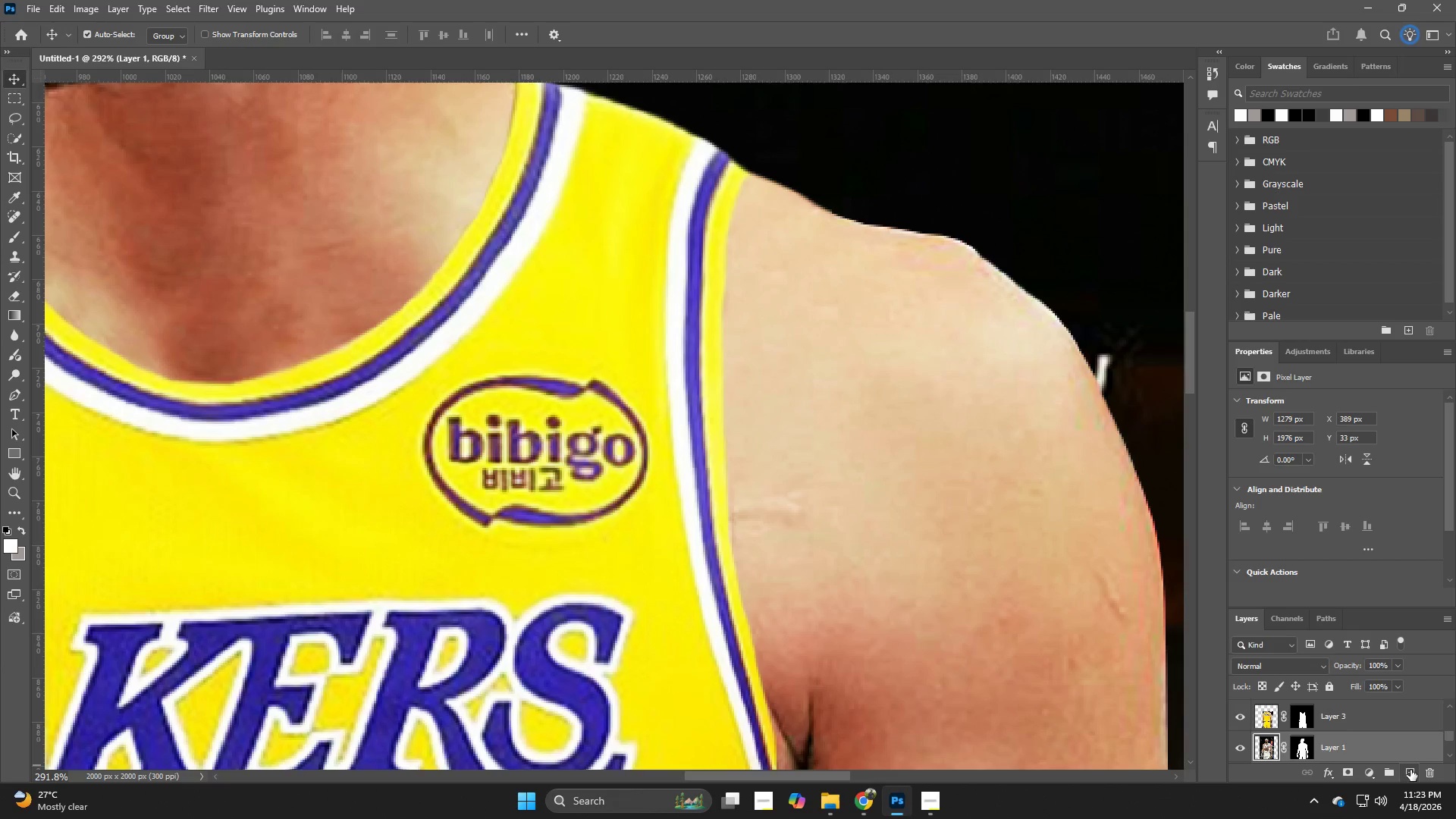 
left_click([1410, 770])
 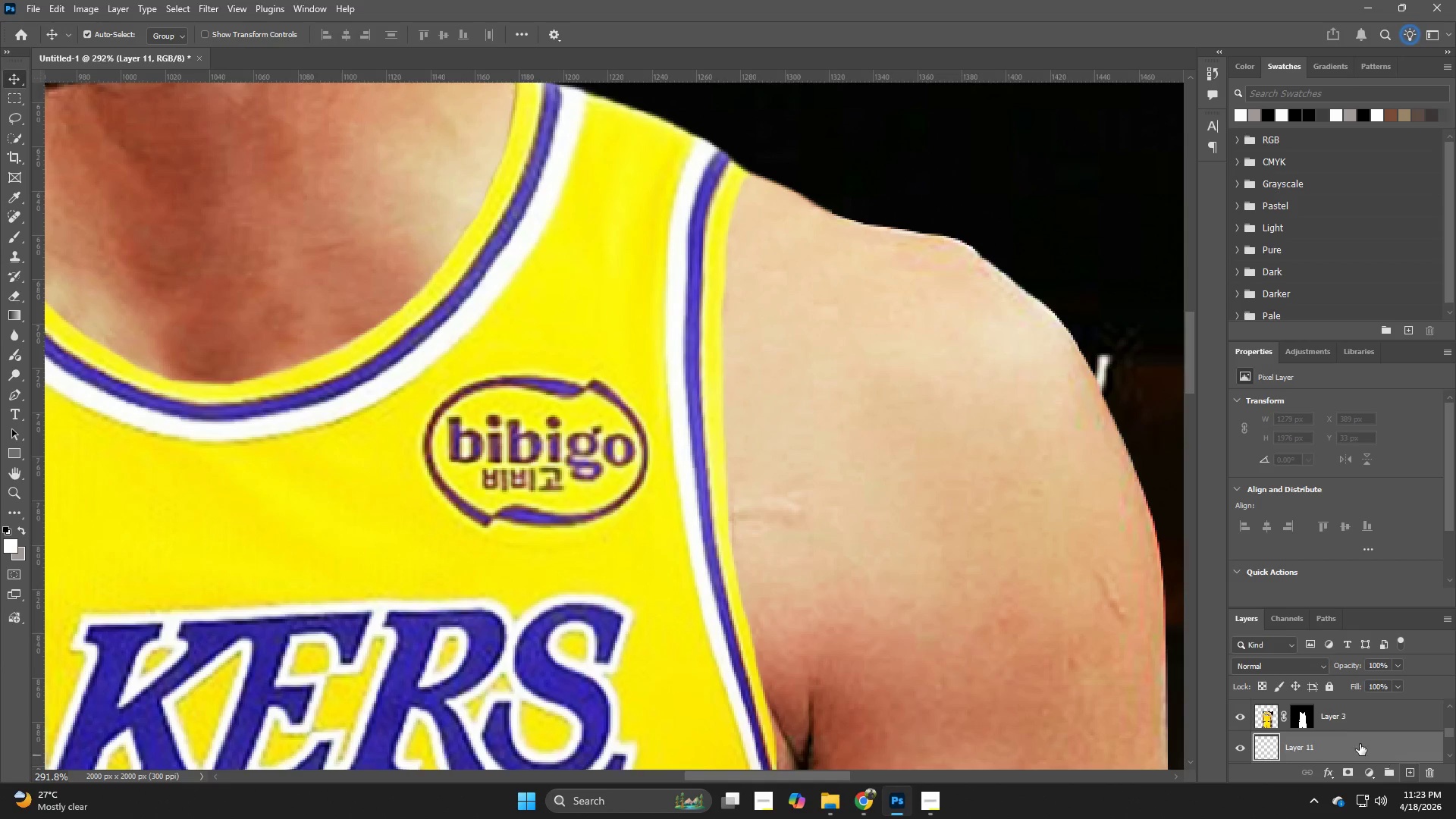 
hold_key(key=AltLeft, duration=0.98)
 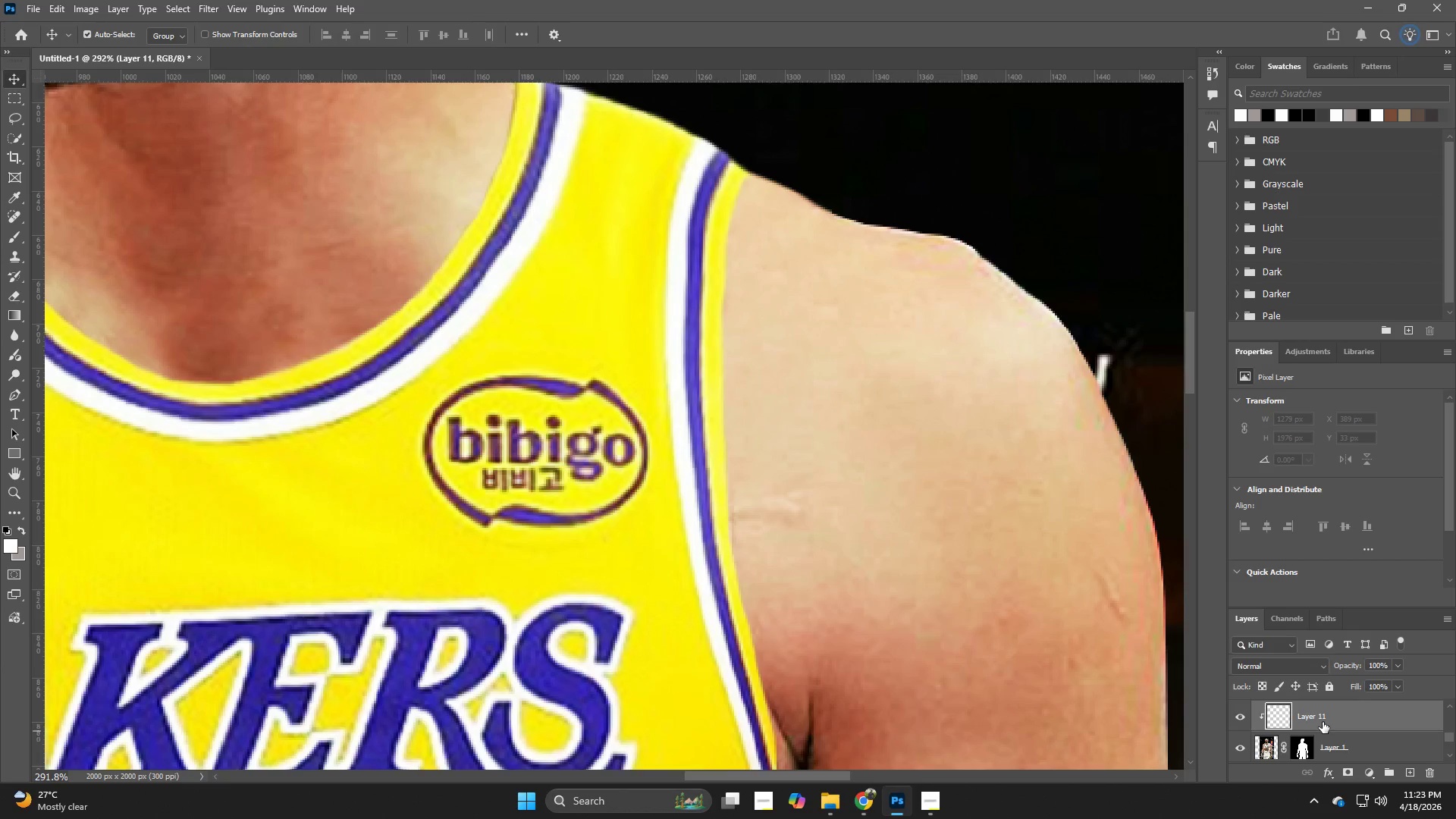 
scroll: coordinate [1332, 739], scroll_direction: down, amount: 1.0
 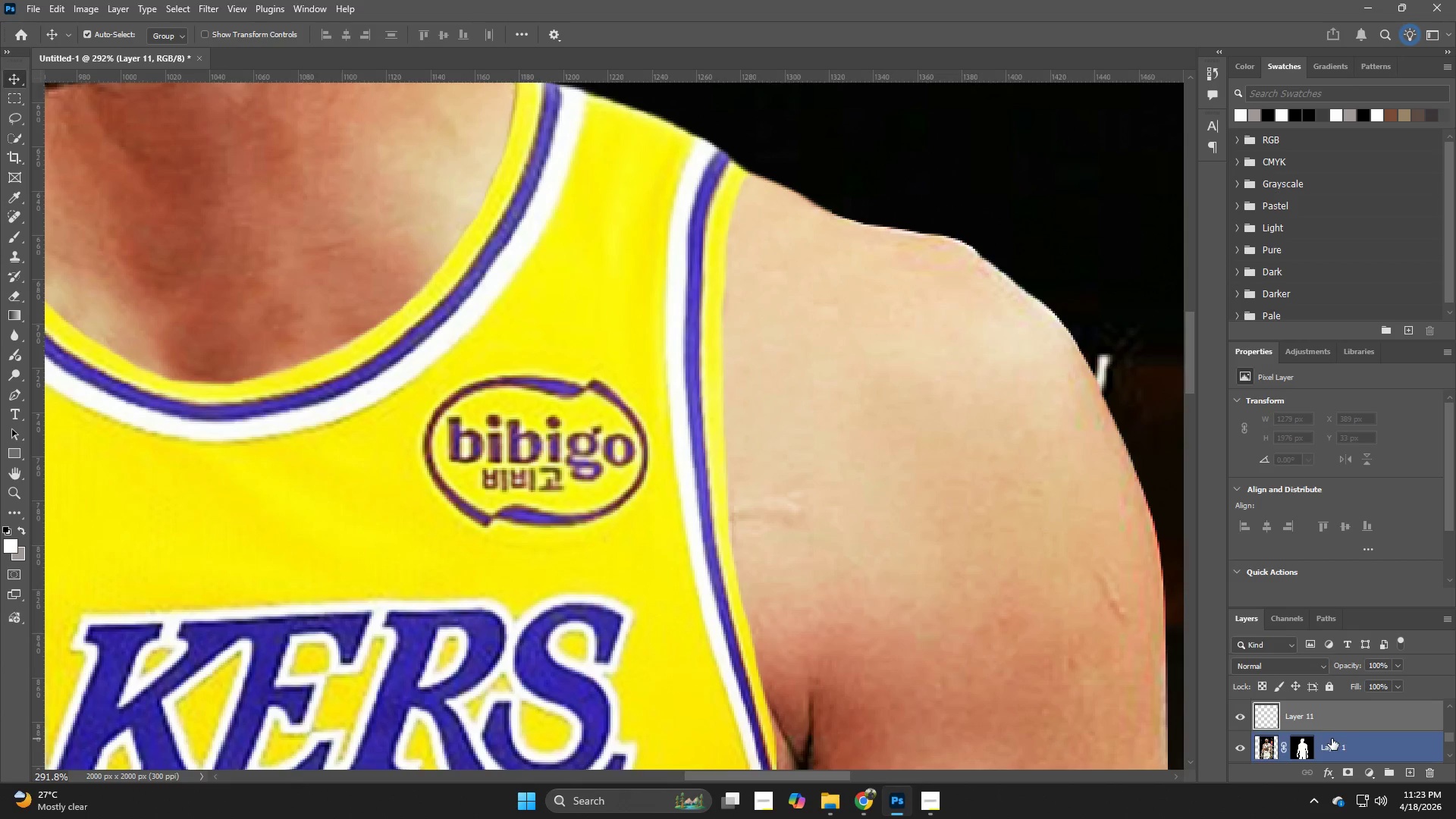 
left_click([1331, 731])
 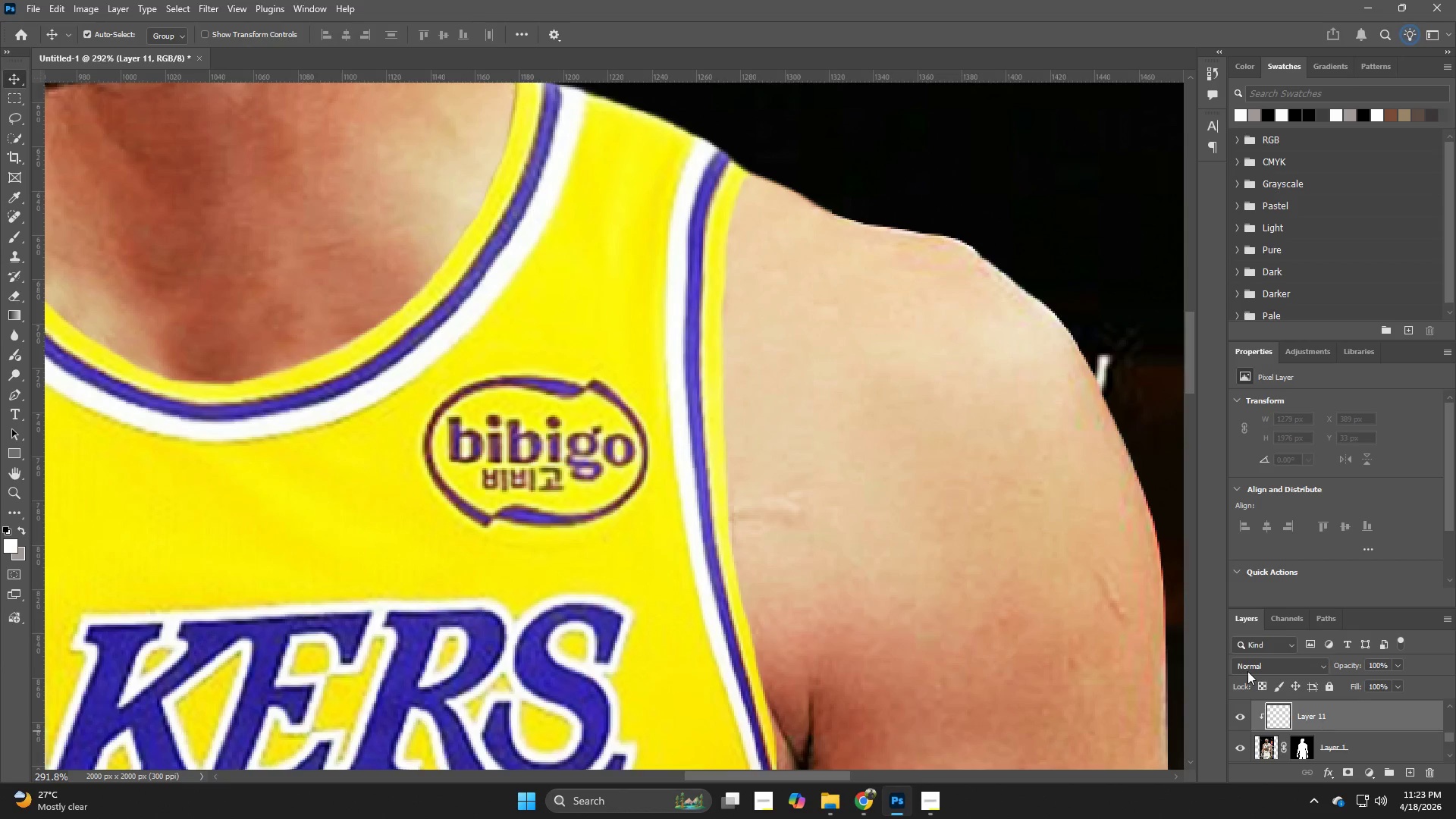 
key(B)
 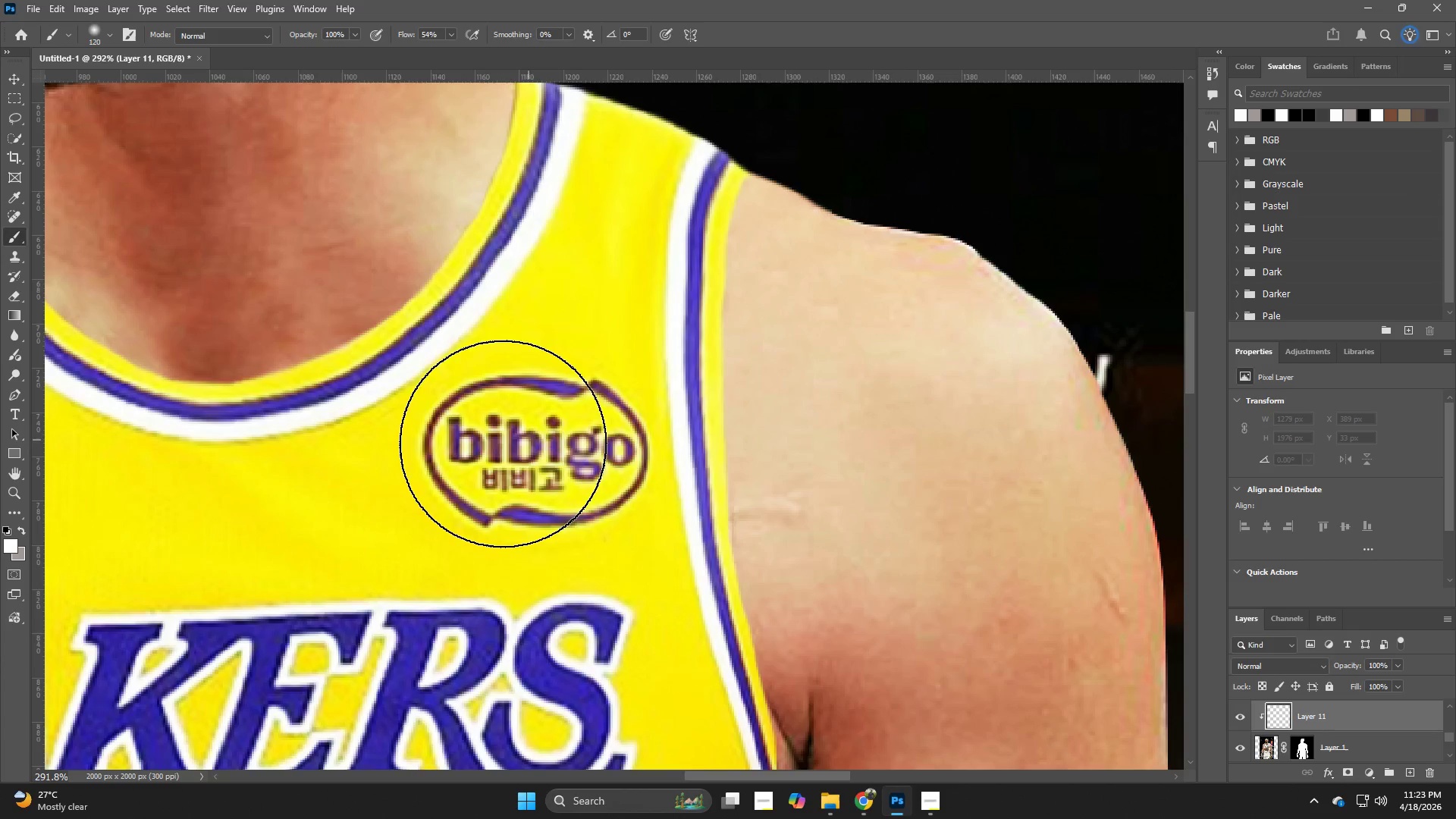 
hold_key(key=AltLeft, duration=0.72)
 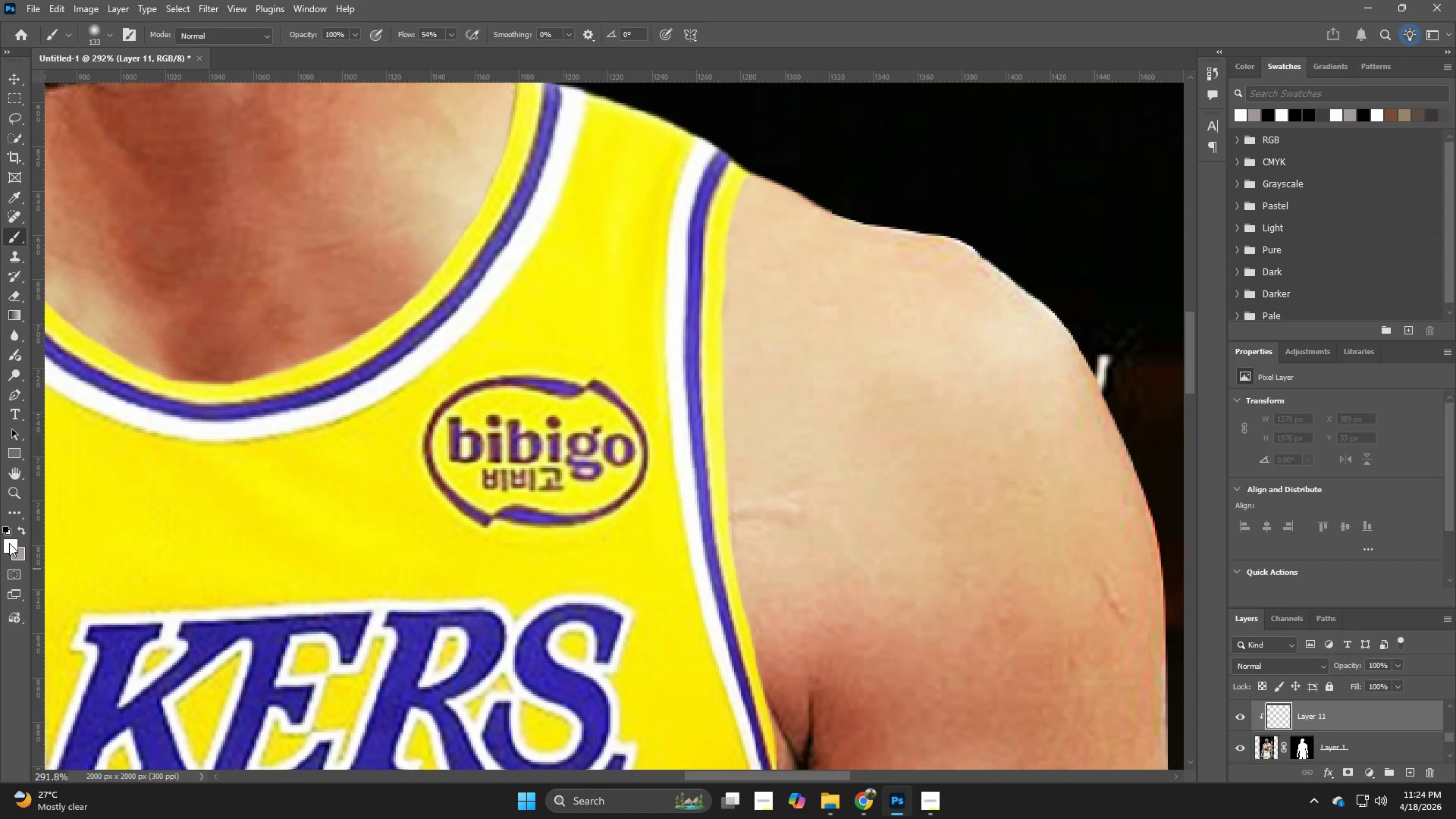 
left_click([2, 528])
 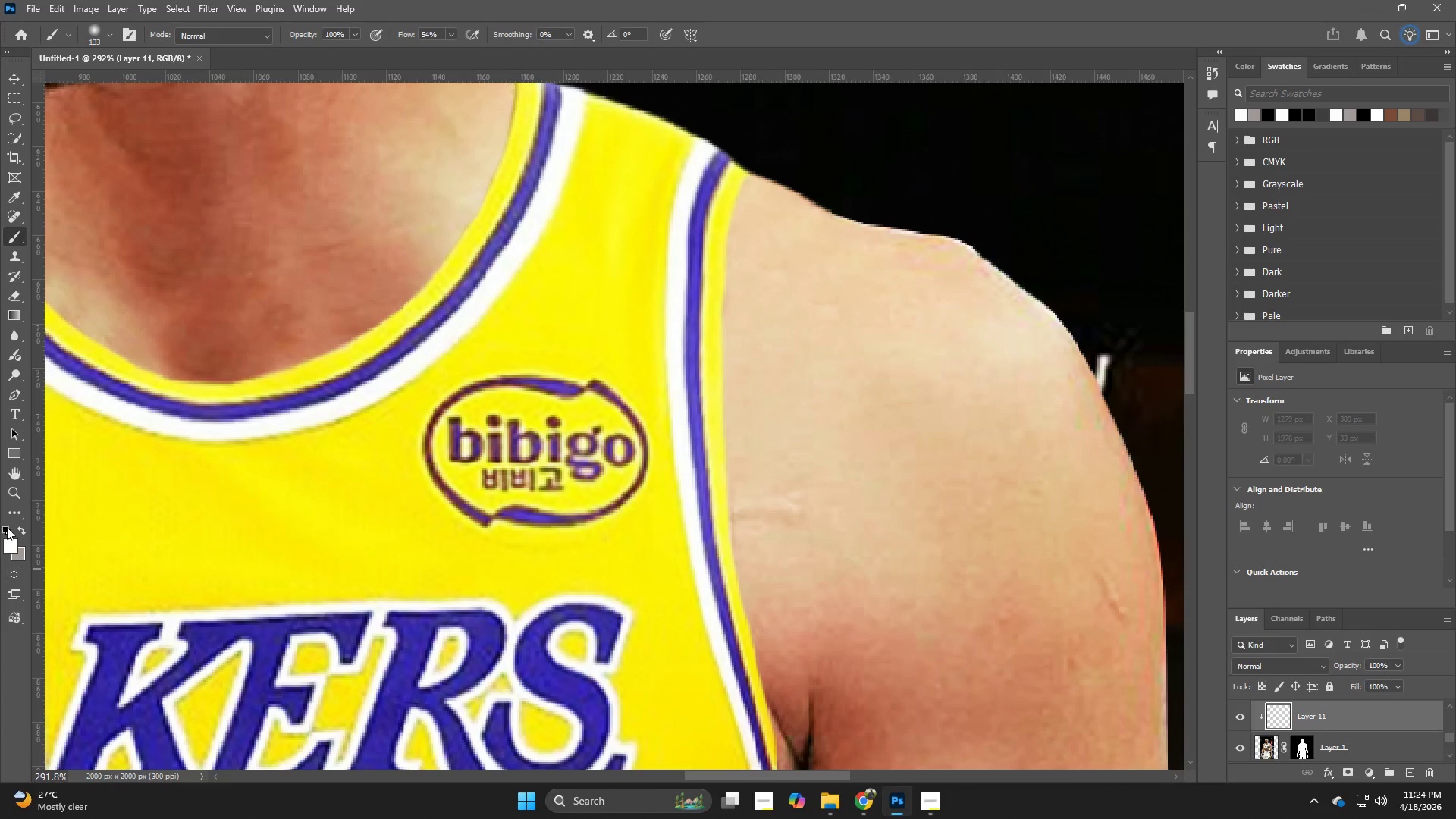 
left_click([7, 527])
 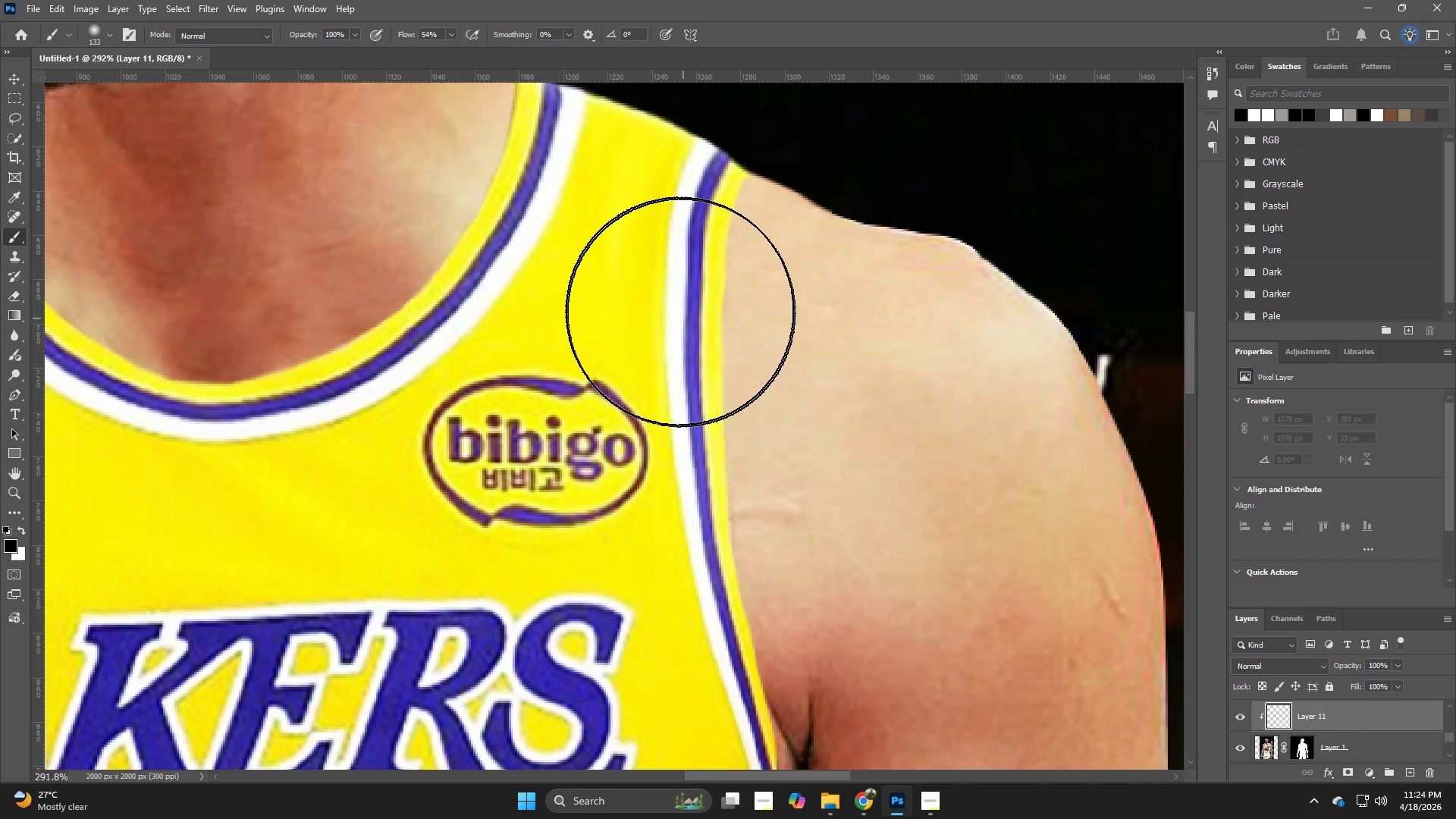 
hold_key(key=AltLeft, duration=0.67)
 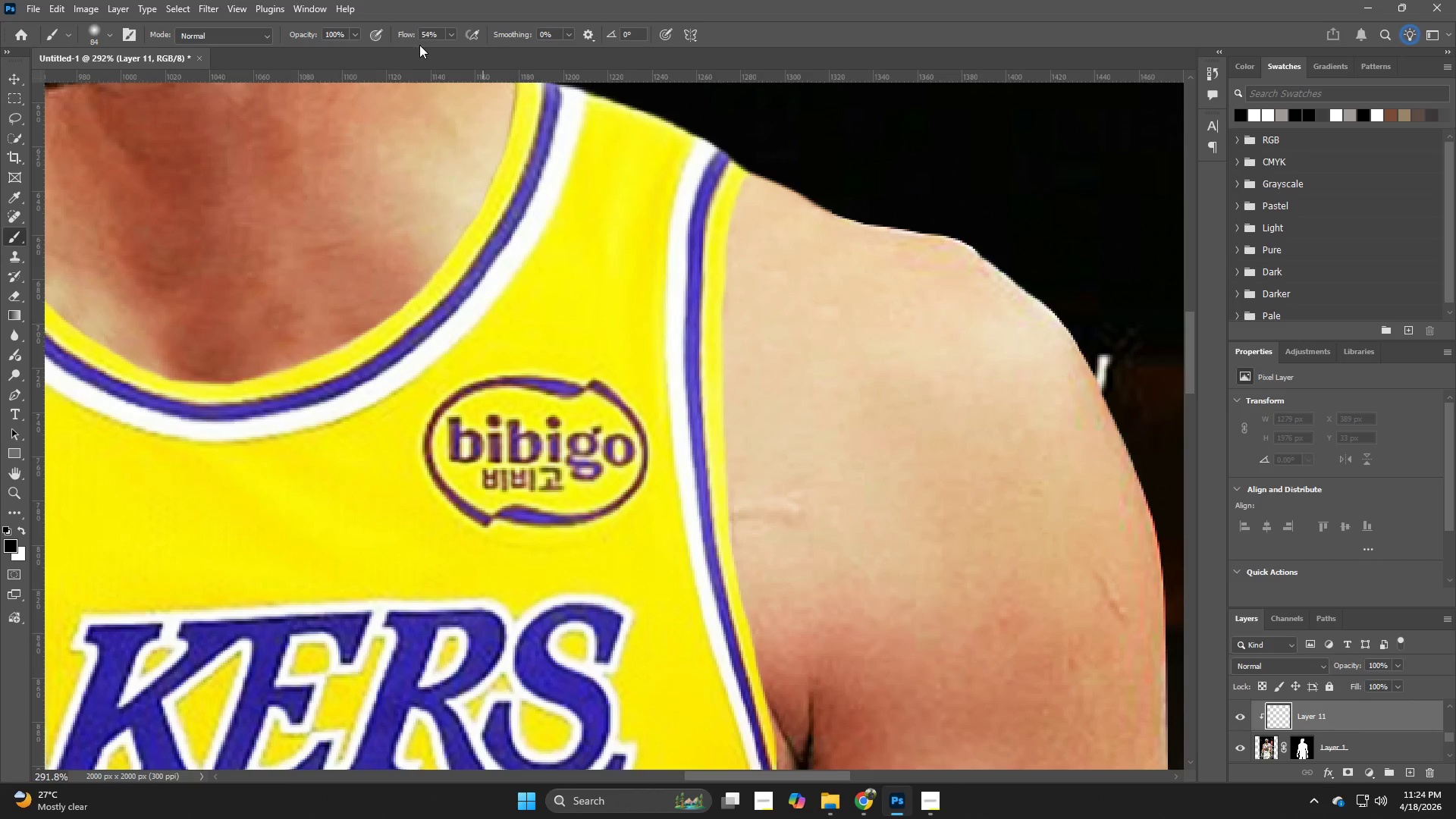 
left_click_drag(start_coordinate=[410, 38], to_coordinate=[375, 46])
 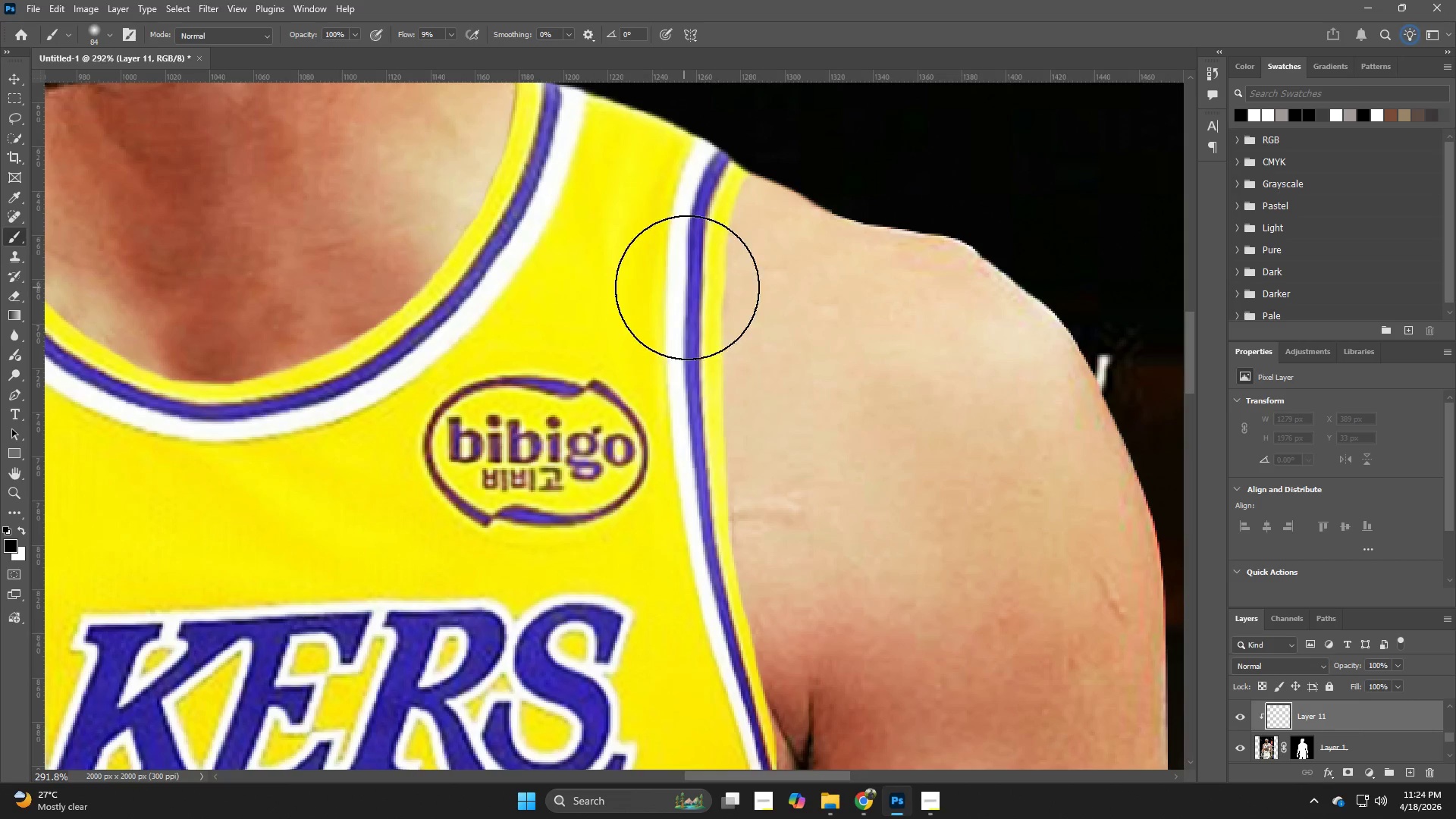 
hold_key(key=AltLeft, duration=0.39)
 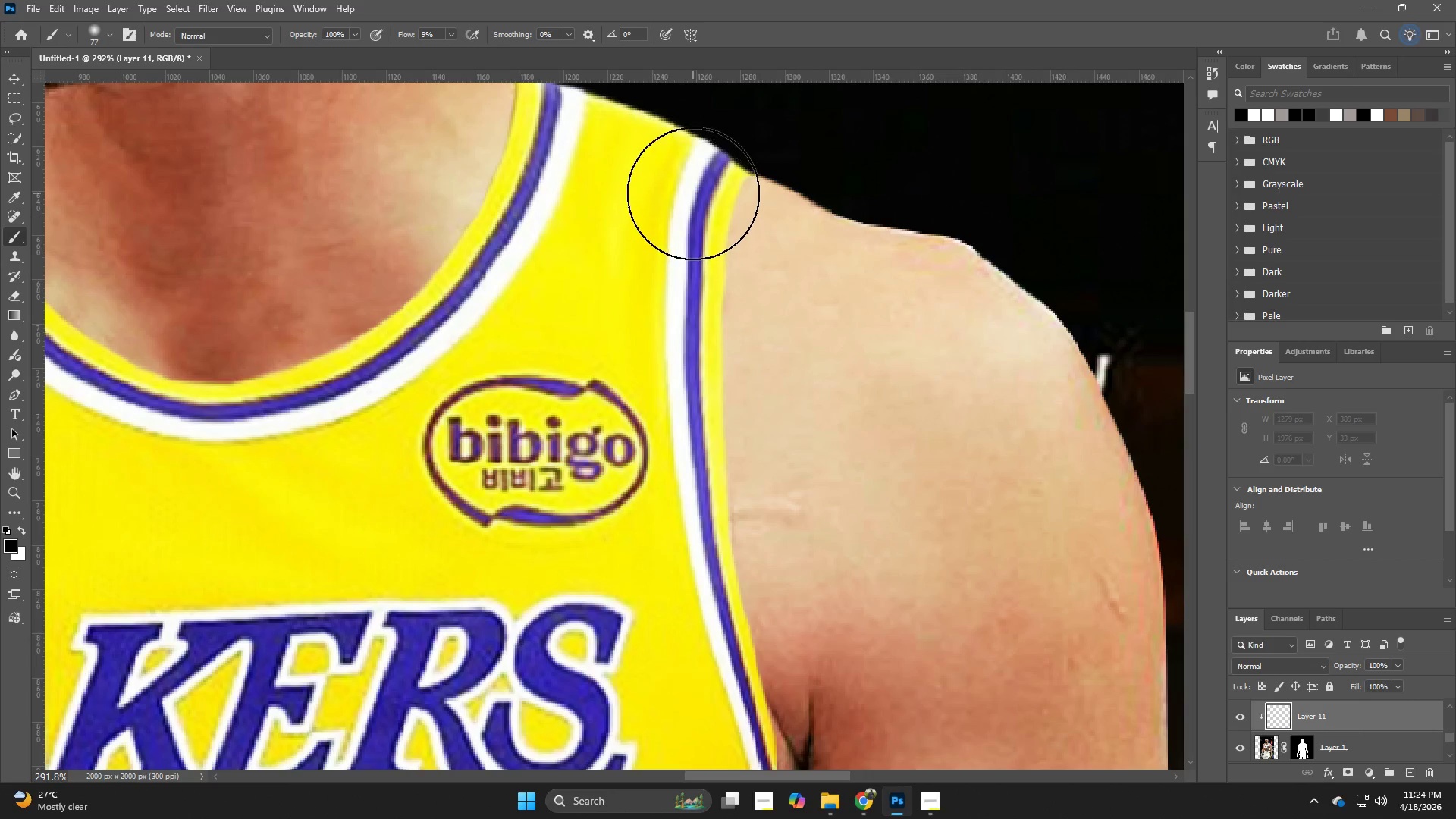 
left_click_drag(start_coordinate=[693, 193], to_coordinate=[671, 466])
 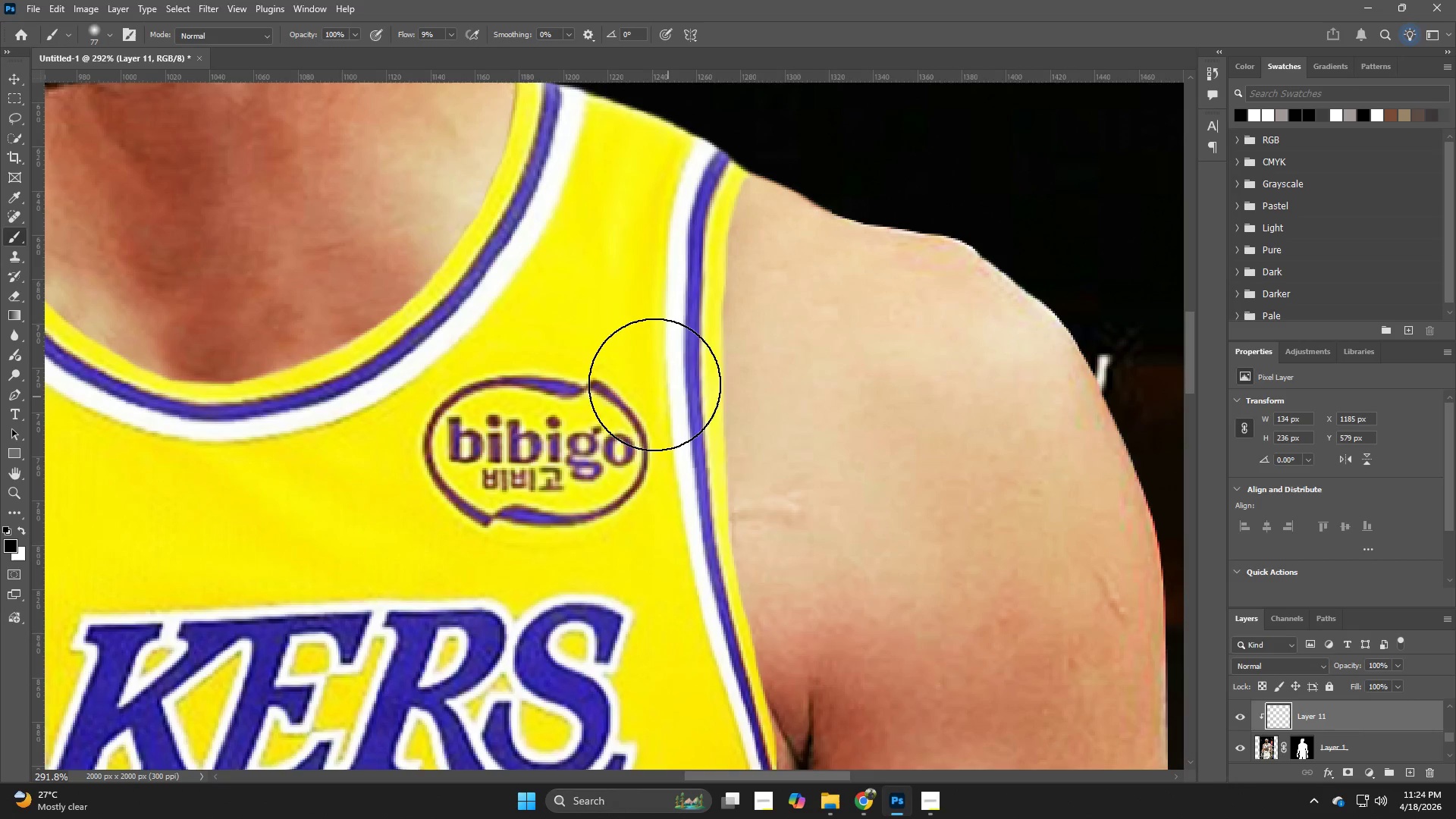 
left_click_drag(start_coordinate=[656, 388], to_coordinate=[715, 654])
 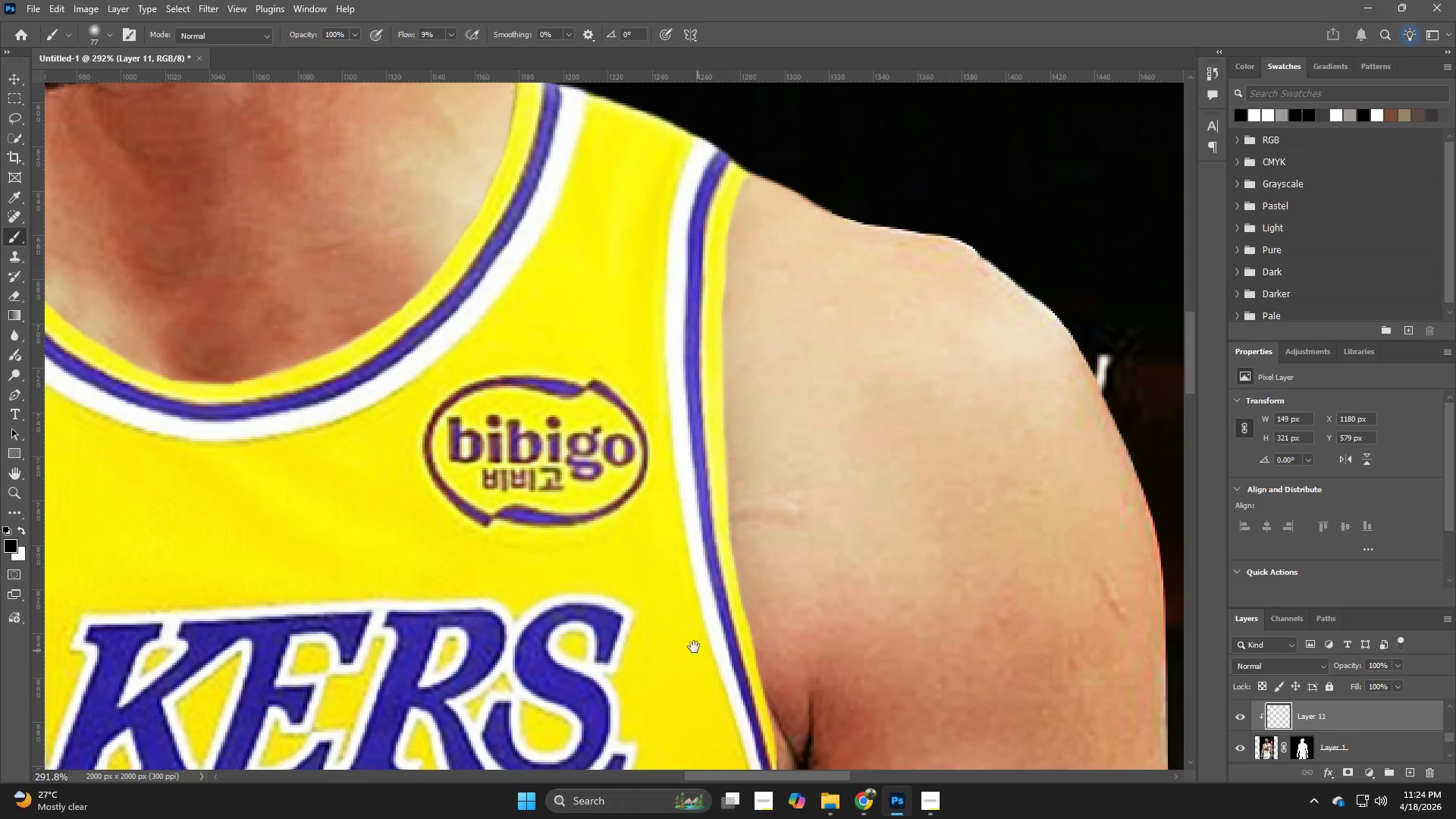 
hold_key(key=Space, duration=0.59)
 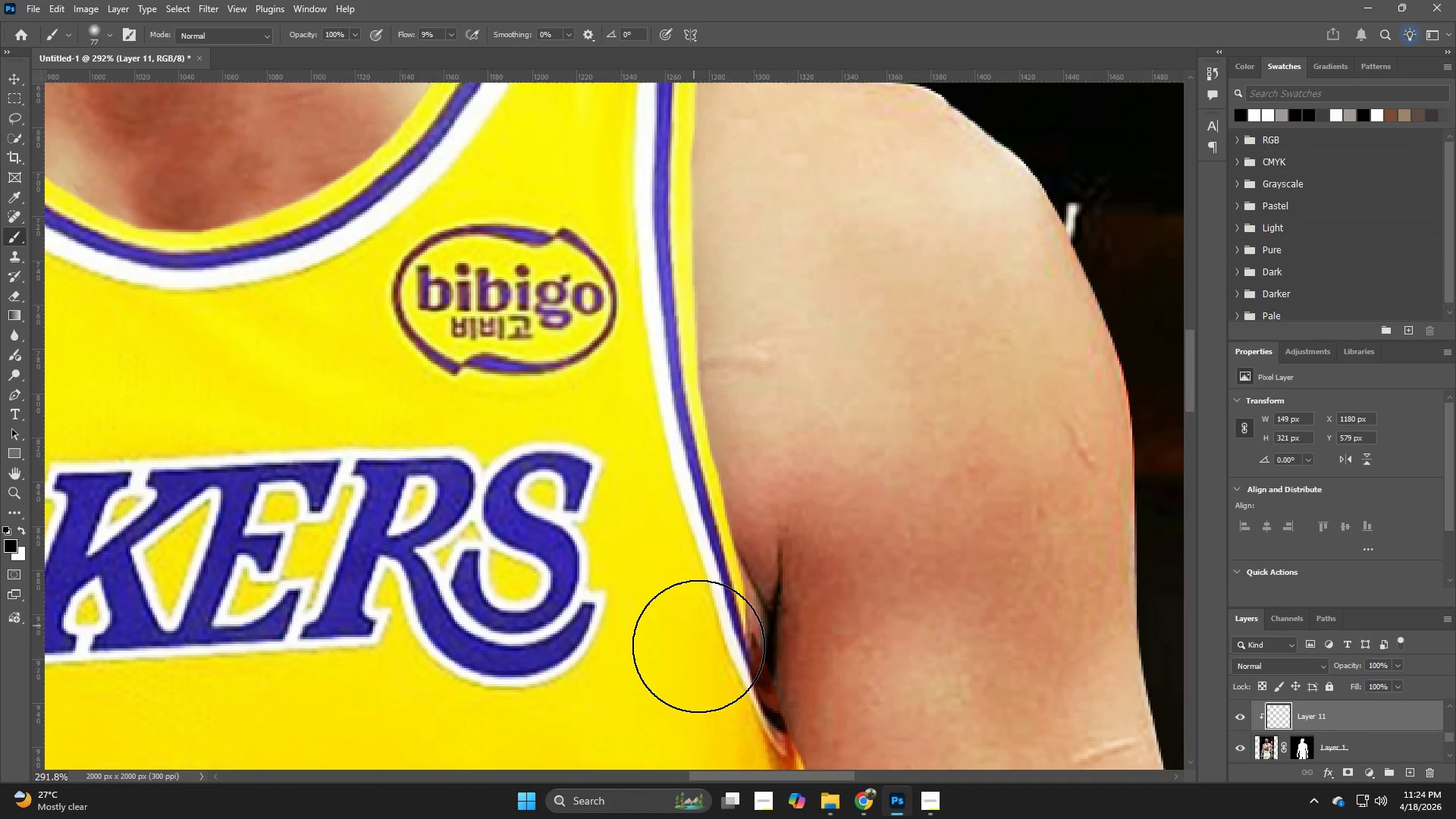 
left_click_drag(start_coordinate=[688, 629], to_coordinate=[657, 477])
 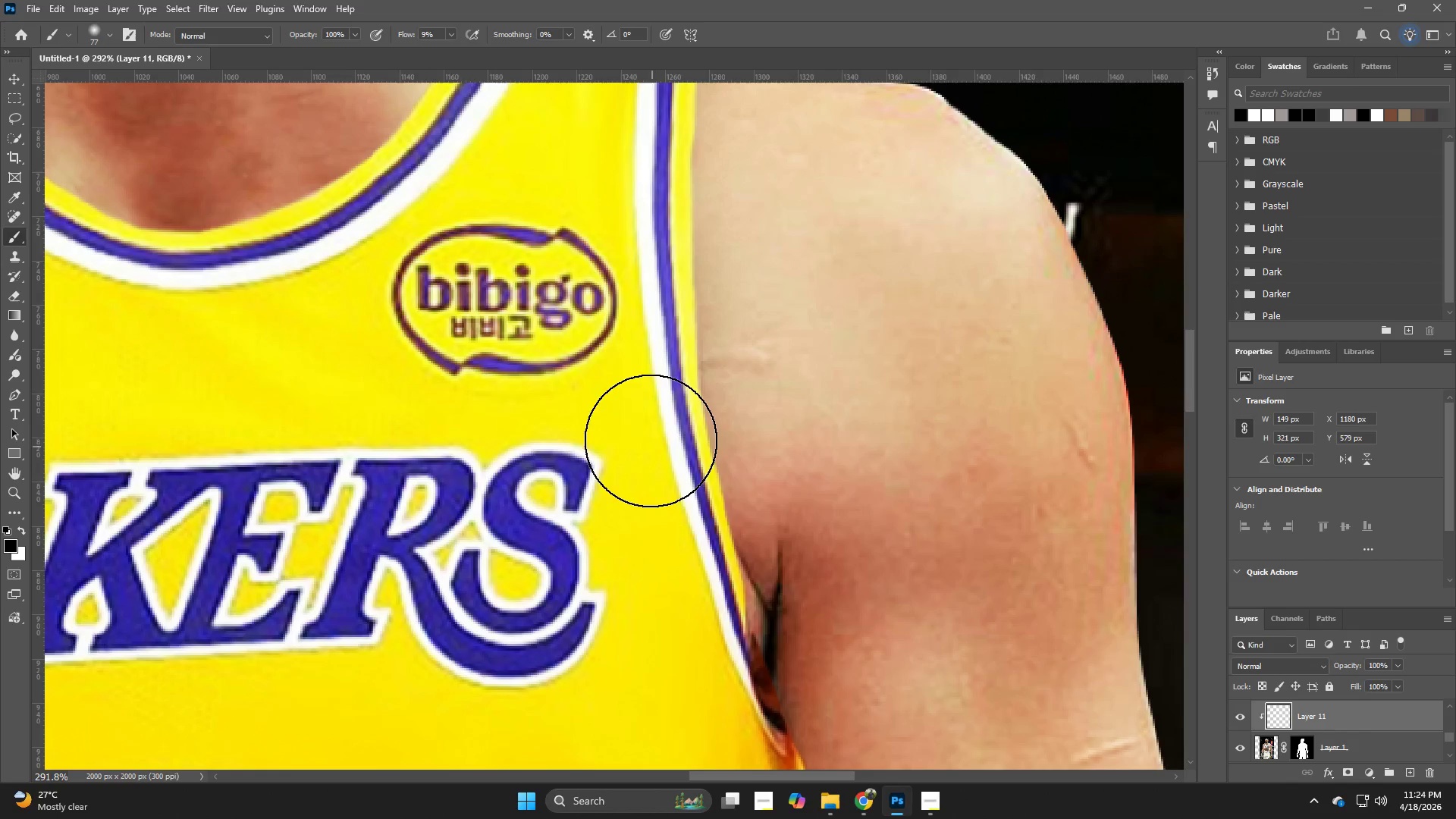 
left_click_drag(start_coordinate=[651, 441], to_coordinate=[699, 646])
 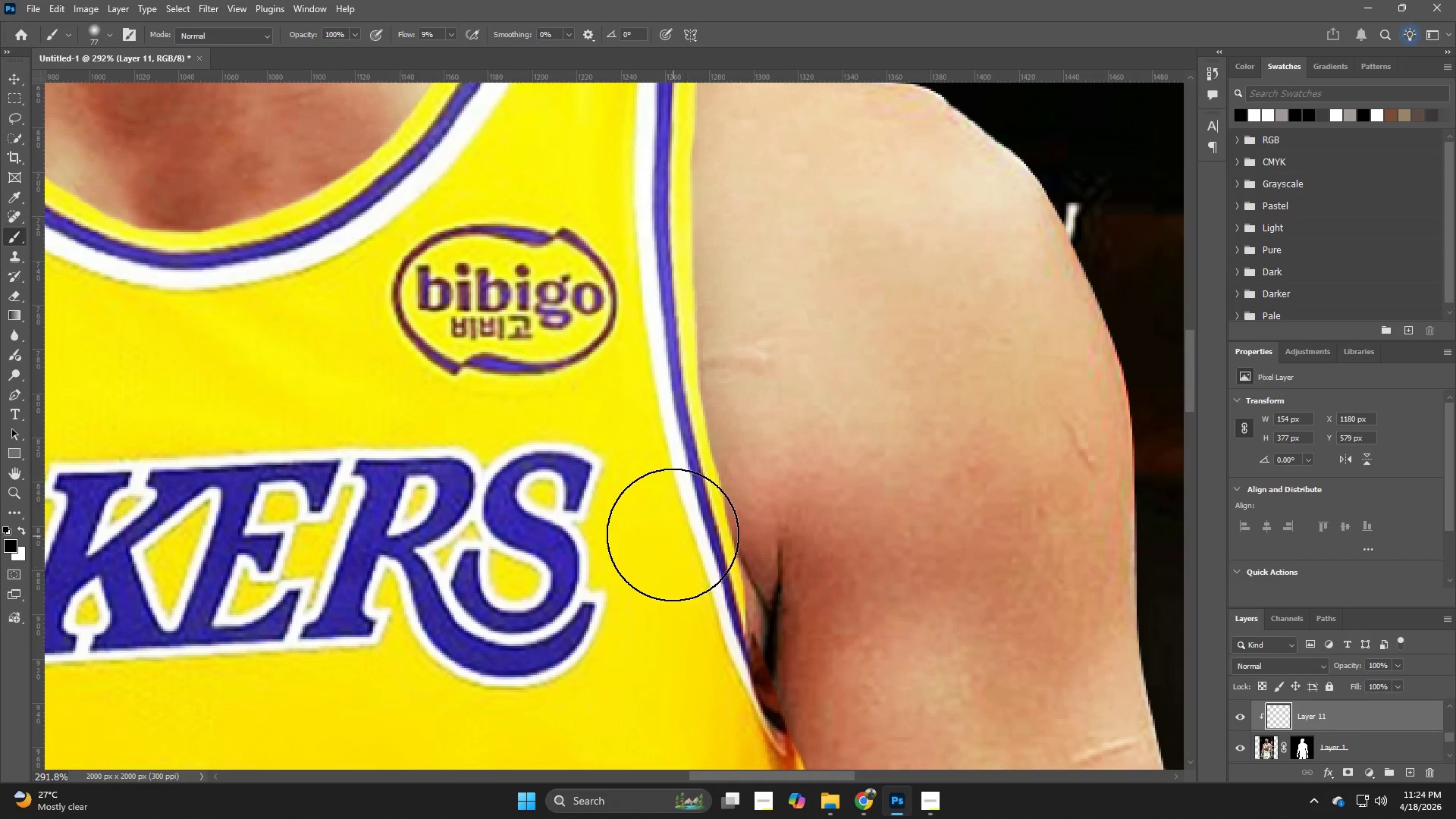 
left_click_drag(start_coordinate=[673, 535], to_coordinate=[720, 693])
 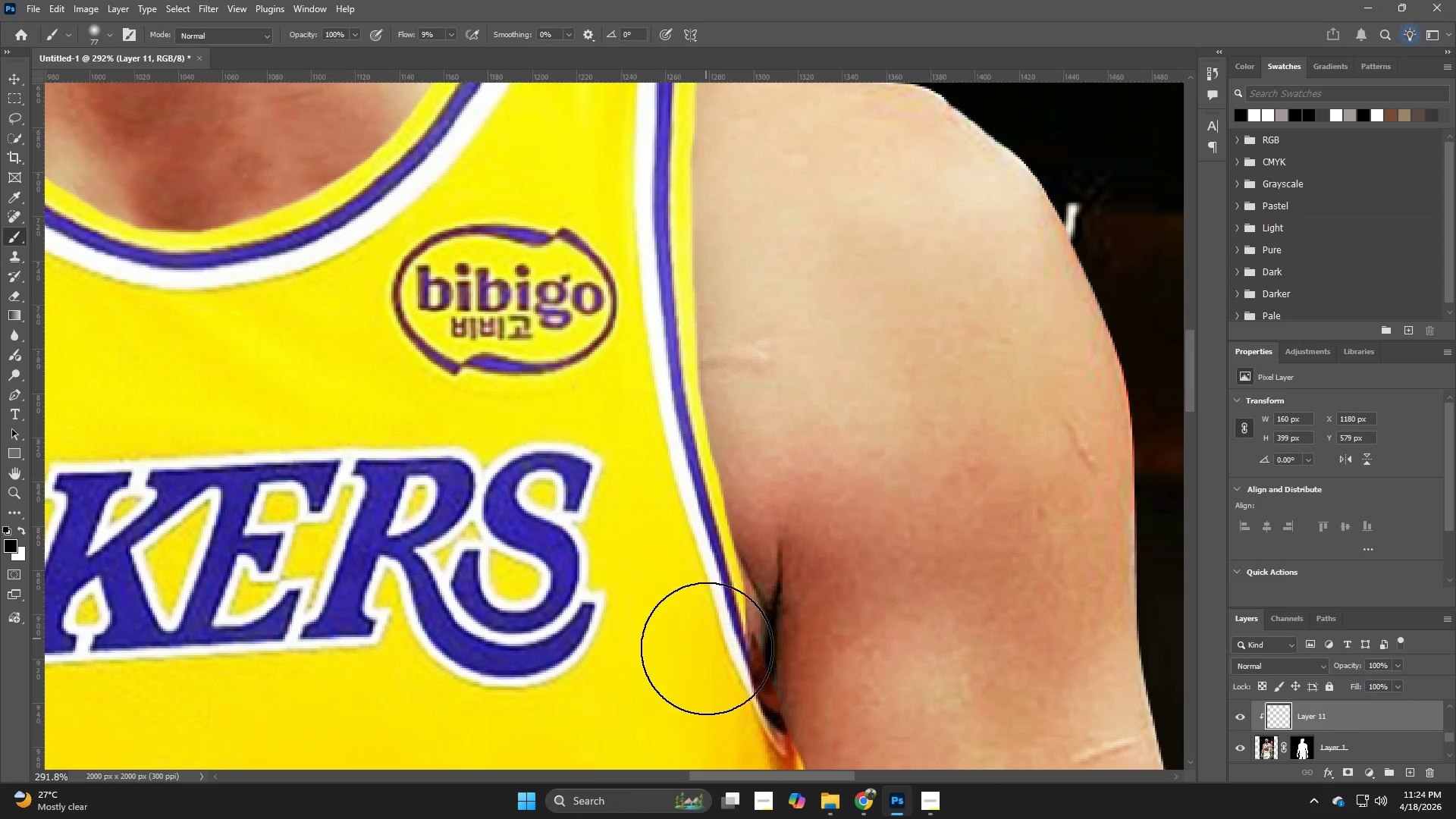 
left_click_drag(start_coordinate=[706, 639], to_coordinate=[721, 744])
 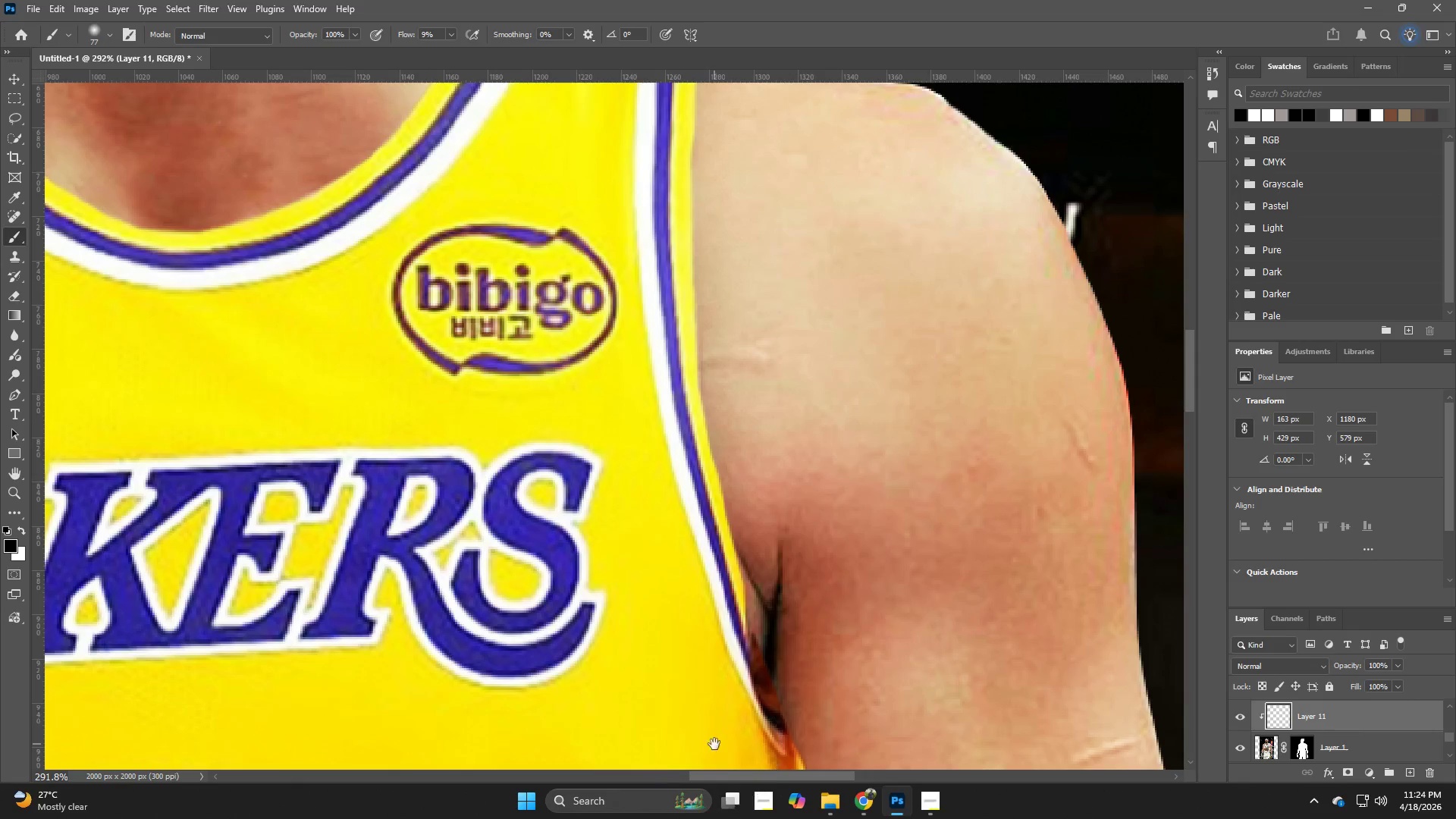 
hold_key(key=Space, duration=0.56)
 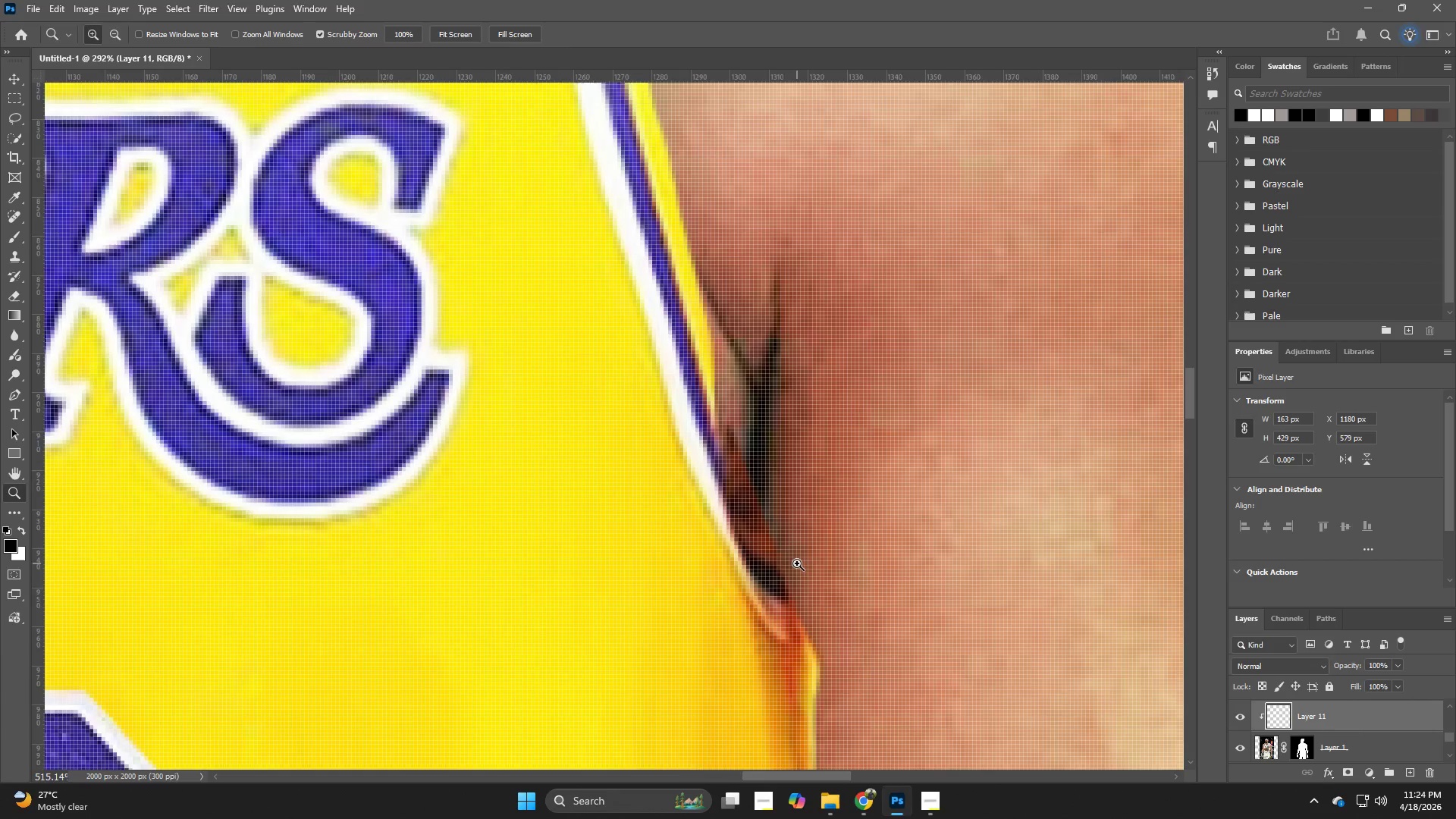 
left_click_drag(start_coordinate=[714, 735], to_coordinate=[700, 577])
 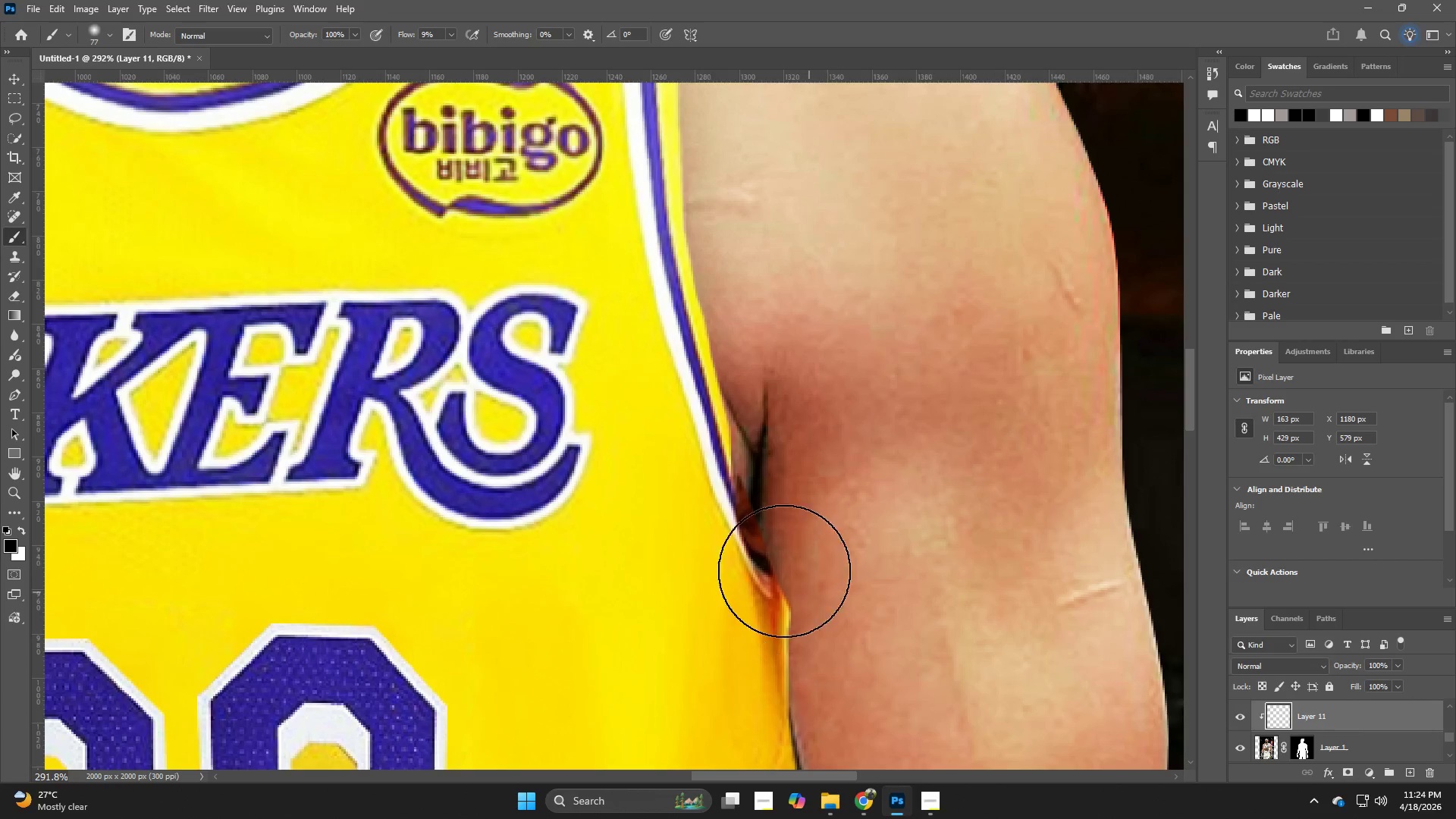 
hold_key(key=Z, duration=0.41)
 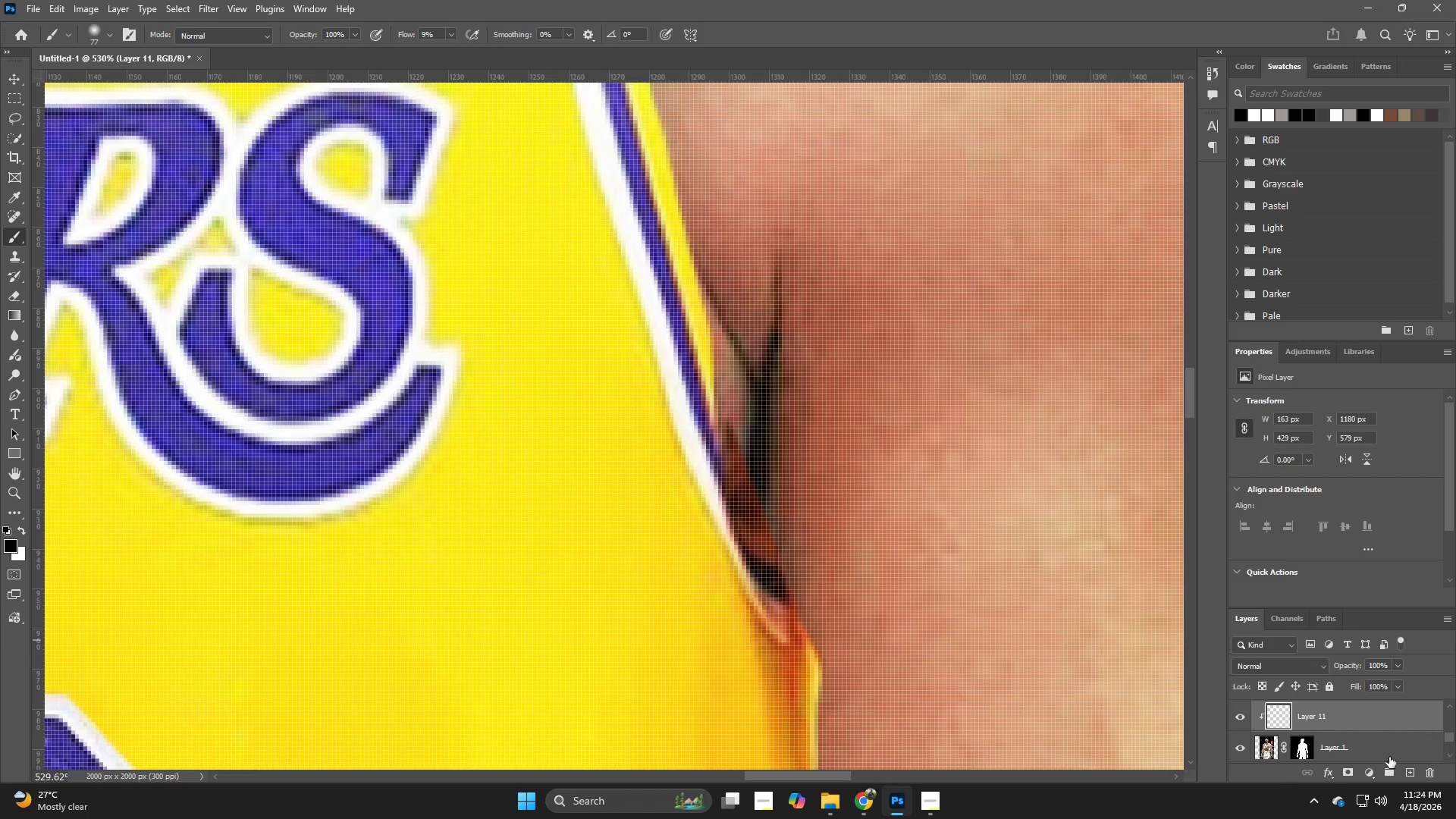 
left_click_drag(start_coordinate=[752, 541], to_coordinate=[799, 564])
 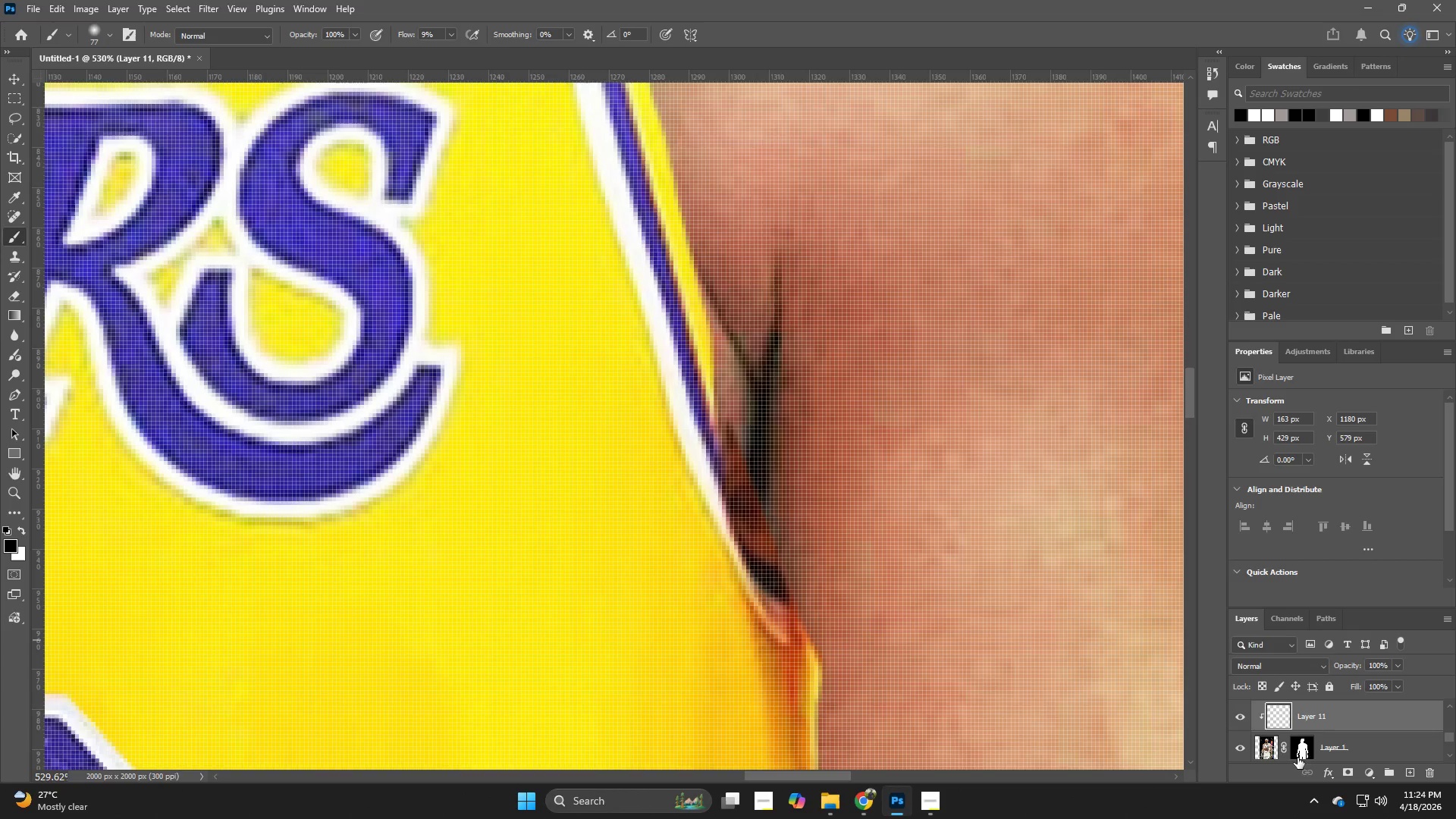 
scroll: coordinate [1298, 751], scroll_direction: up, amount: 2.0
 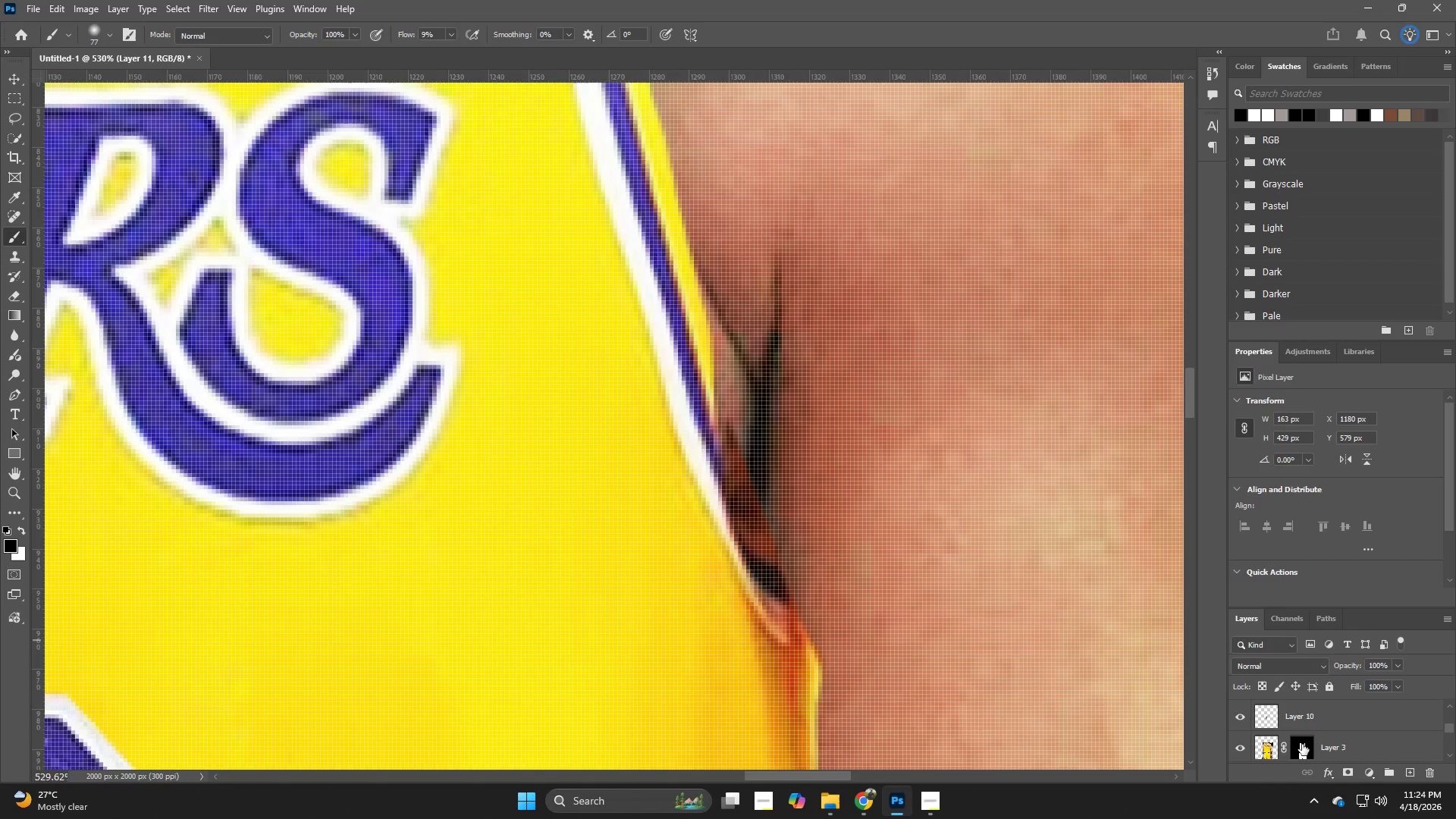 
left_click([1302, 745])
 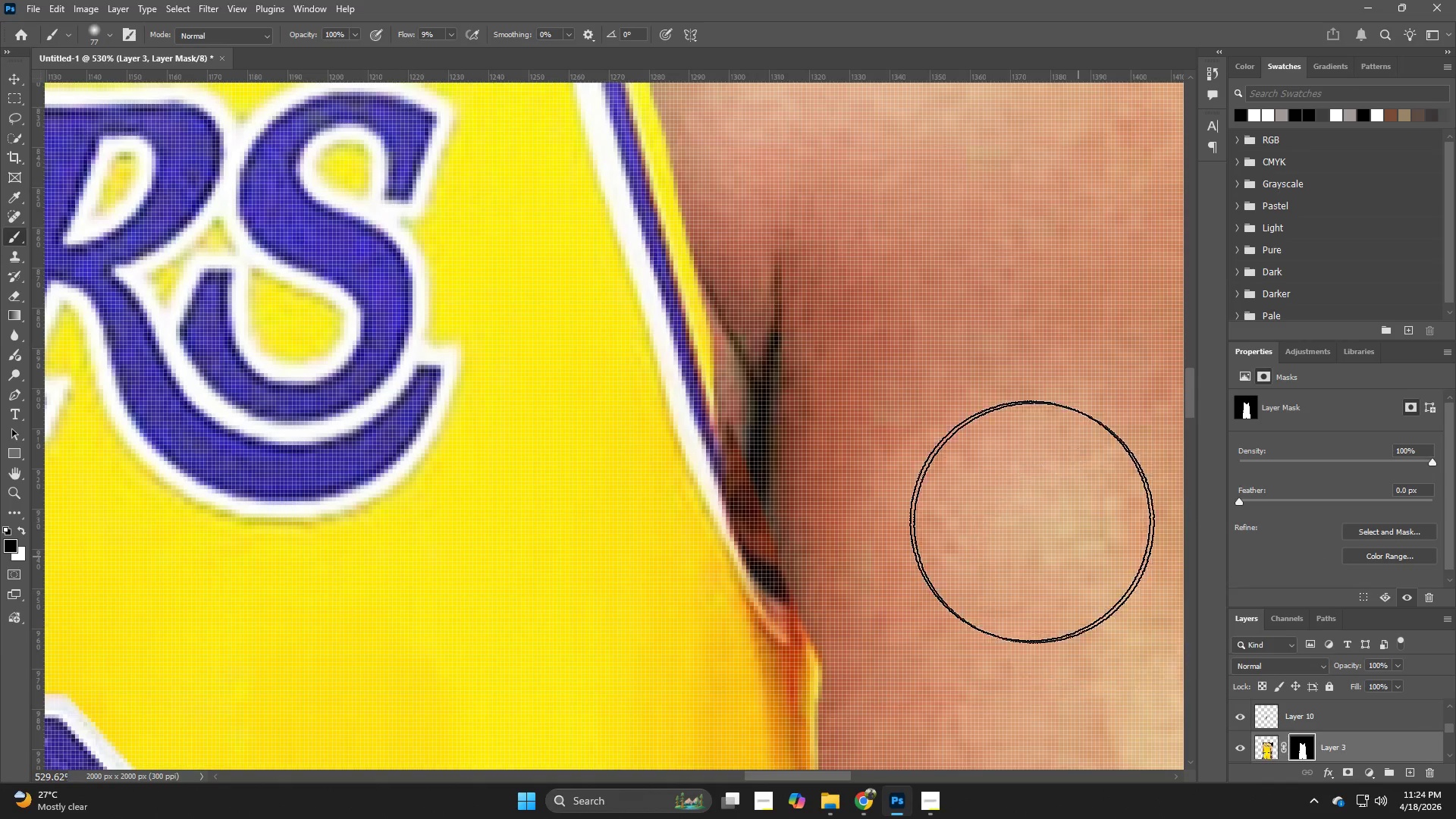 
hold_key(key=Z, duration=0.56)
 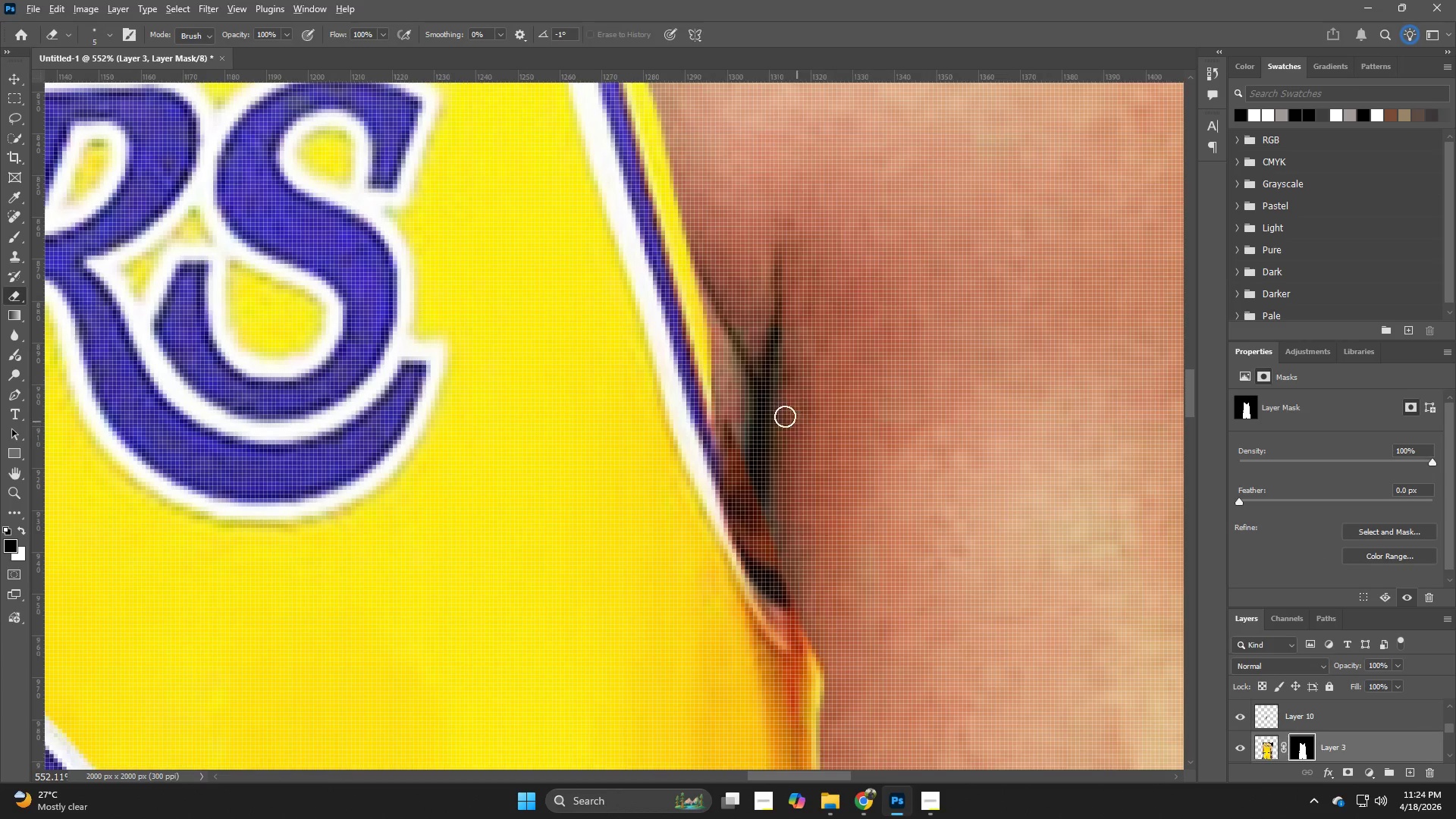 
left_click_drag(start_coordinate=[779, 470], to_coordinate=[793, 472])
 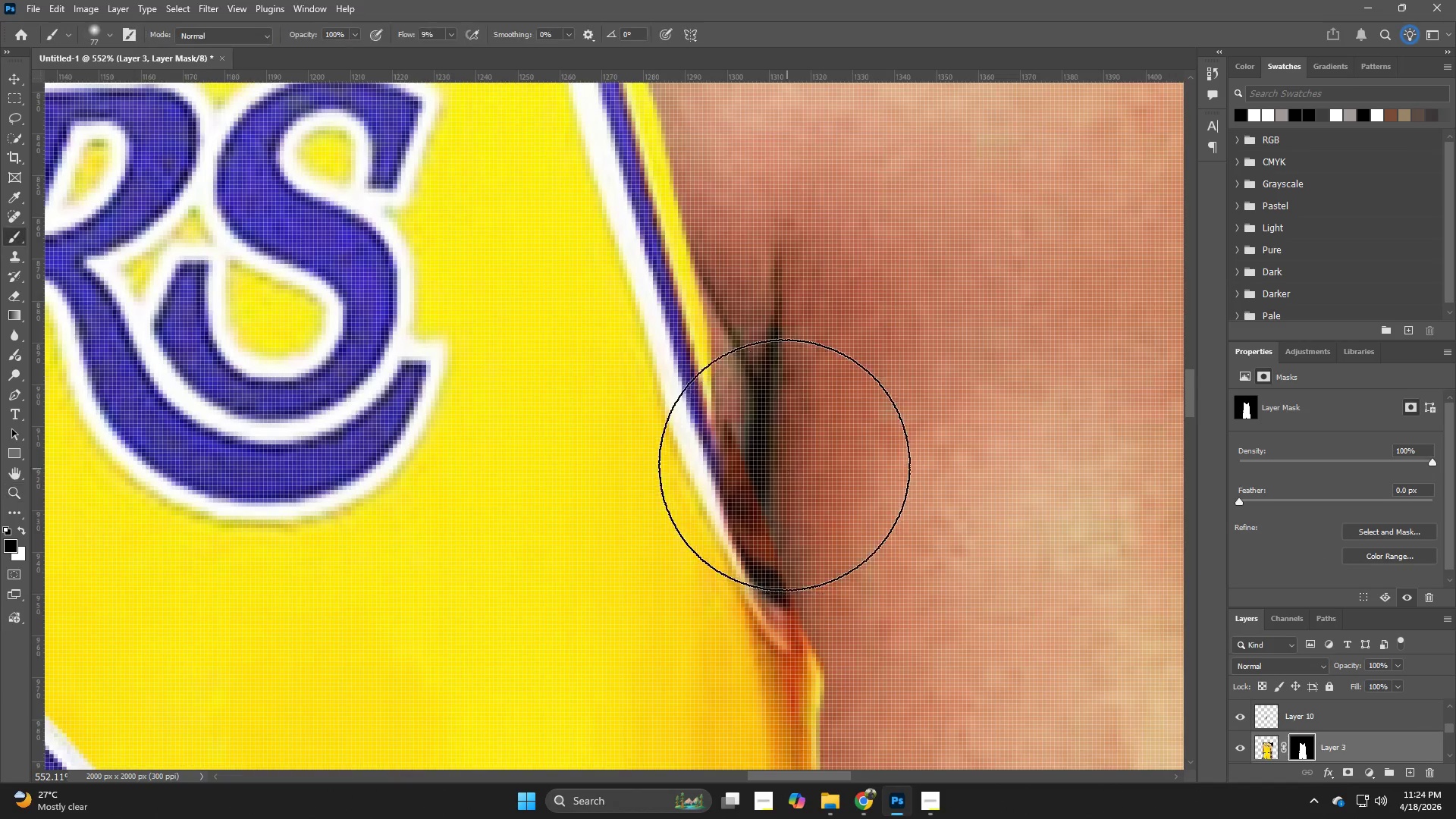 
type(ex)
 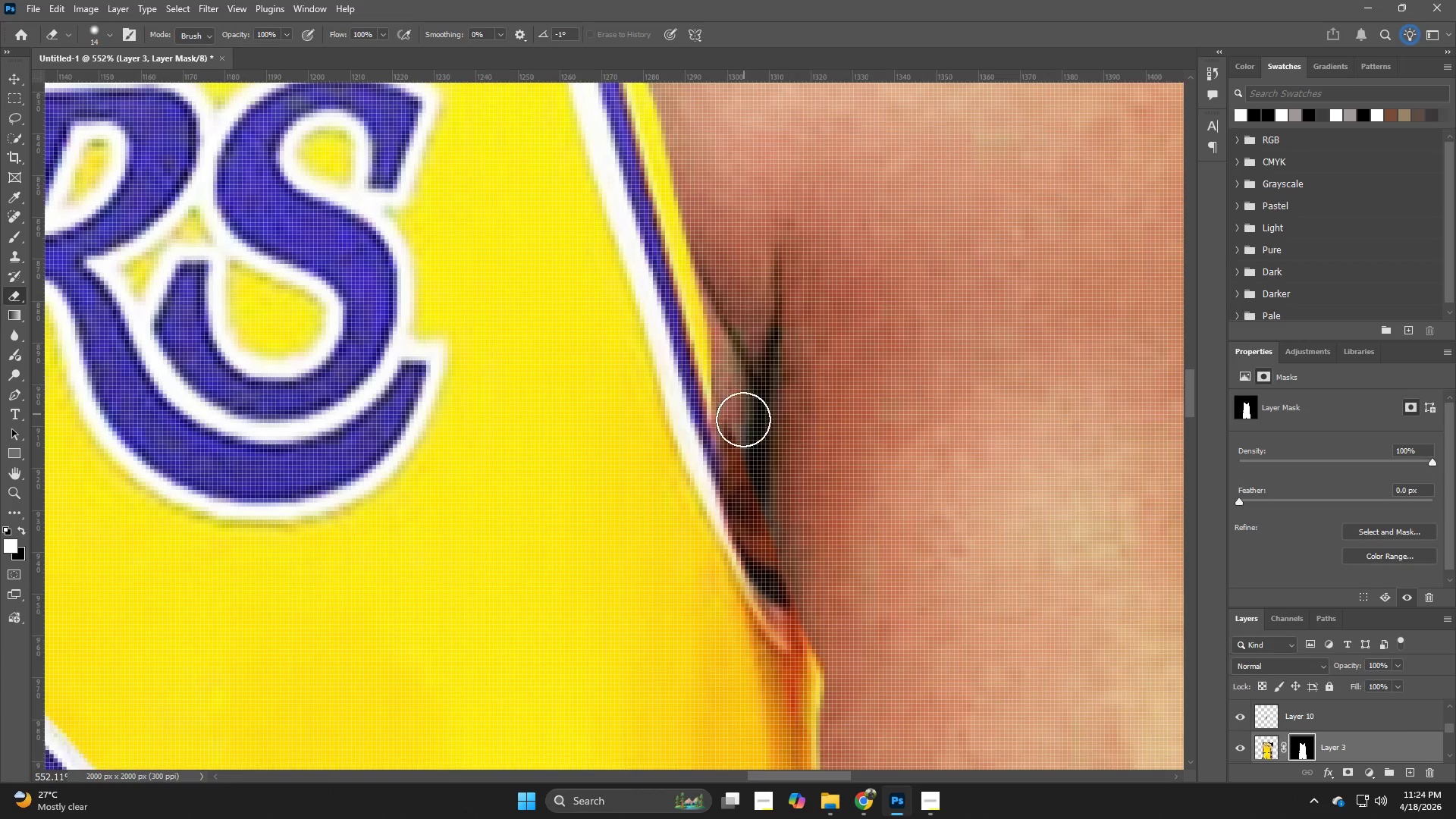 
hold_key(key=AltLeft, duration=1.17)
 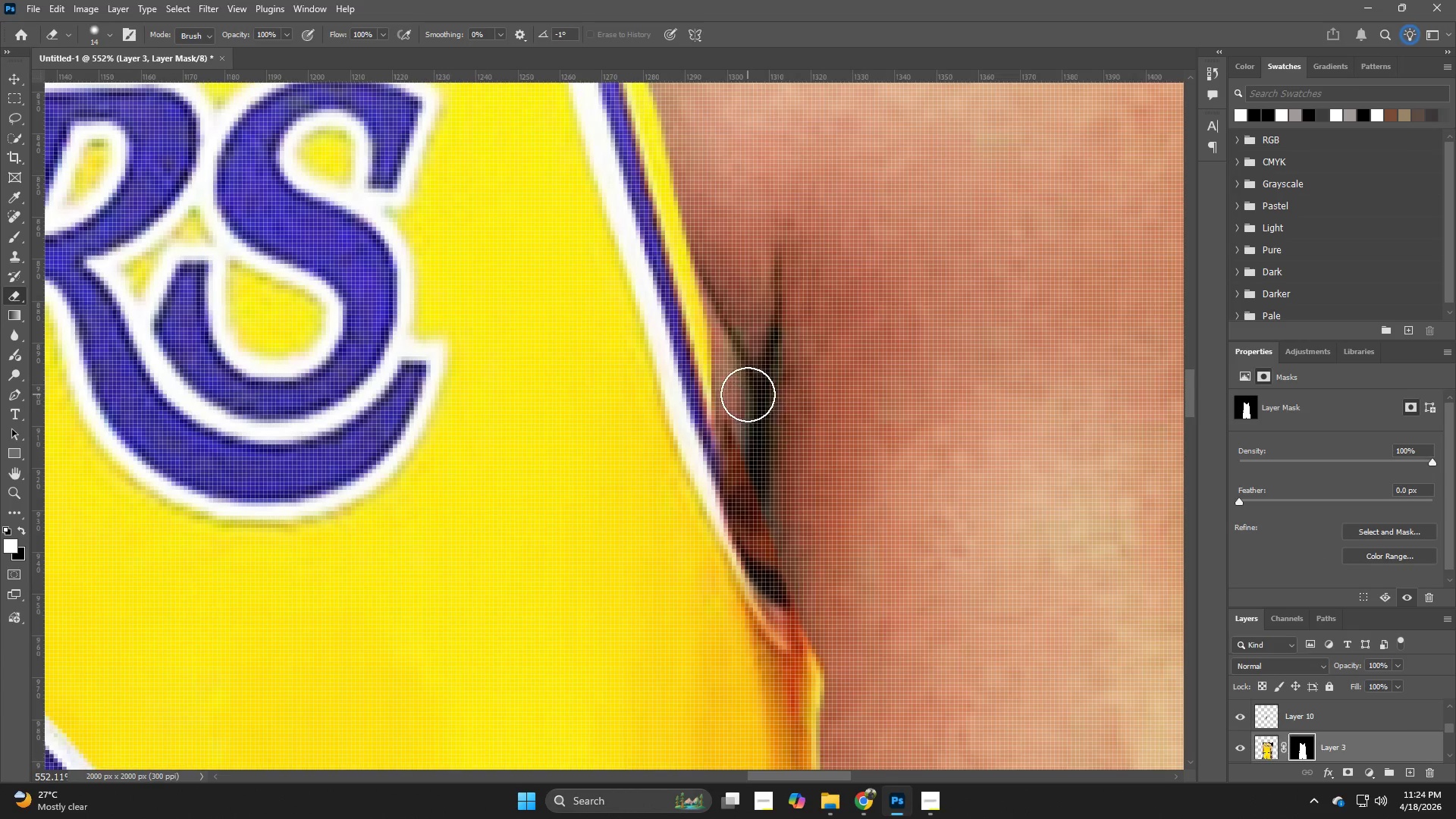 
left_click_drag(start_coordinate=[748, 394], to_coordinate=[761, 527])
 